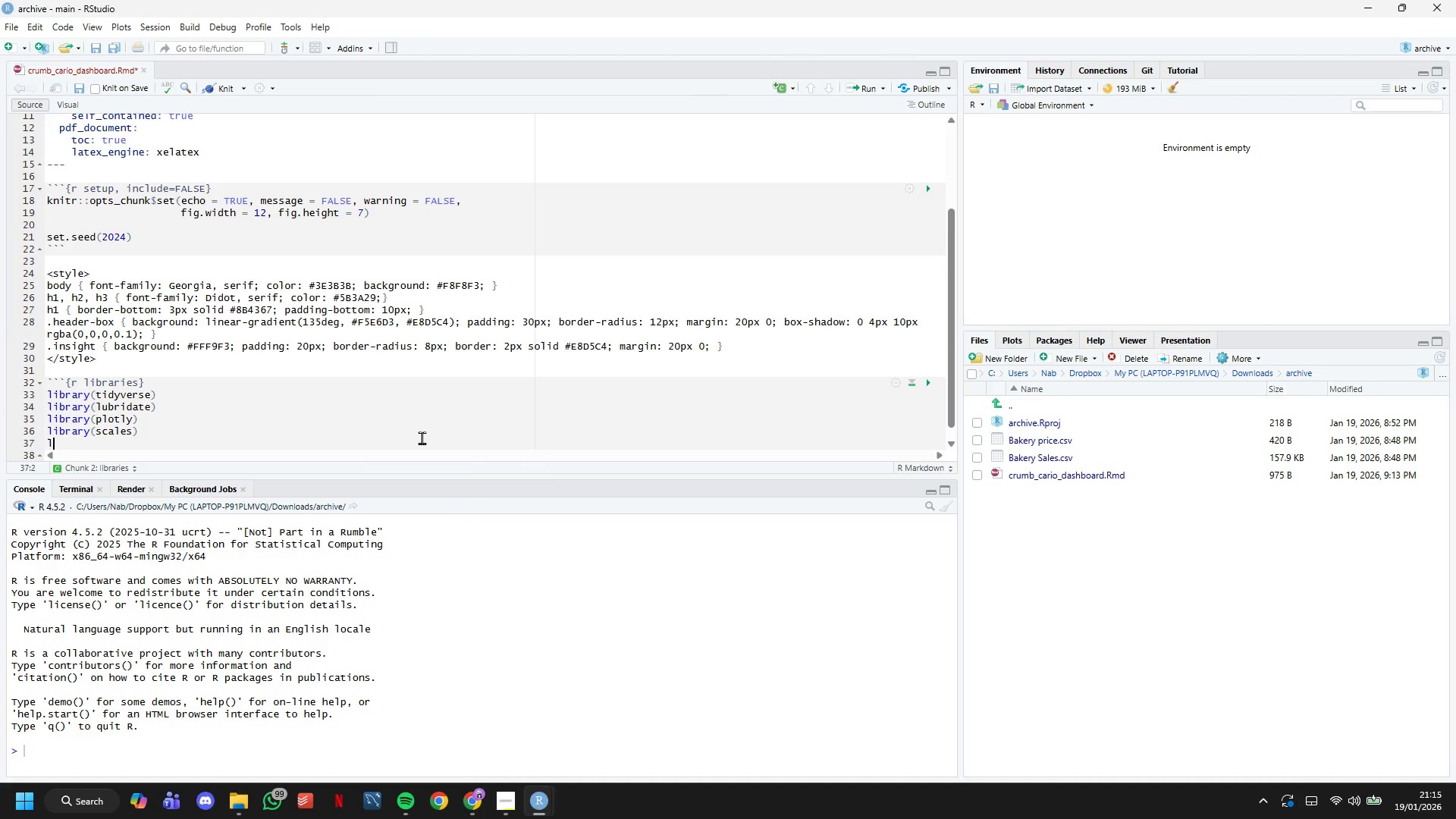 
type(library(knitr)
 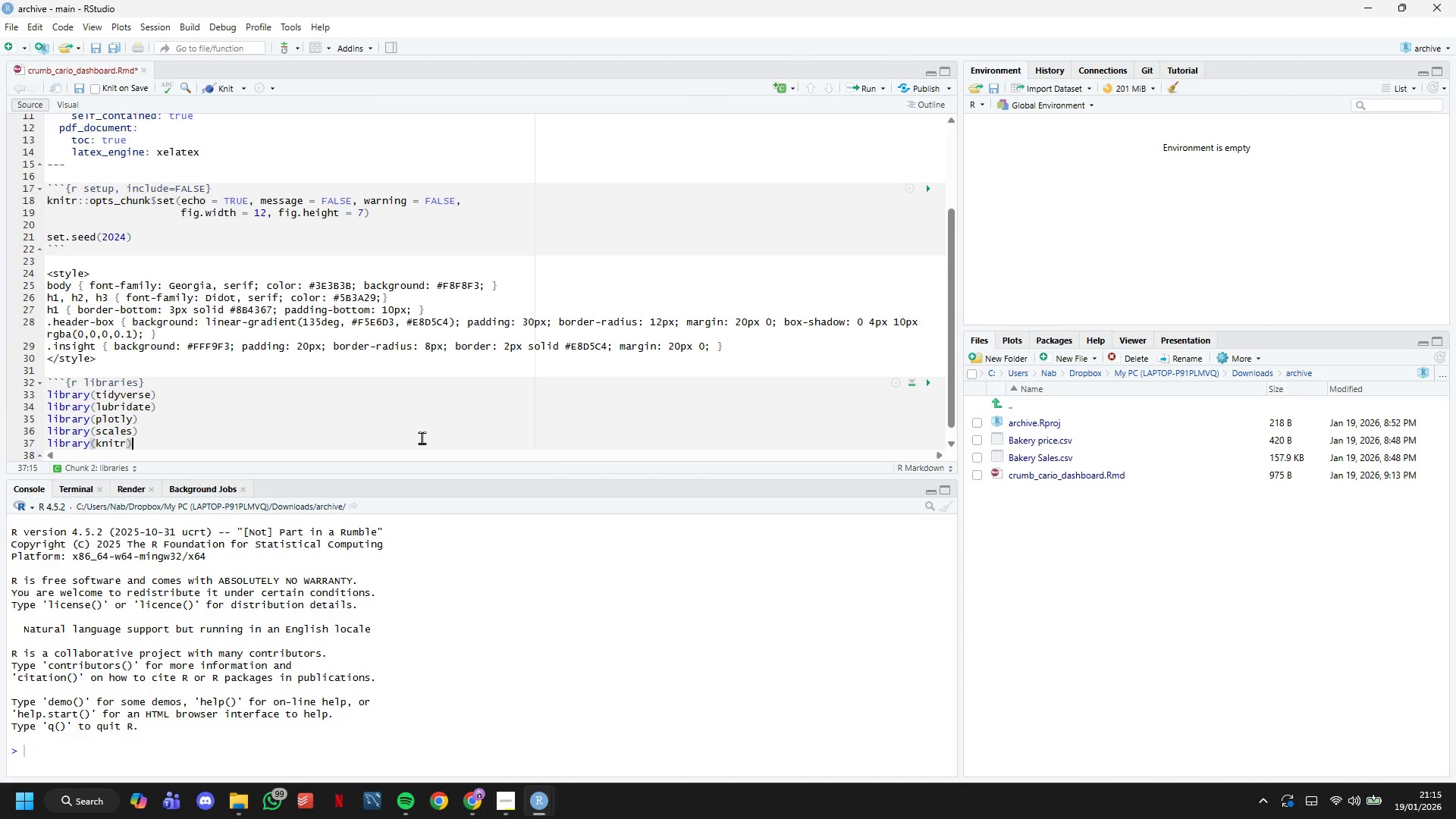 
 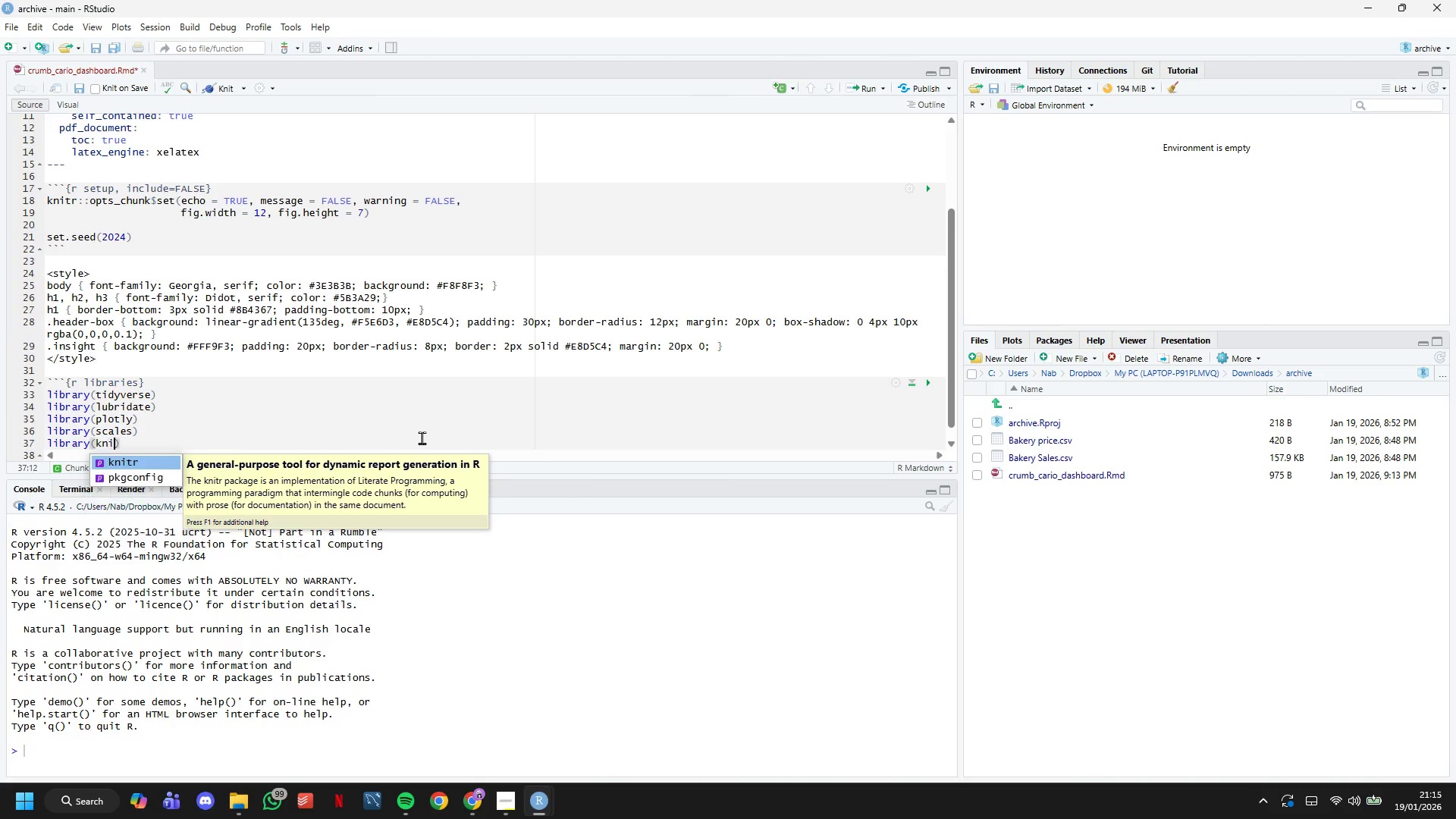 
key(ArrowRight)
 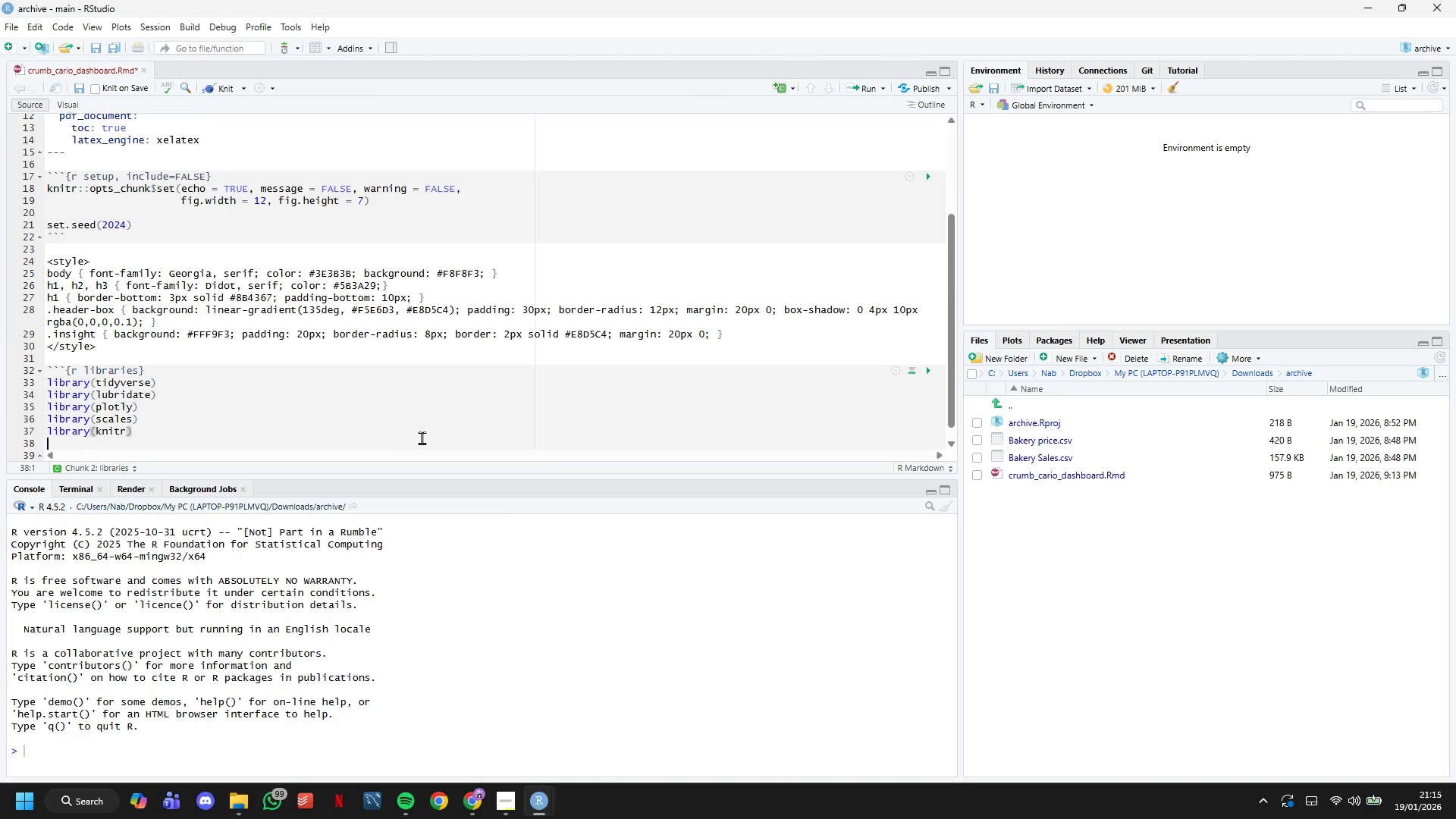 
key(Enter)
 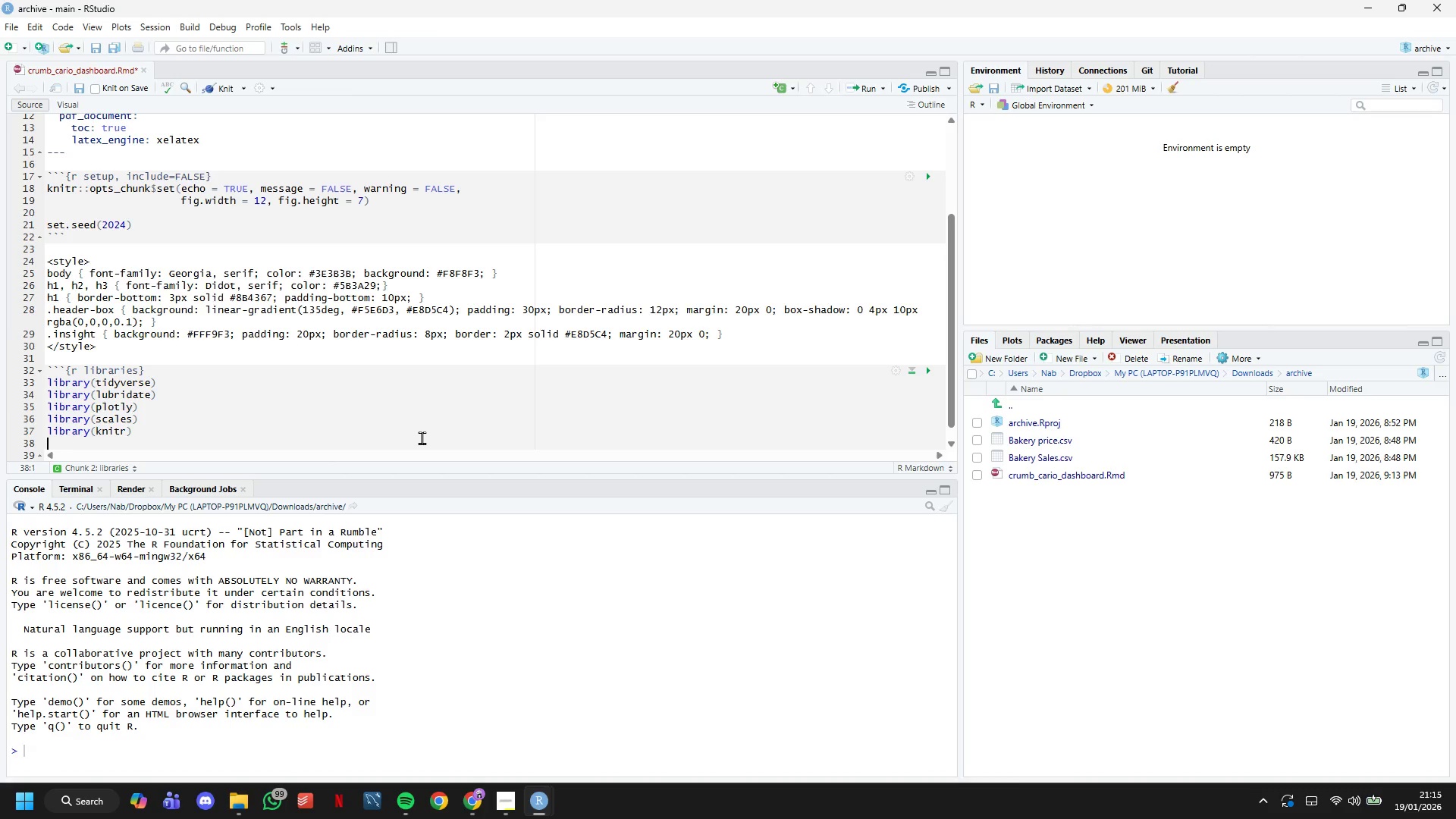 
wait(5.83)
 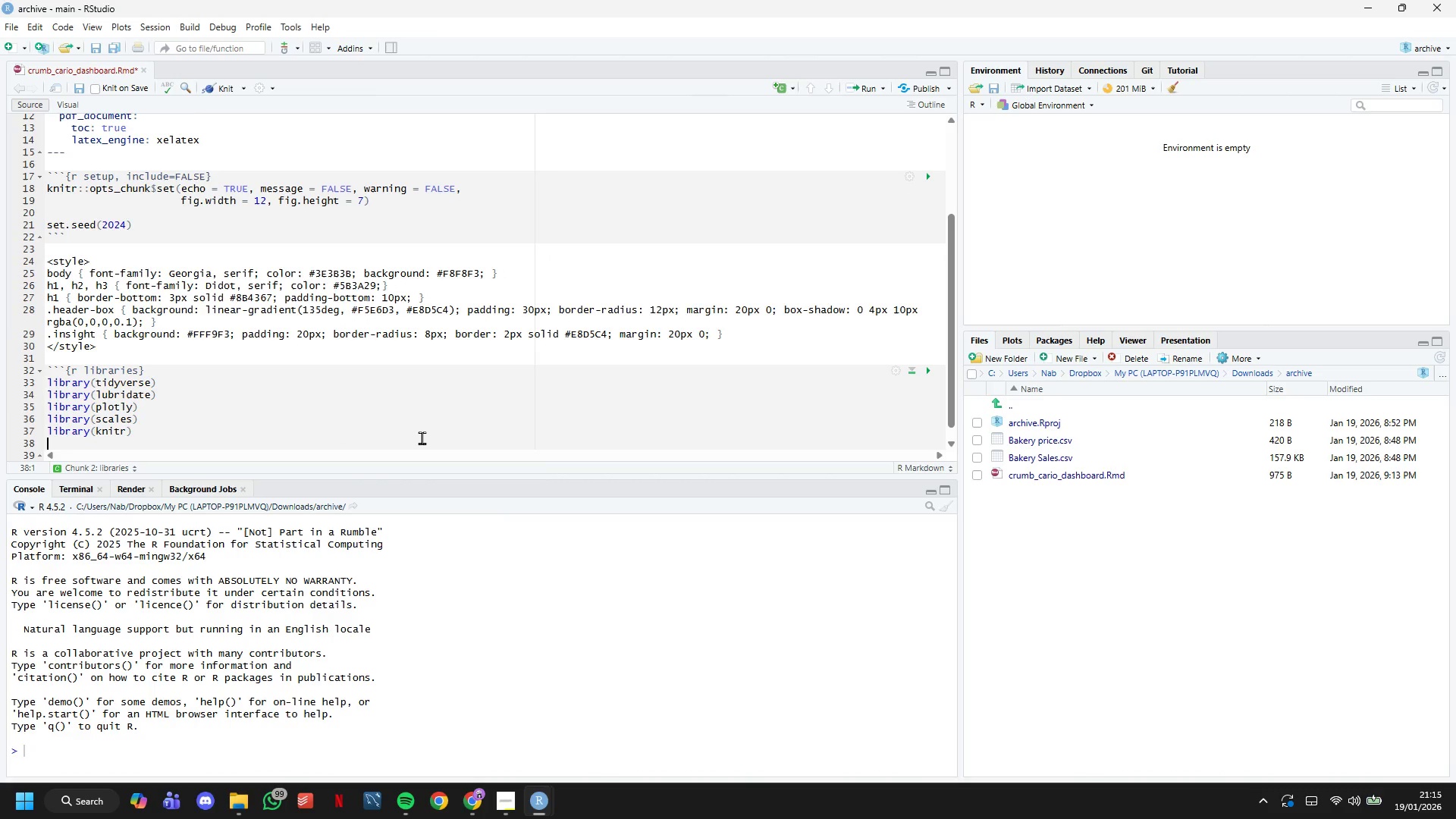 
type(library(knitr)
 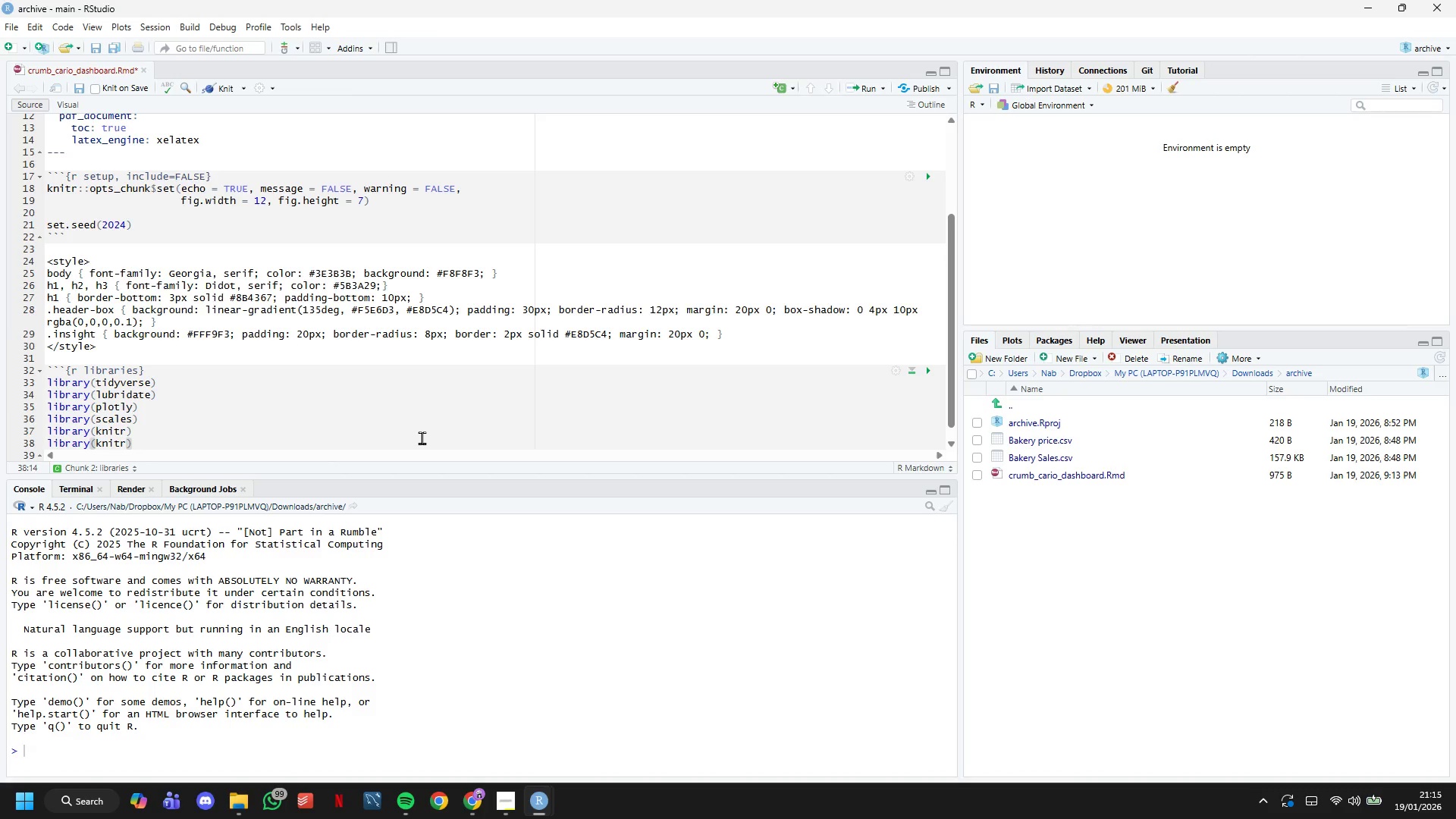 
key(ArrowRight)
 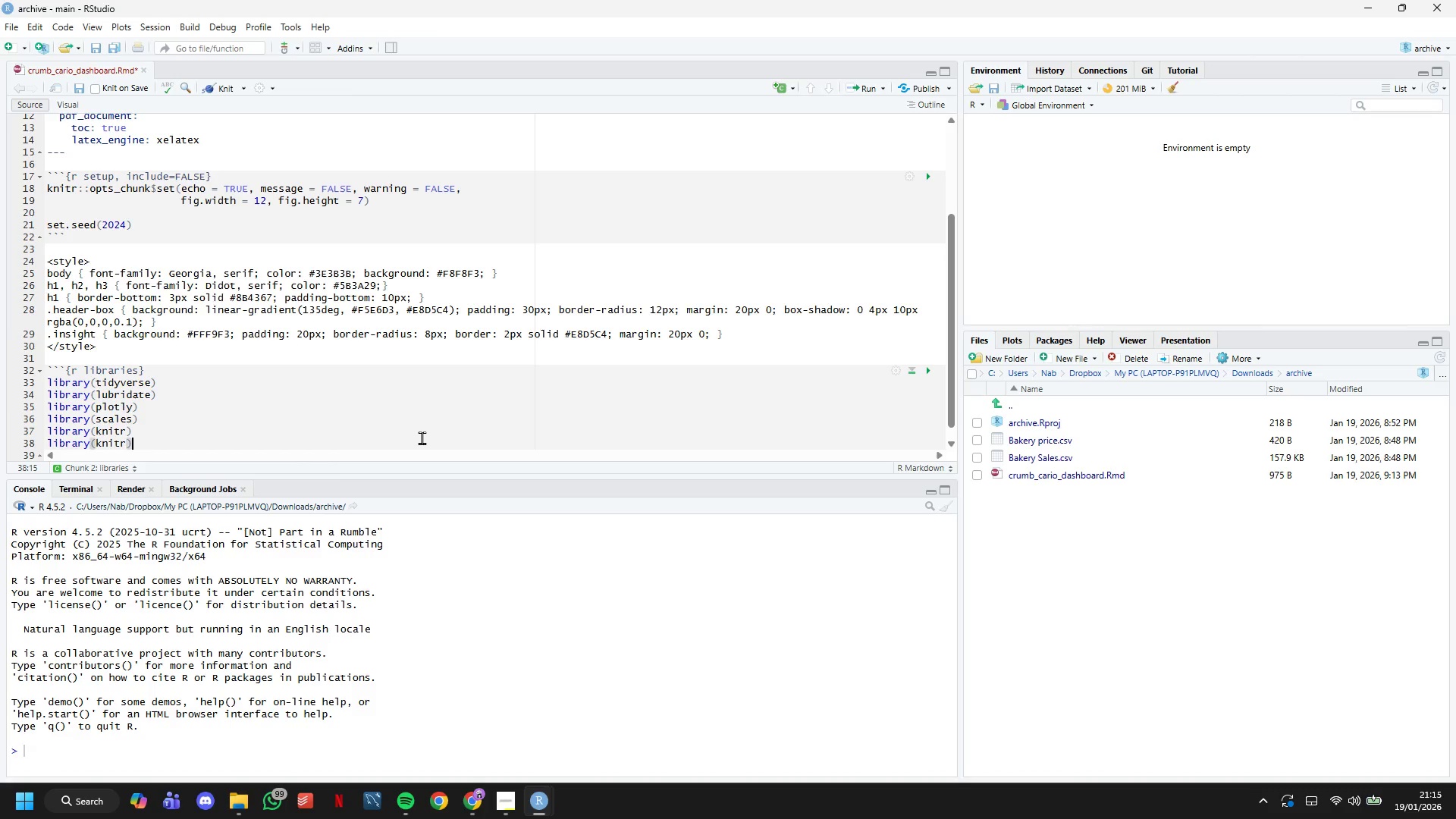 
key(Enter)
 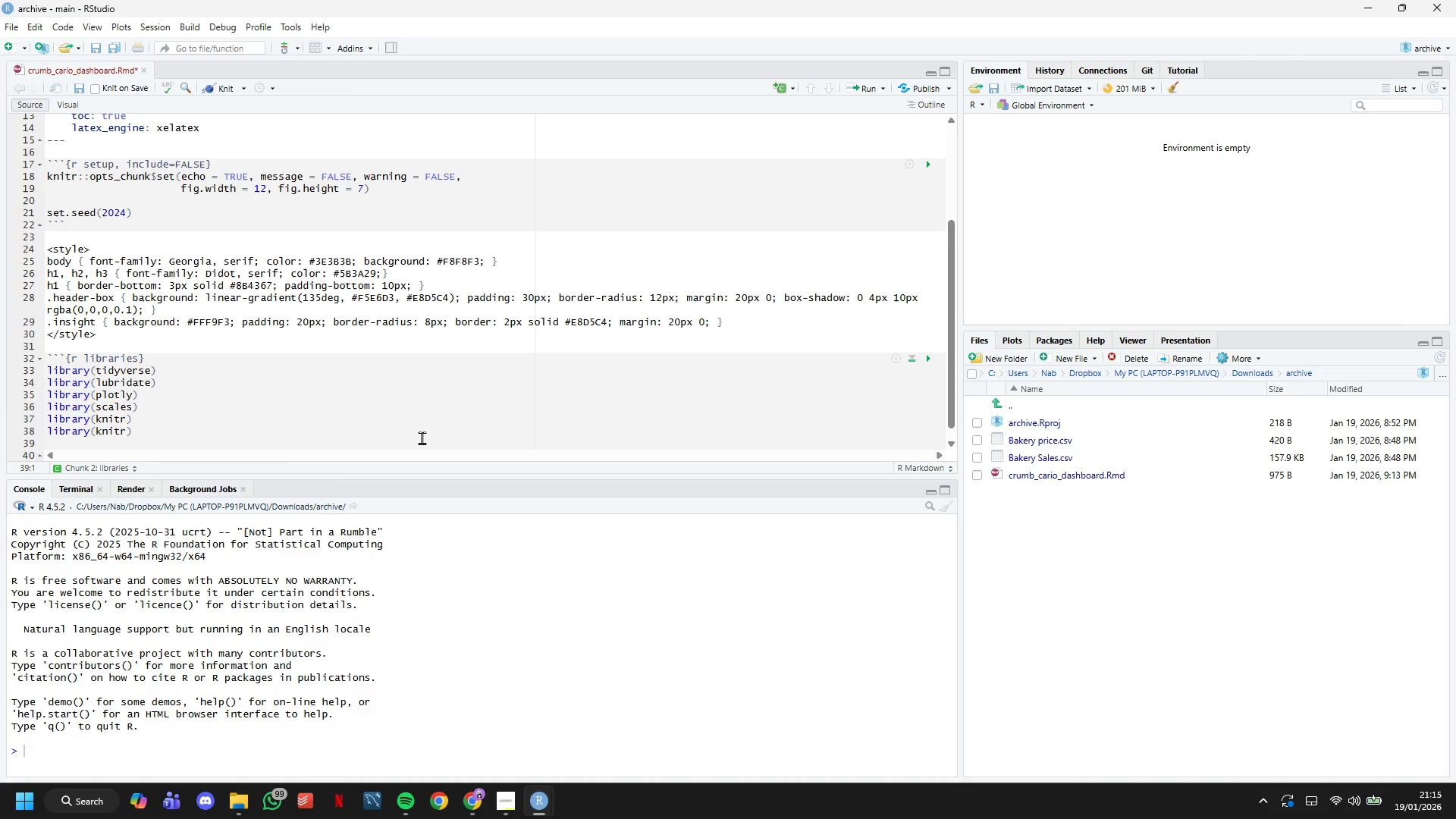 
type(library(kableExtra)
 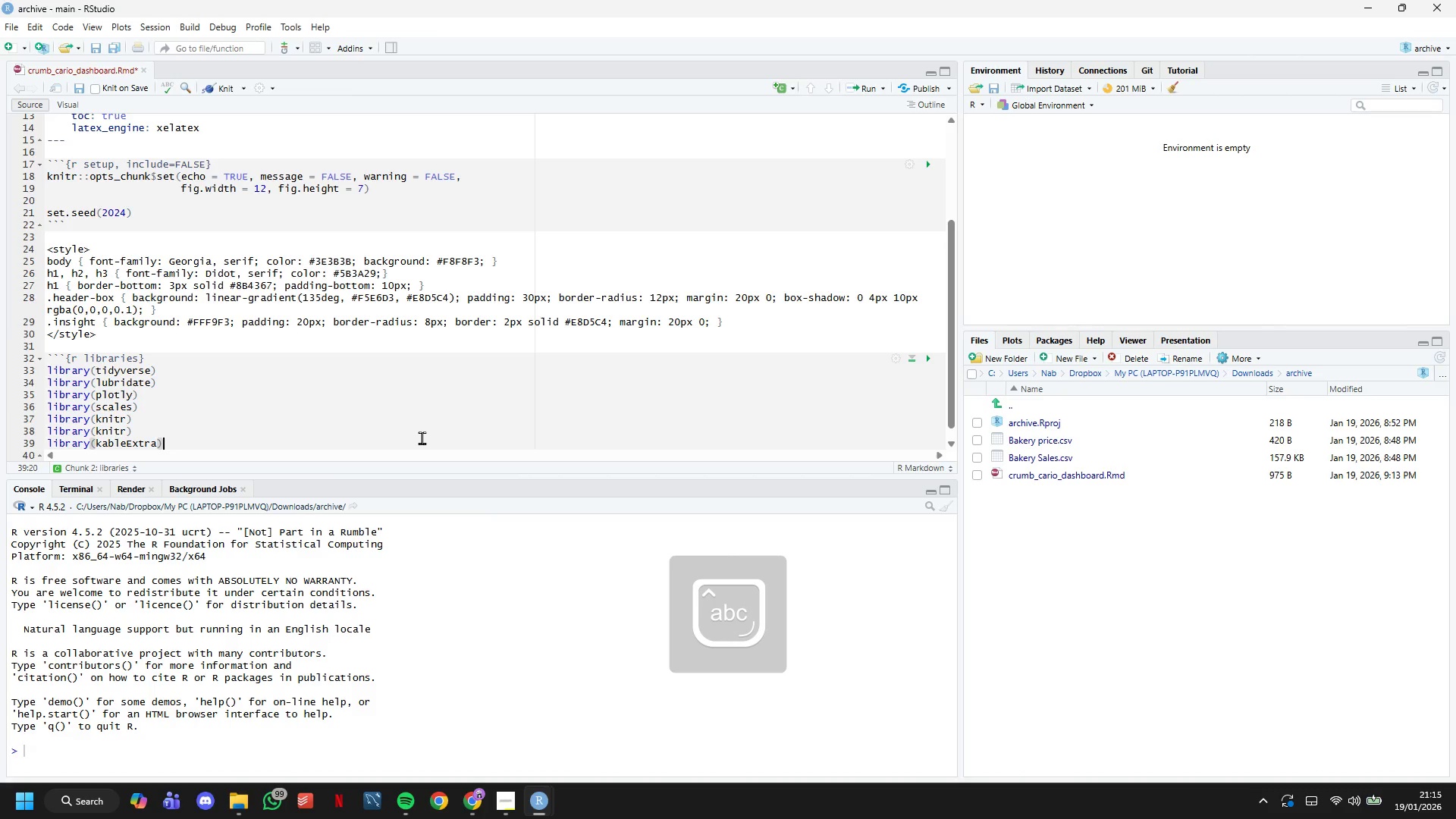 
 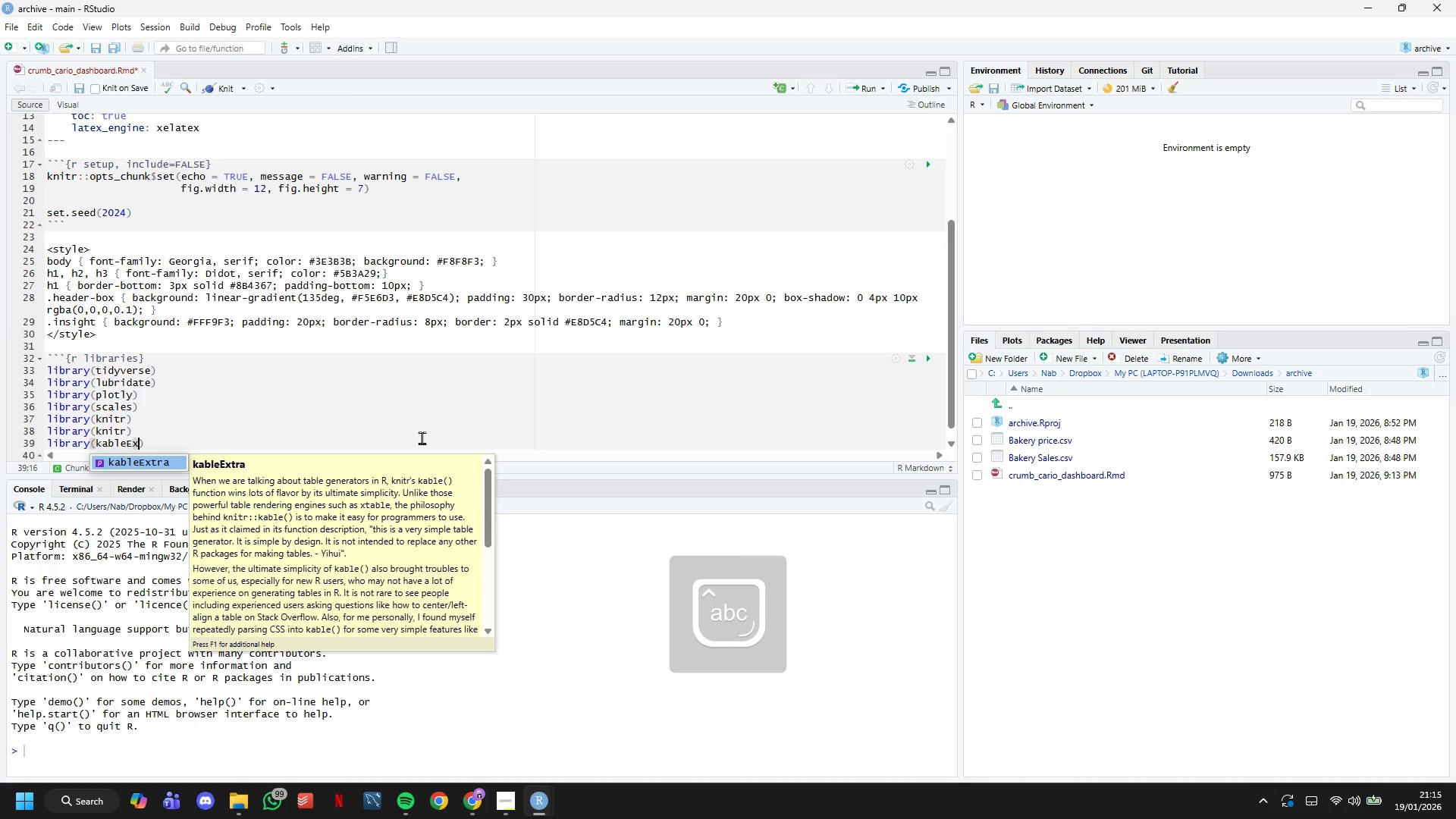 
key(ArrowRight)
 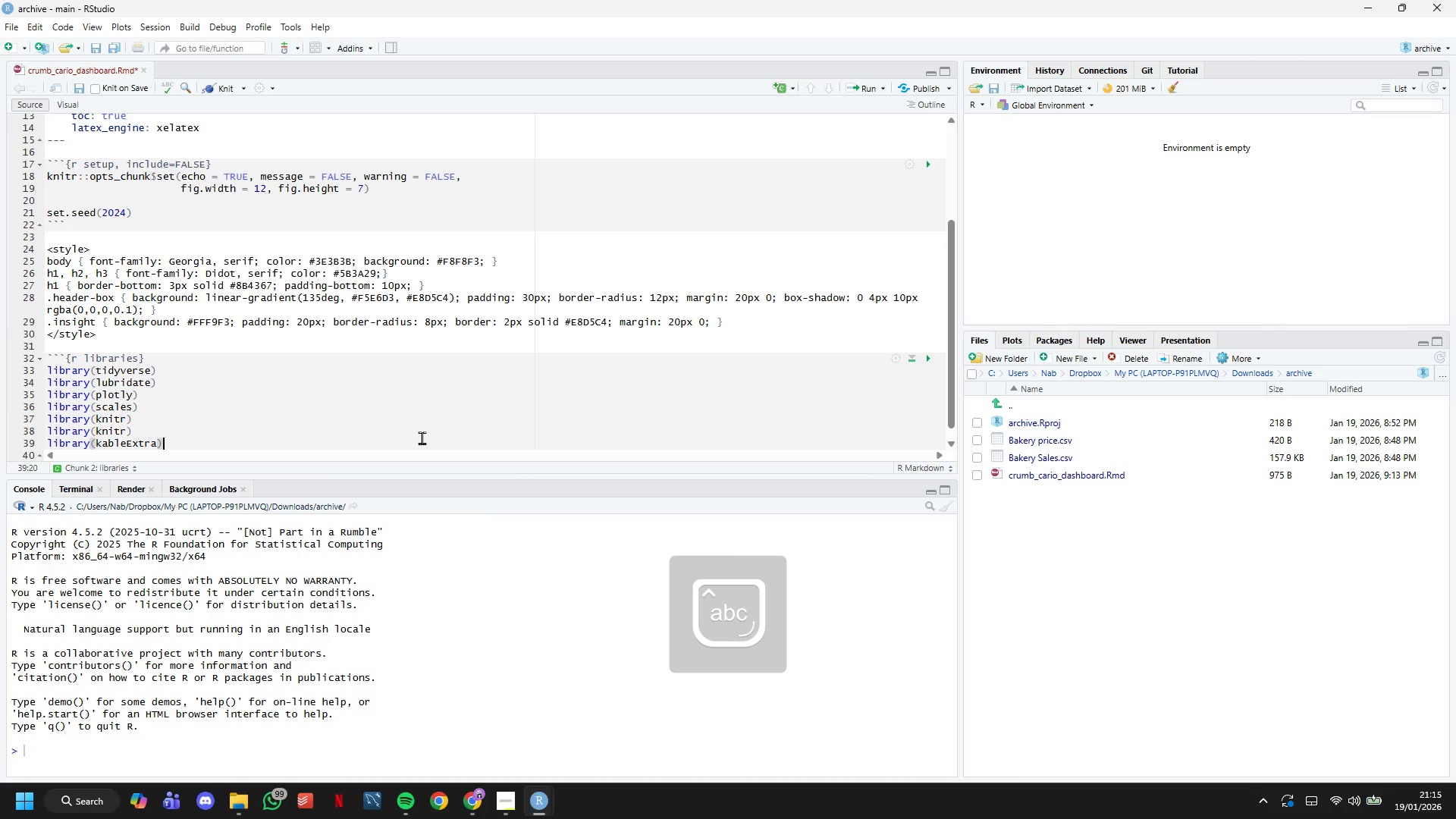 
key(Enter)
 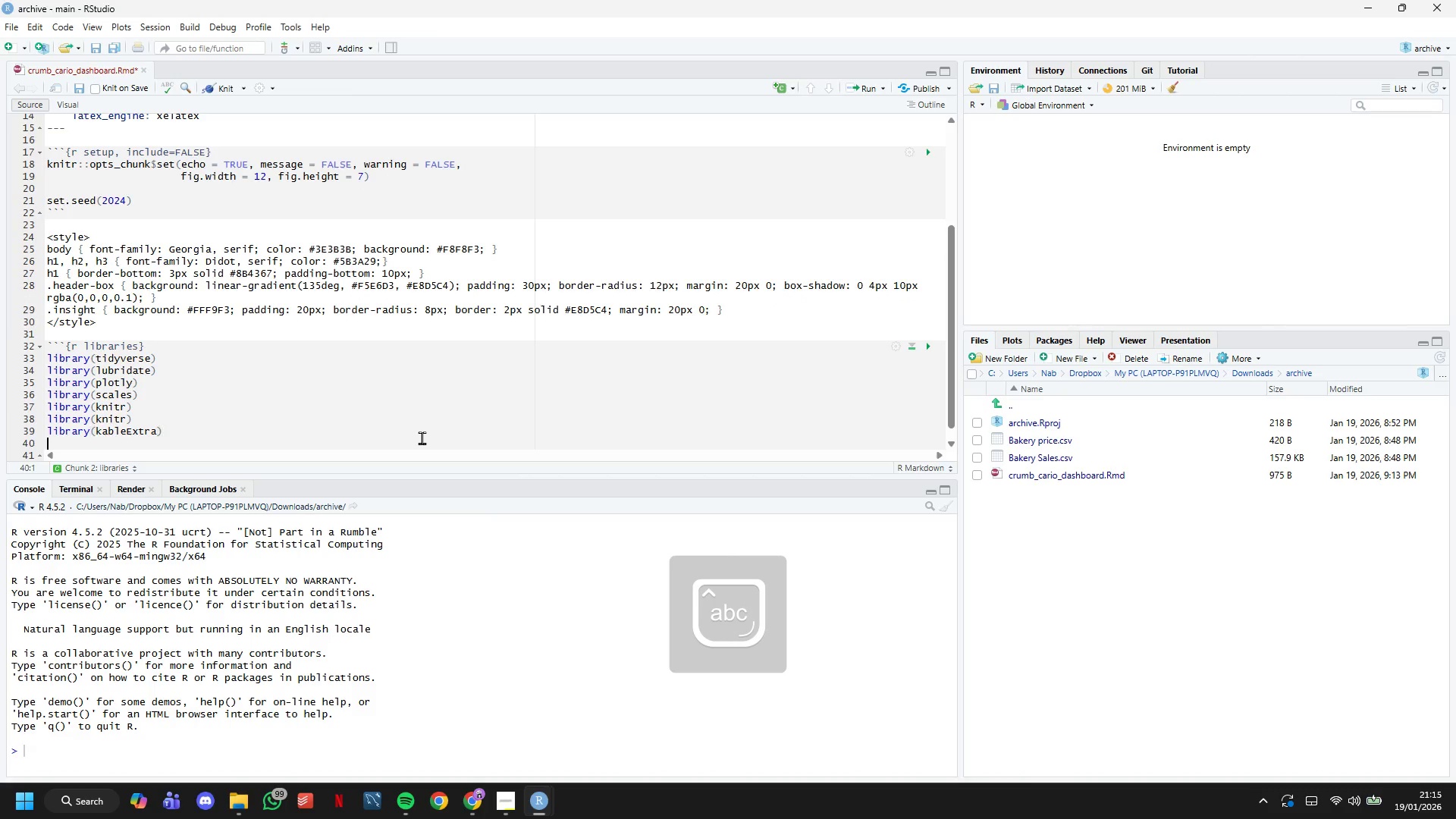 
key(Enter)
 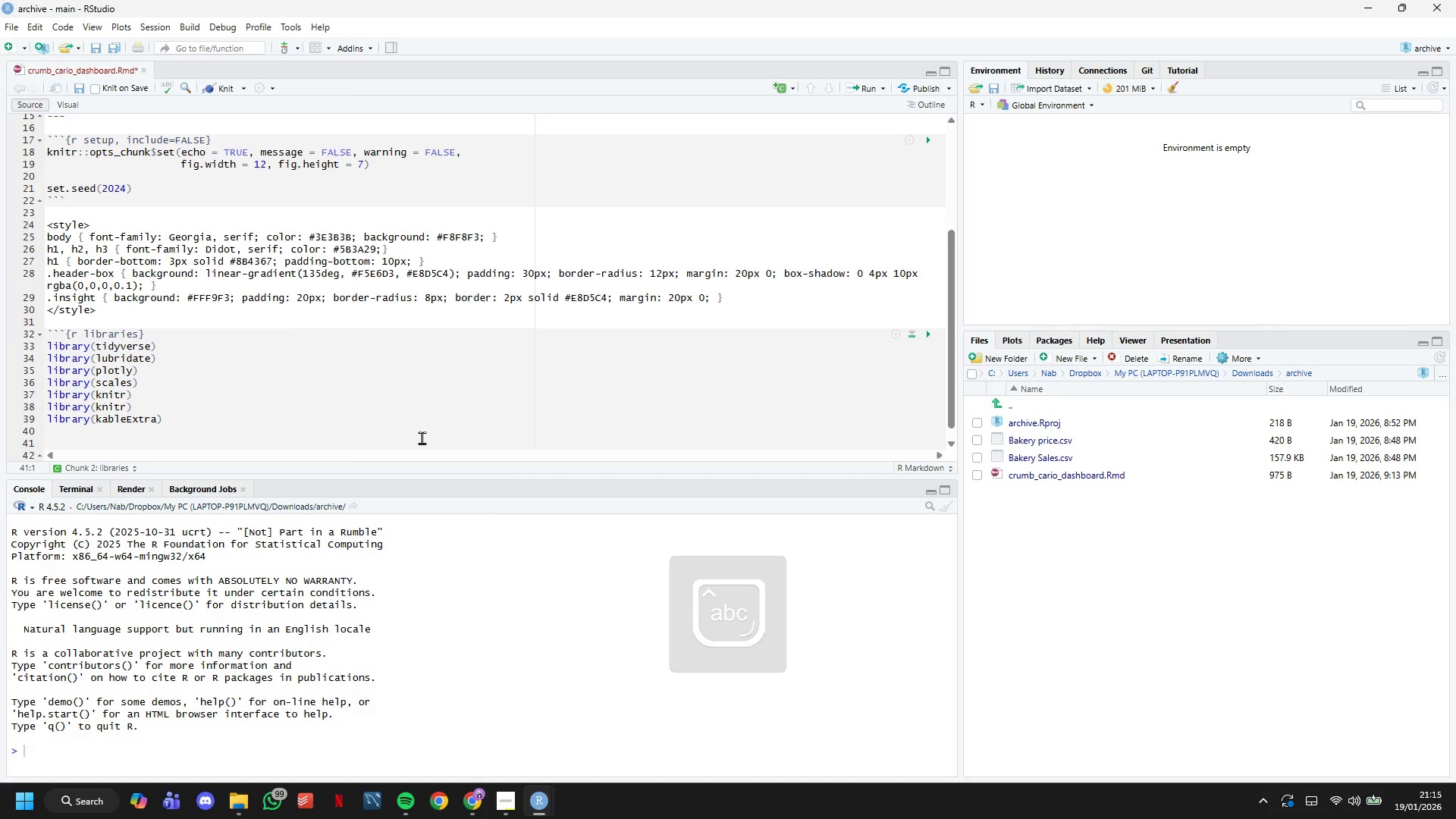 
type(colors <- c(cream="#F5E6D3)
 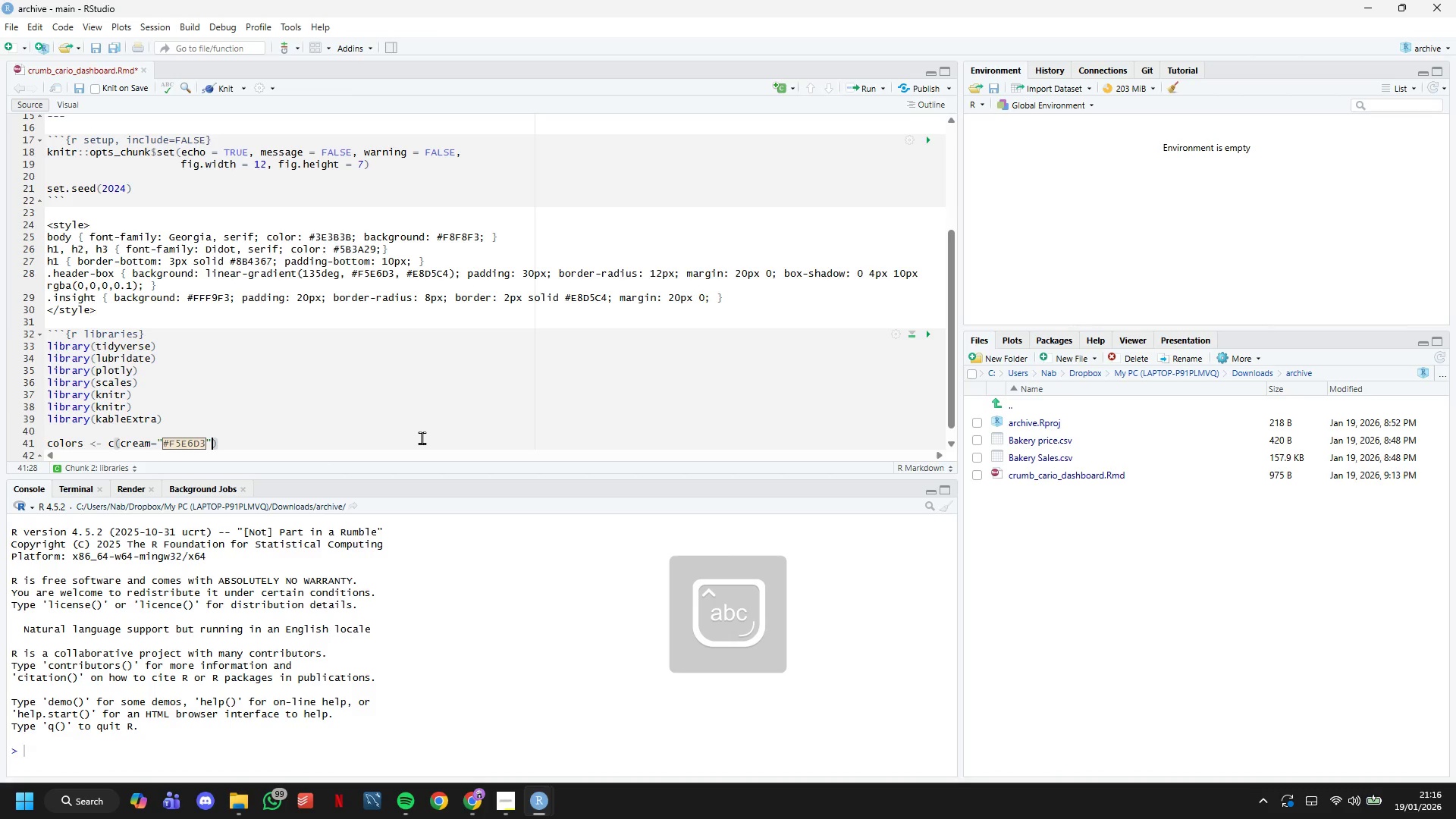 
 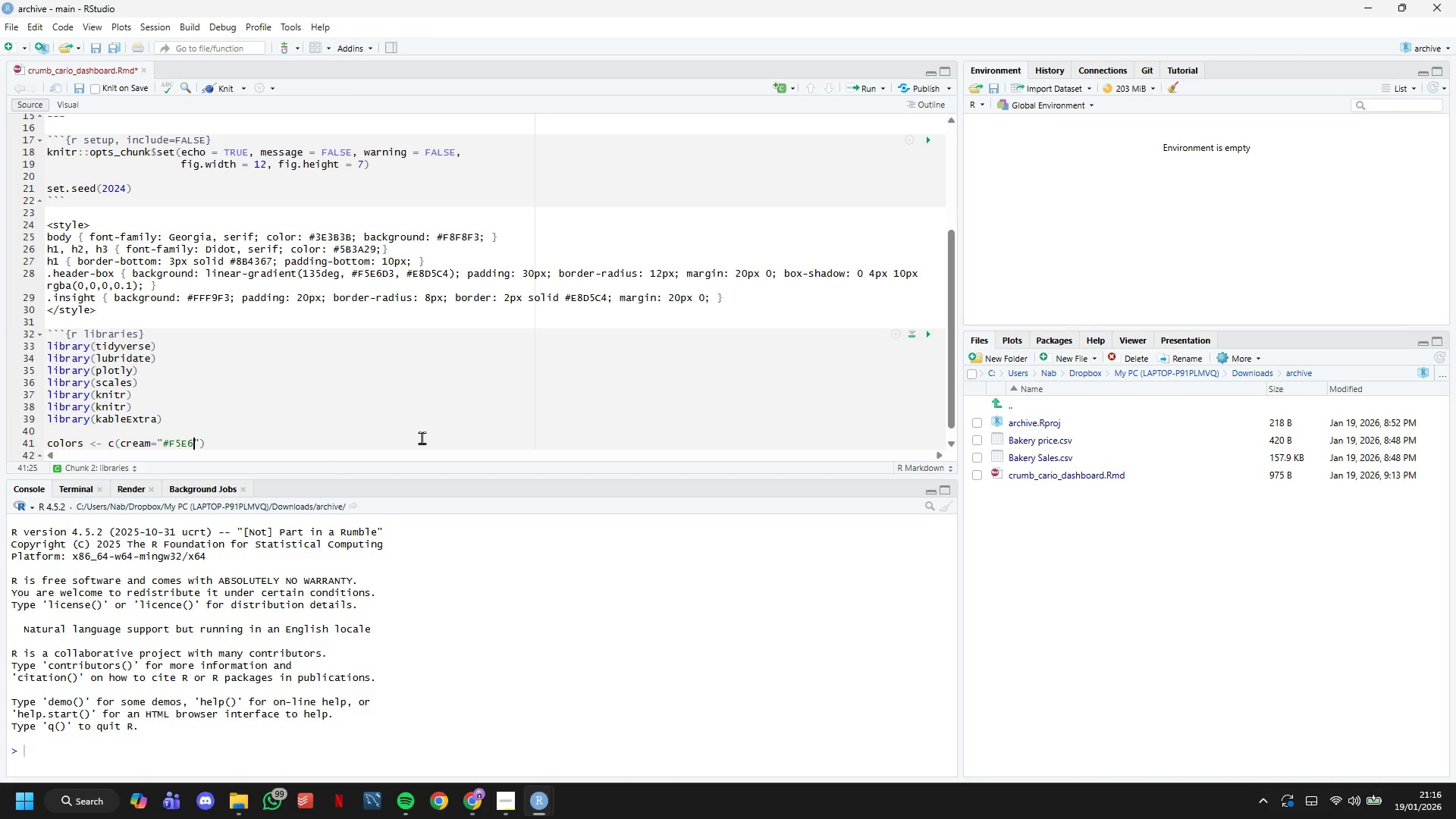 
key(ArrowRight)
 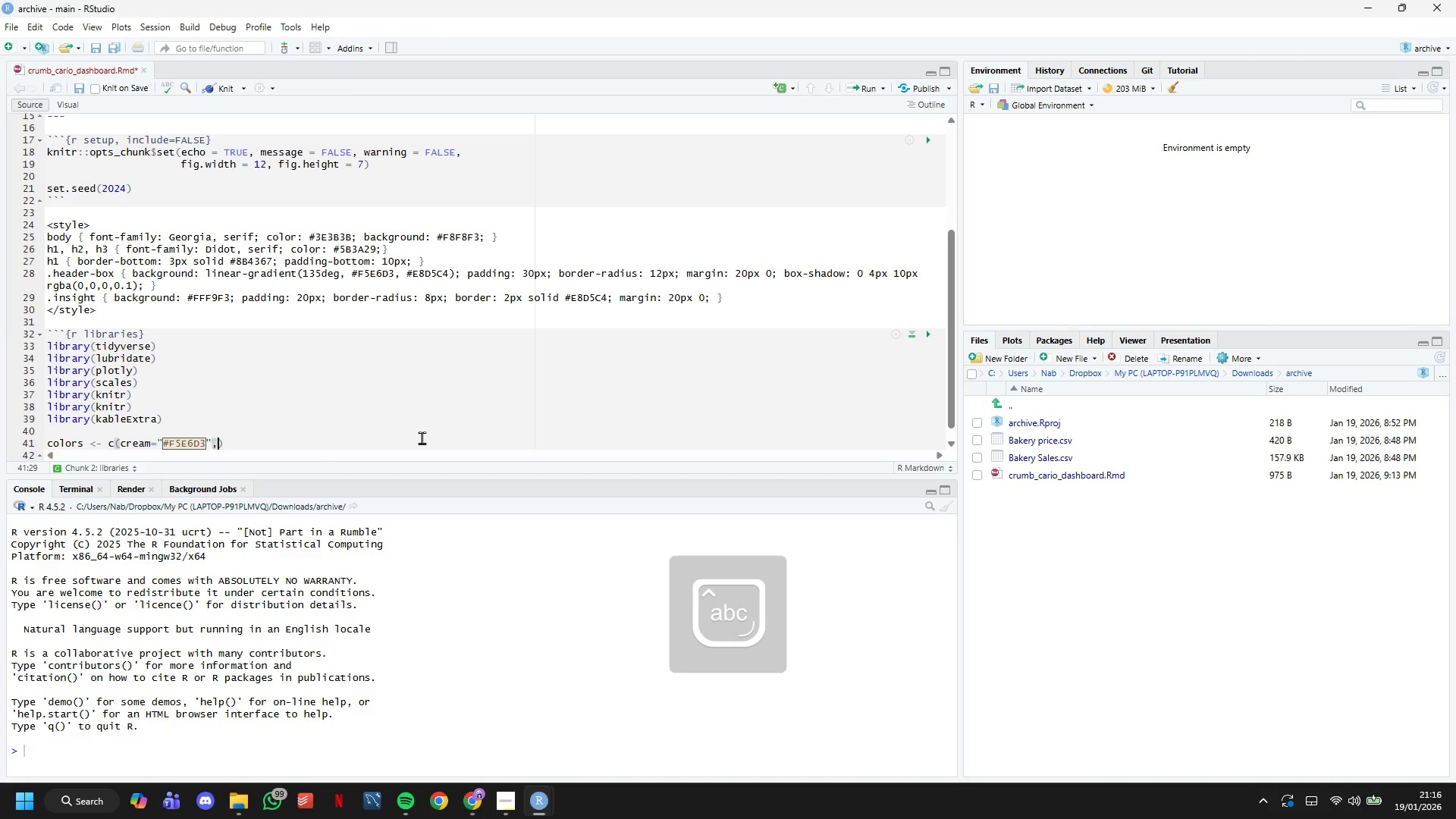 
key(Comma)
 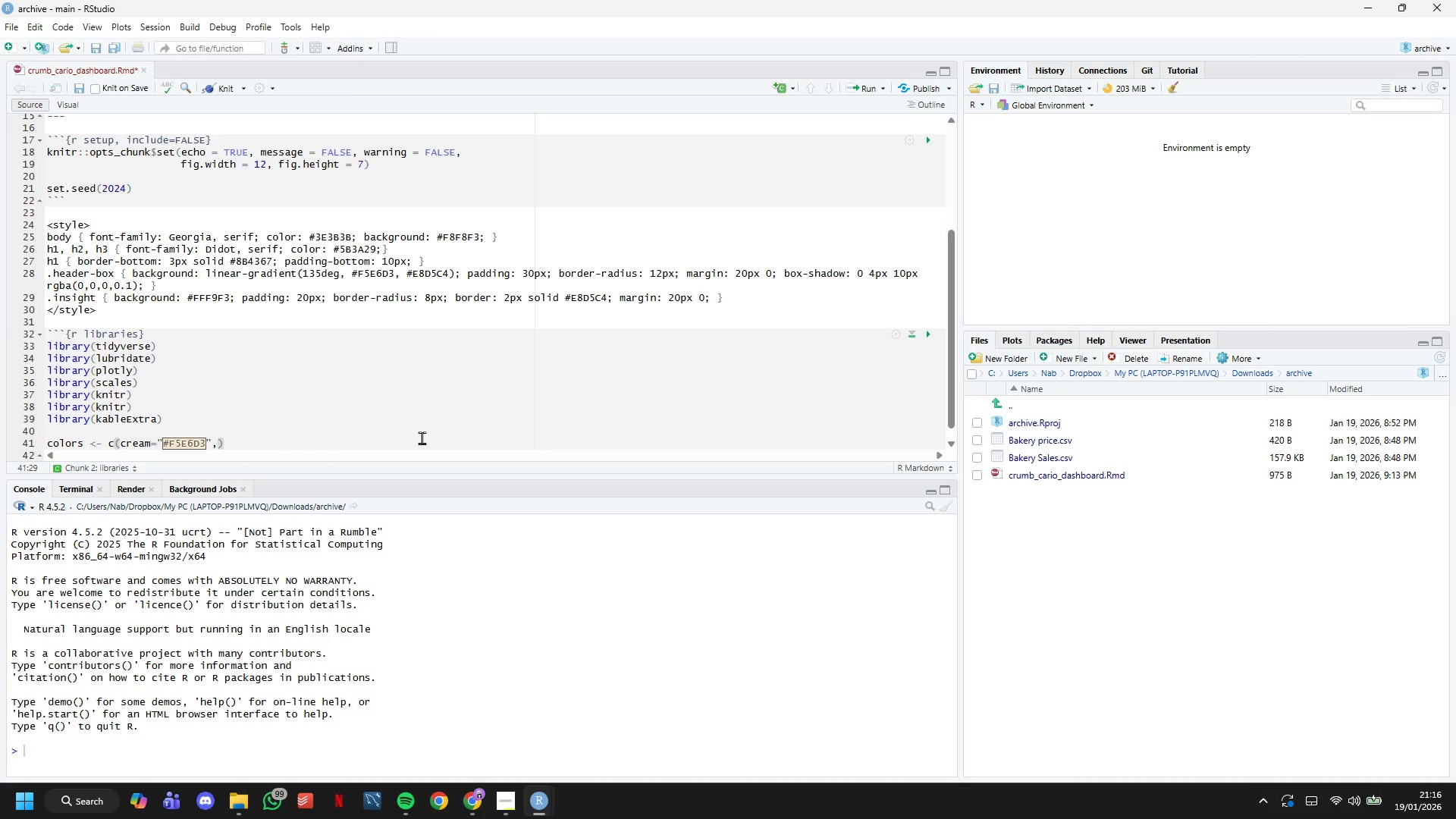 
wait(15.83)
 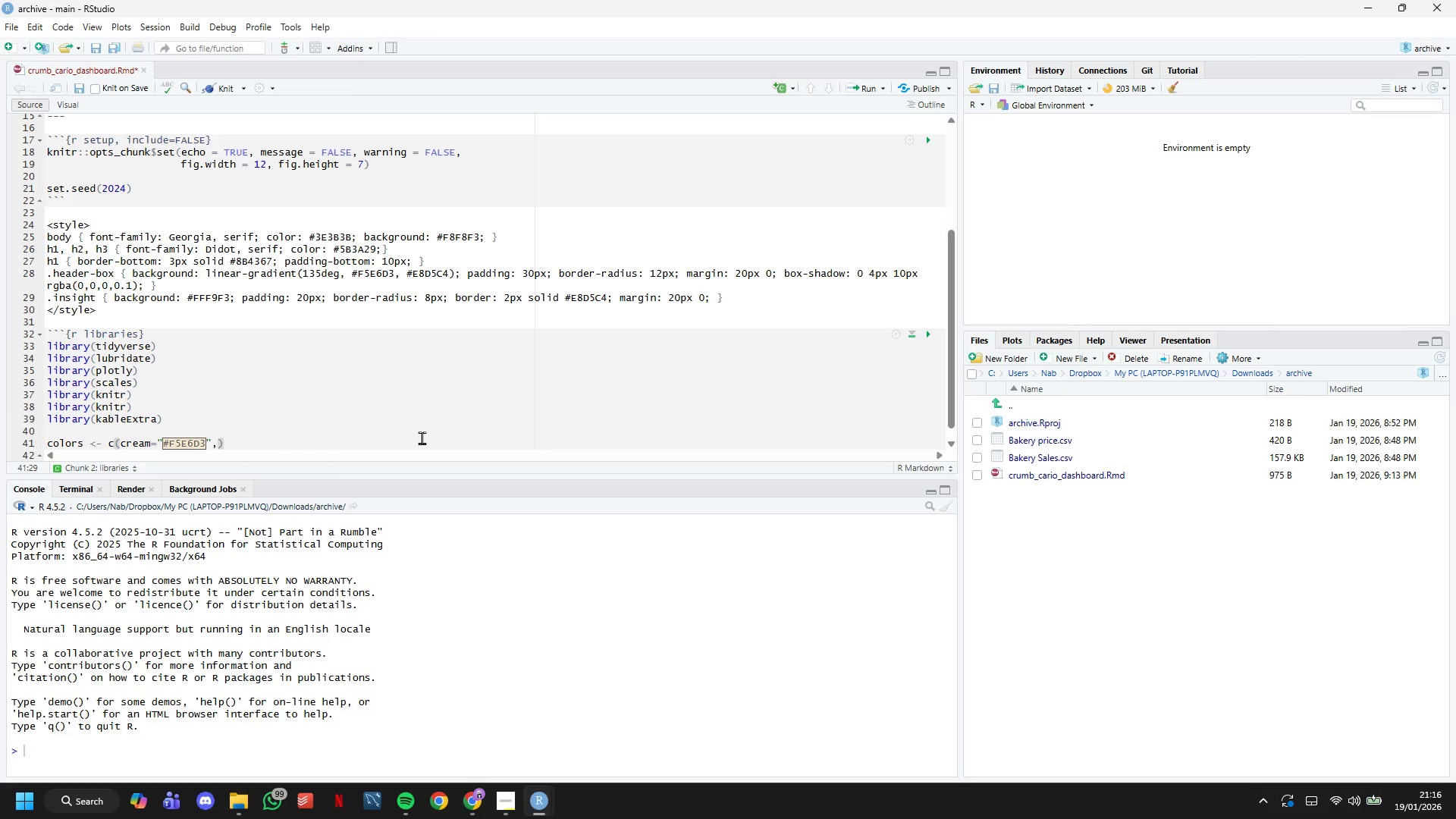 
type(va)
key(Backspace)
key(Backspace)
type( vanilla)
 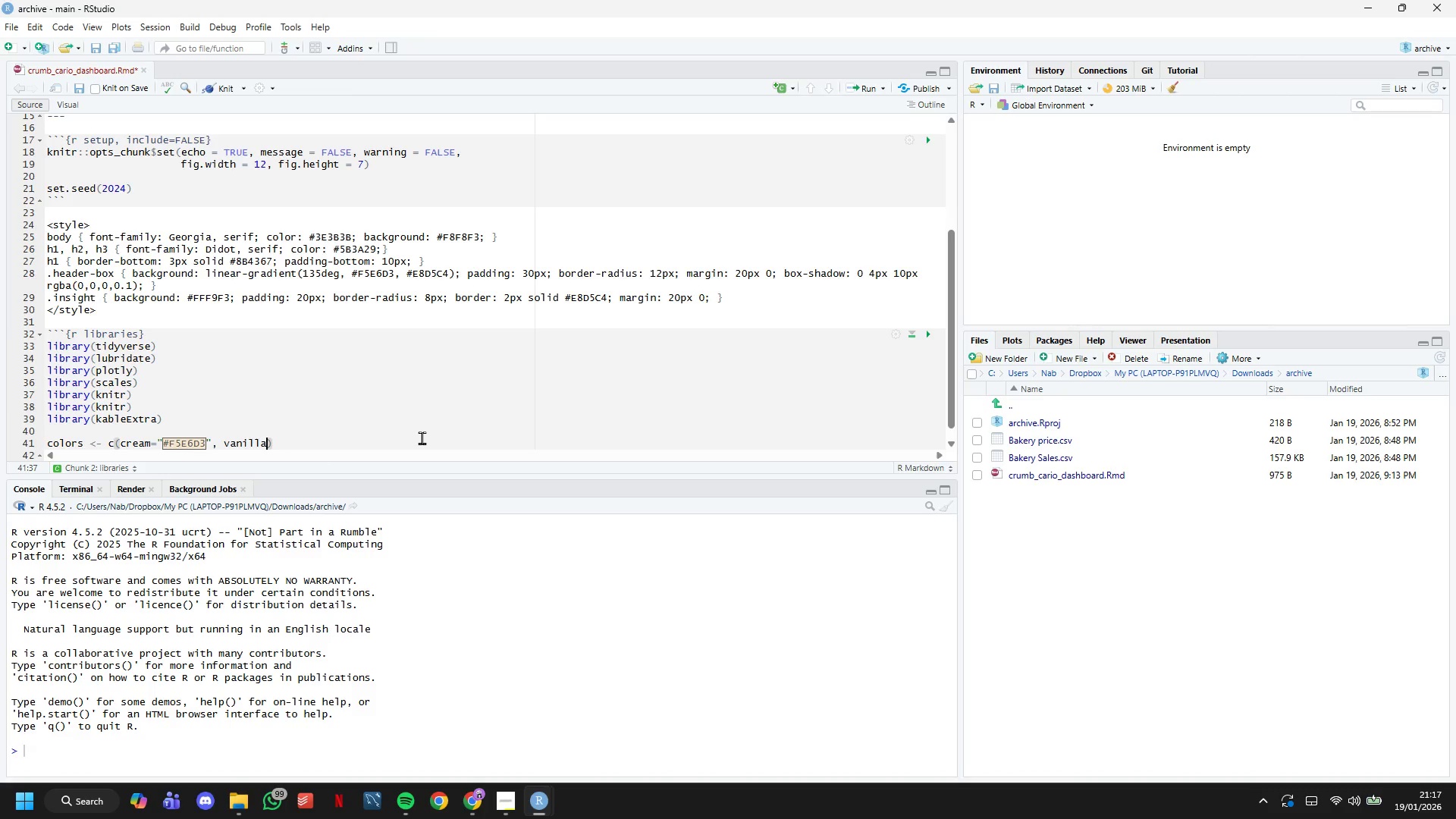 
wait(53.33)
 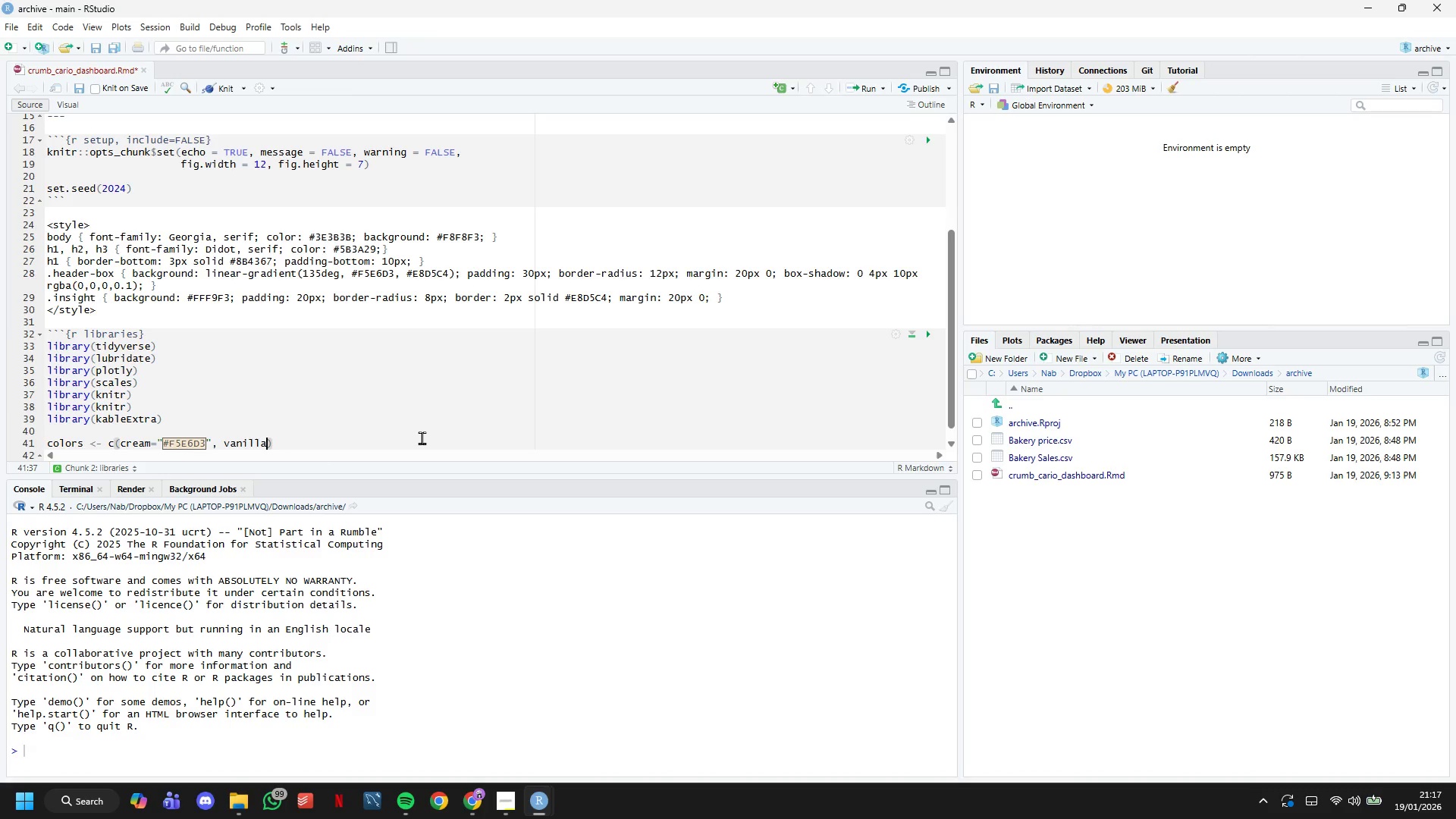 
key(Equal)
 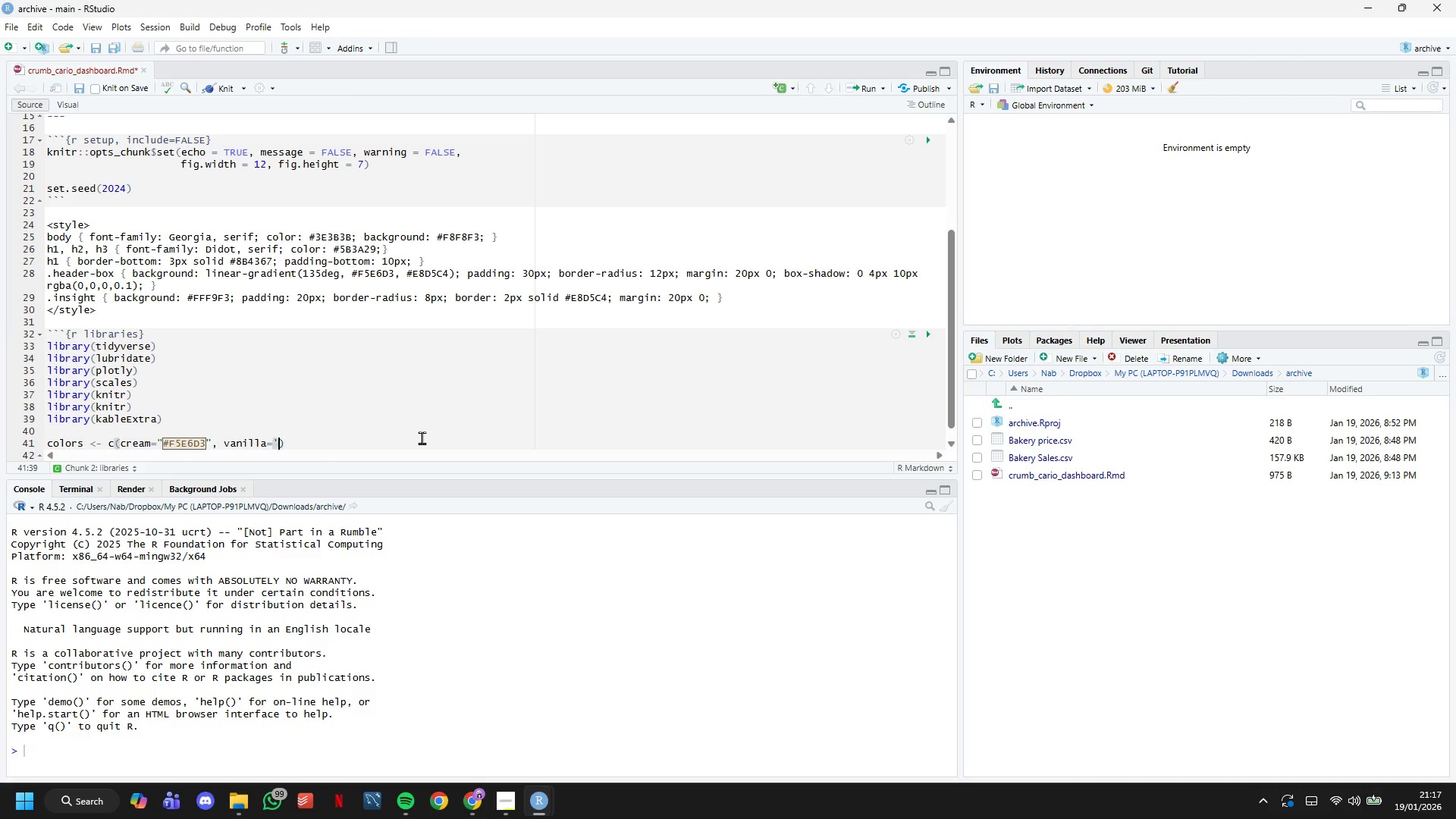 
key(Quote)
 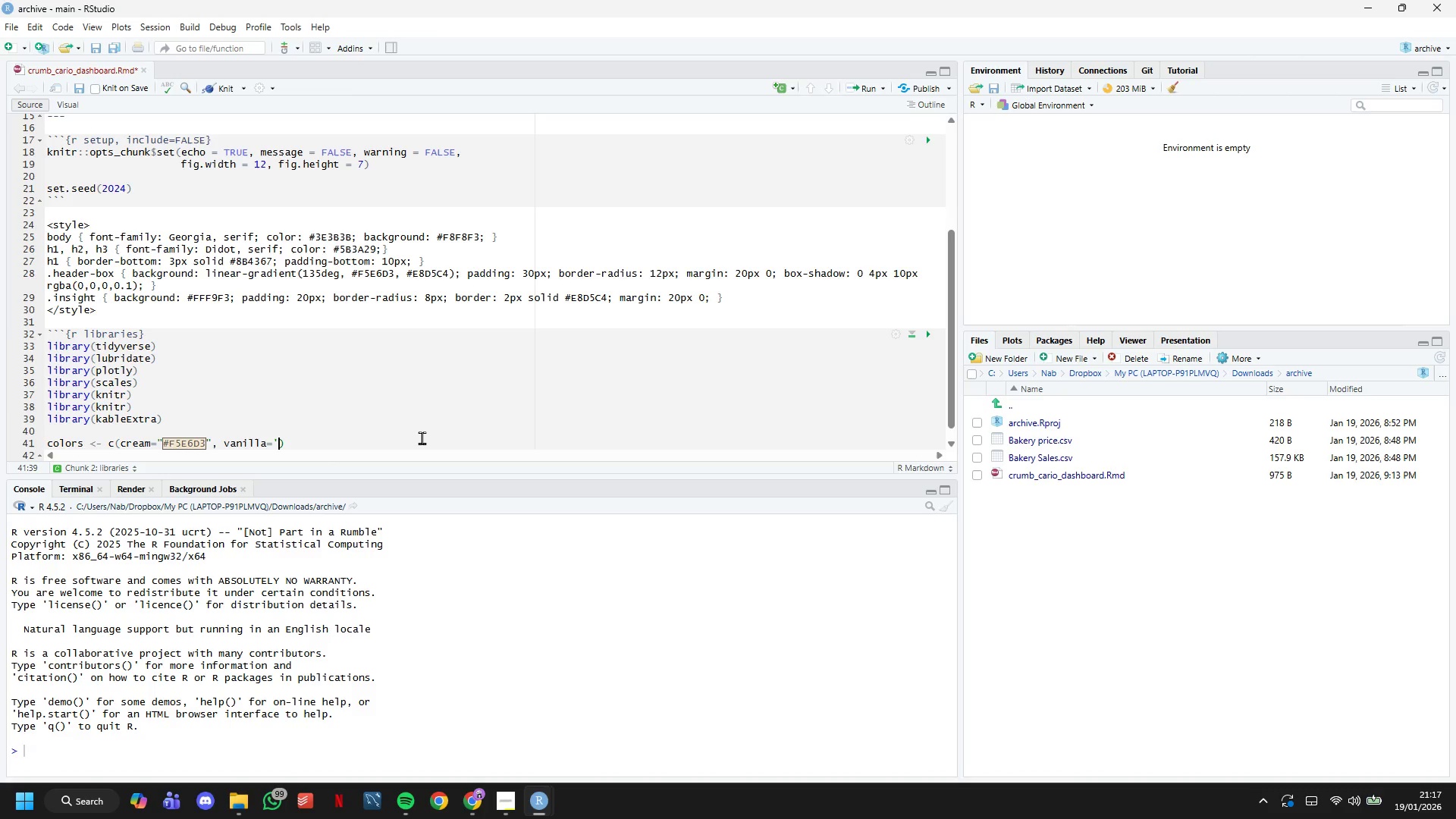 
key(Backspace)
 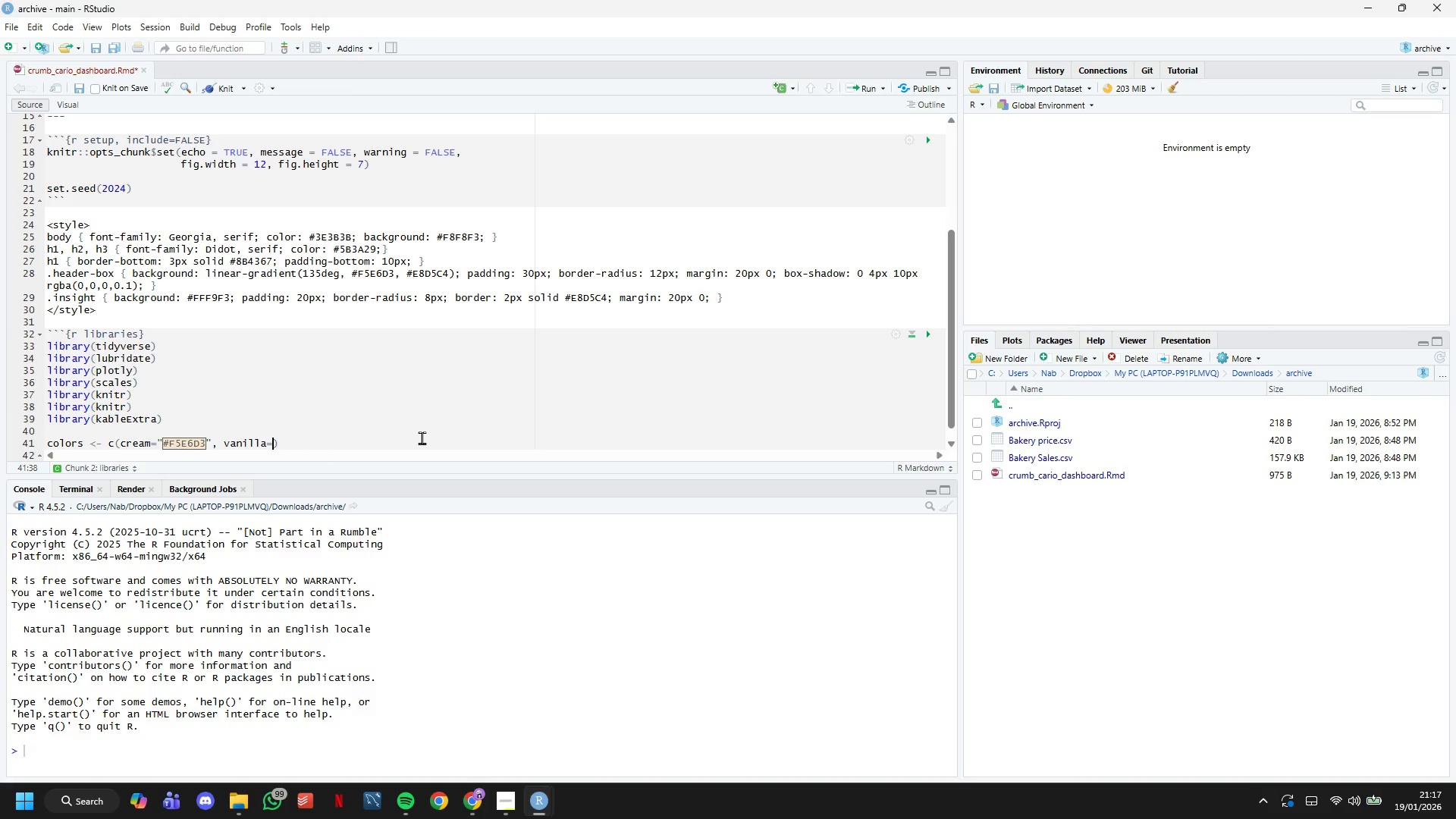 
key(Shift+Quote)
 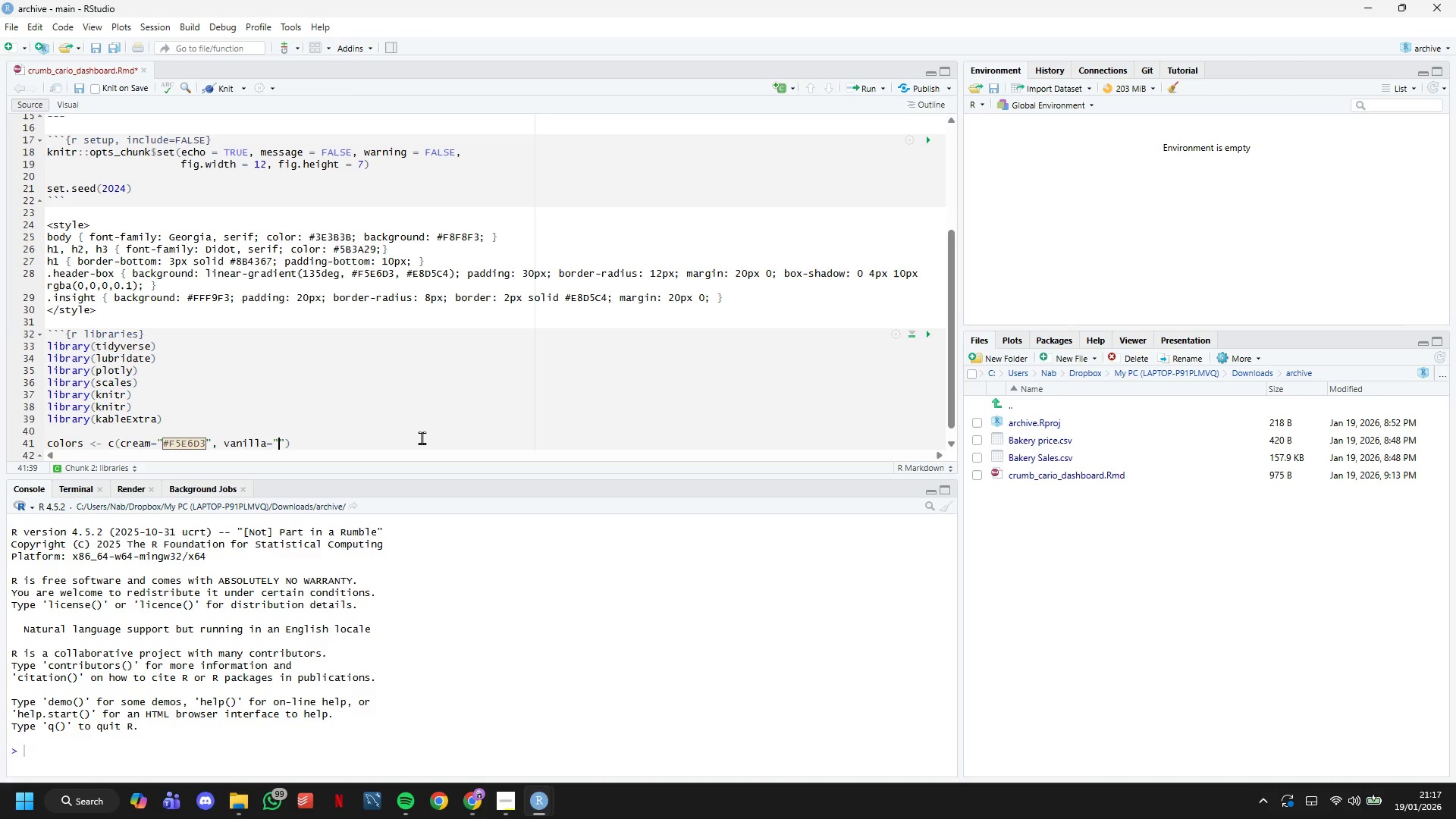 
type(#E8D)
 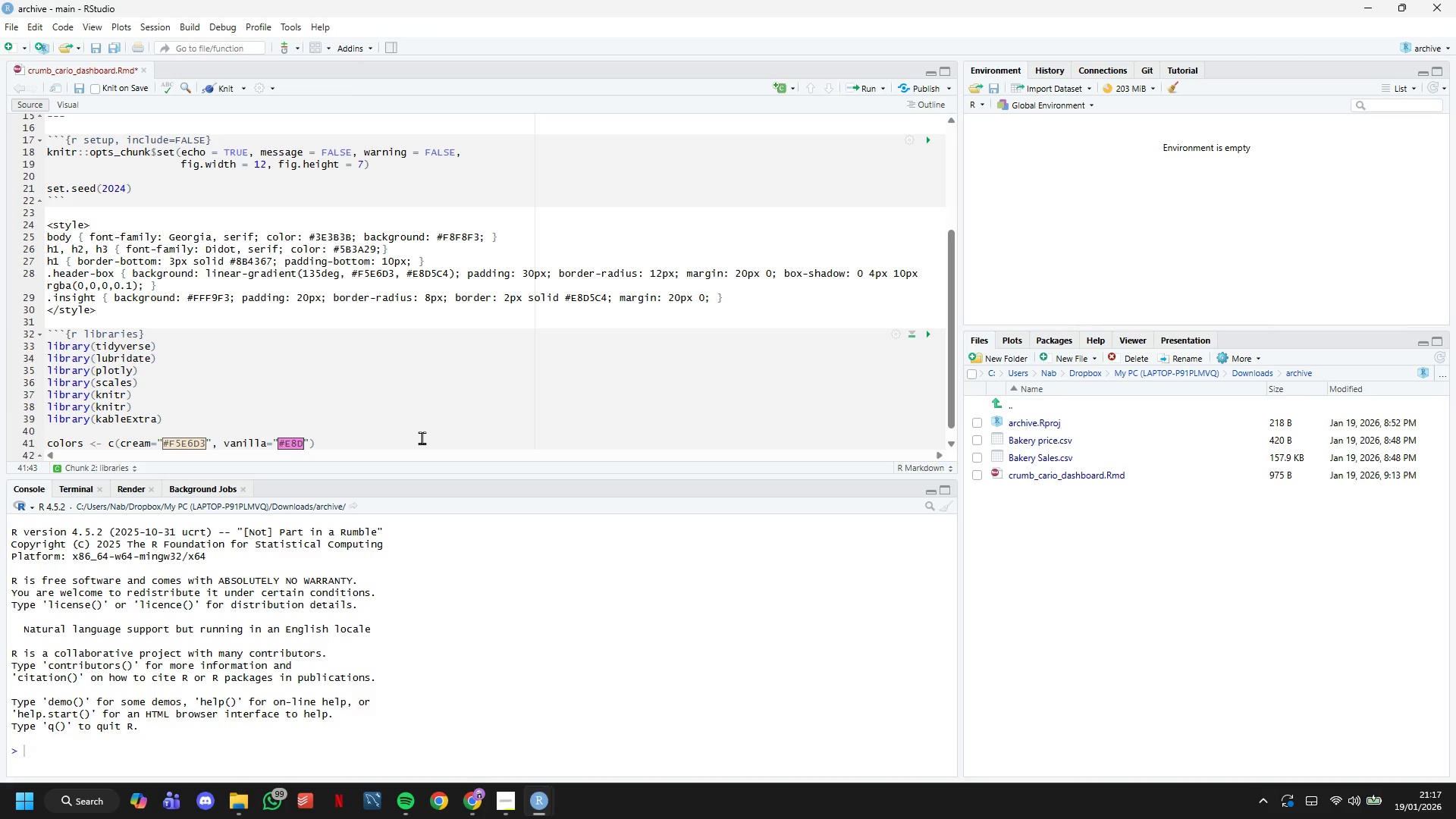 
type(5C4)
 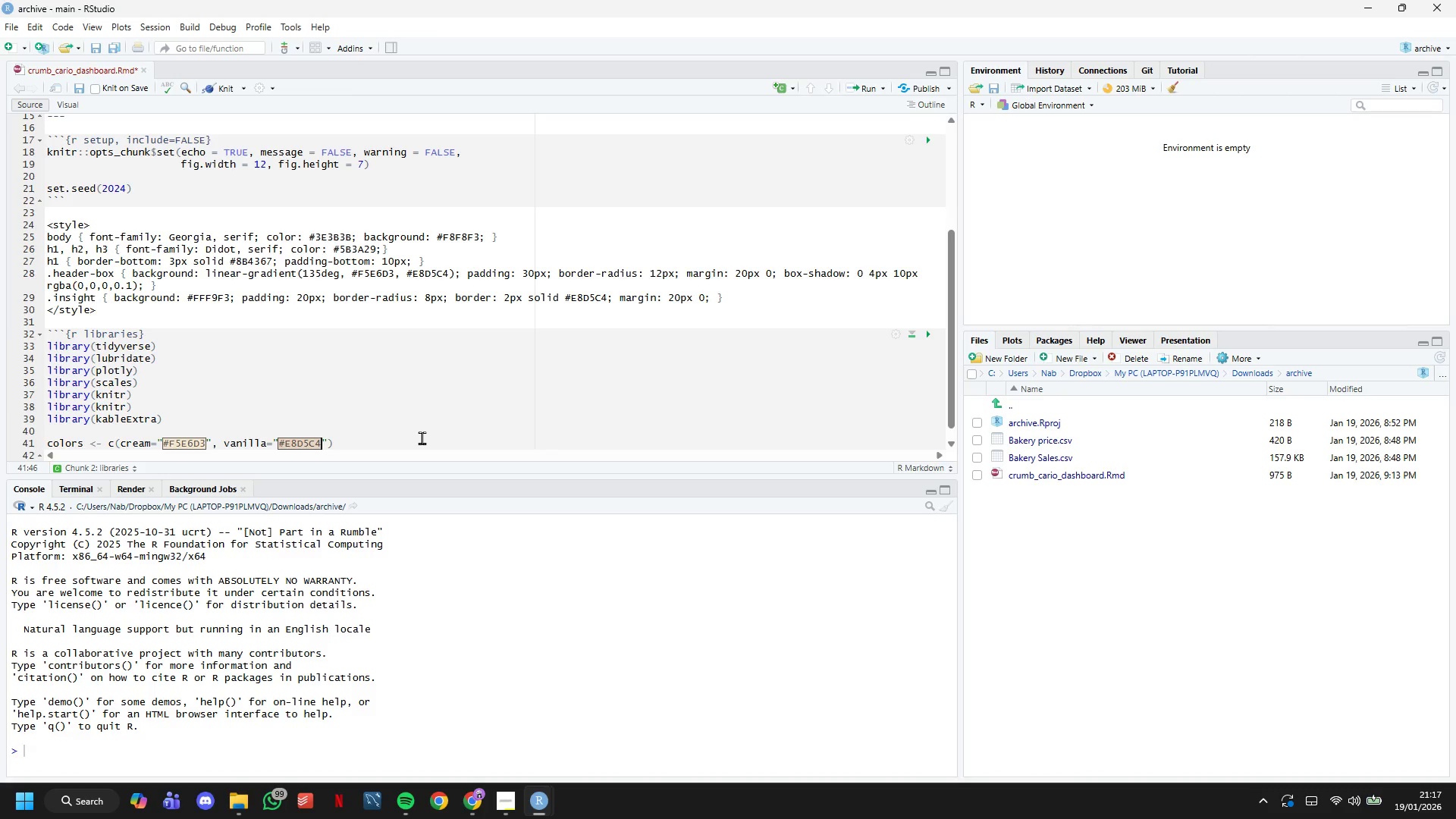 
key(ArrowRight)
 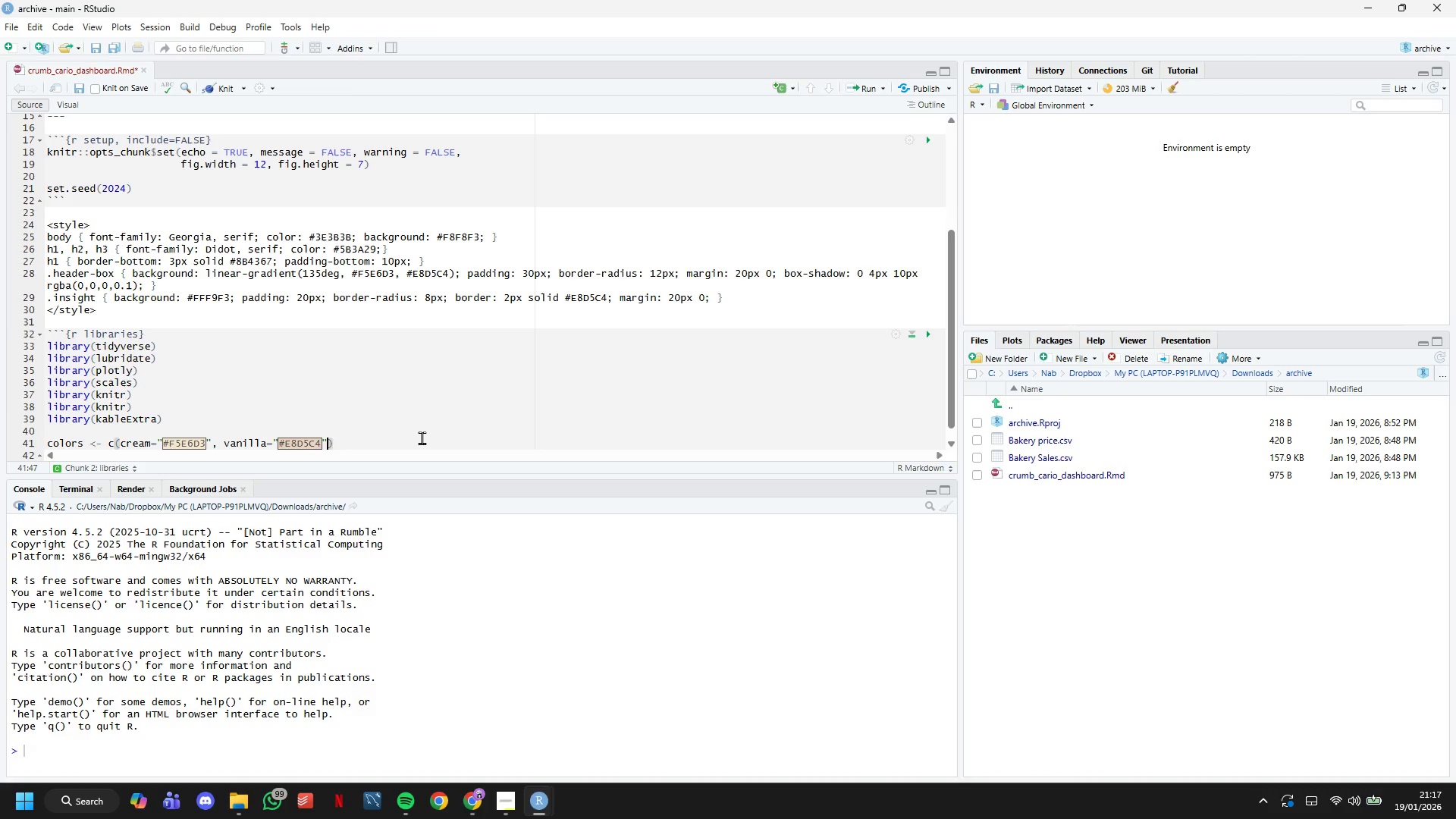 
type(, carane)
key(Backspace)
key(Backspace)
type(mel=")
 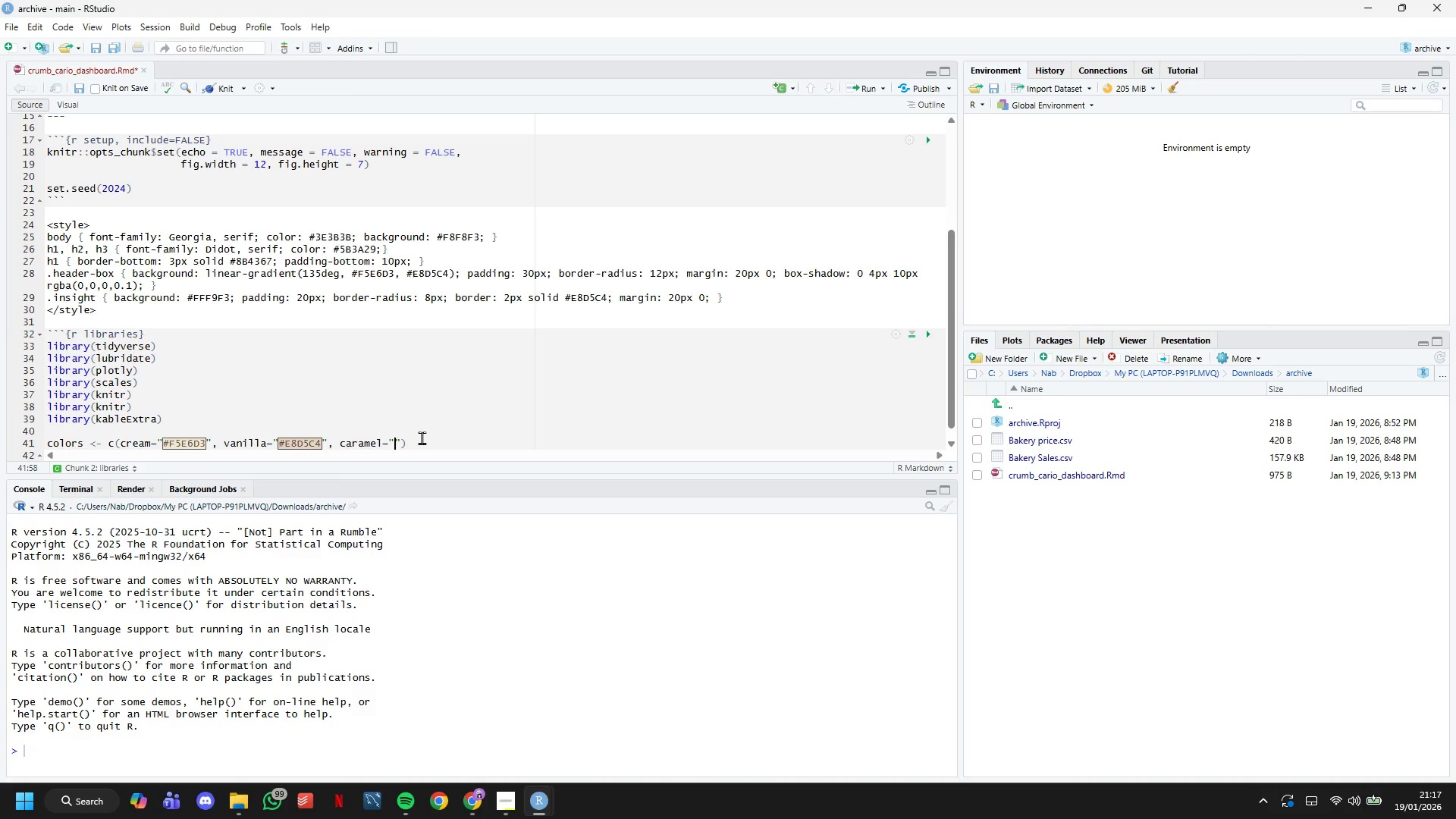 
wait(8.03)
 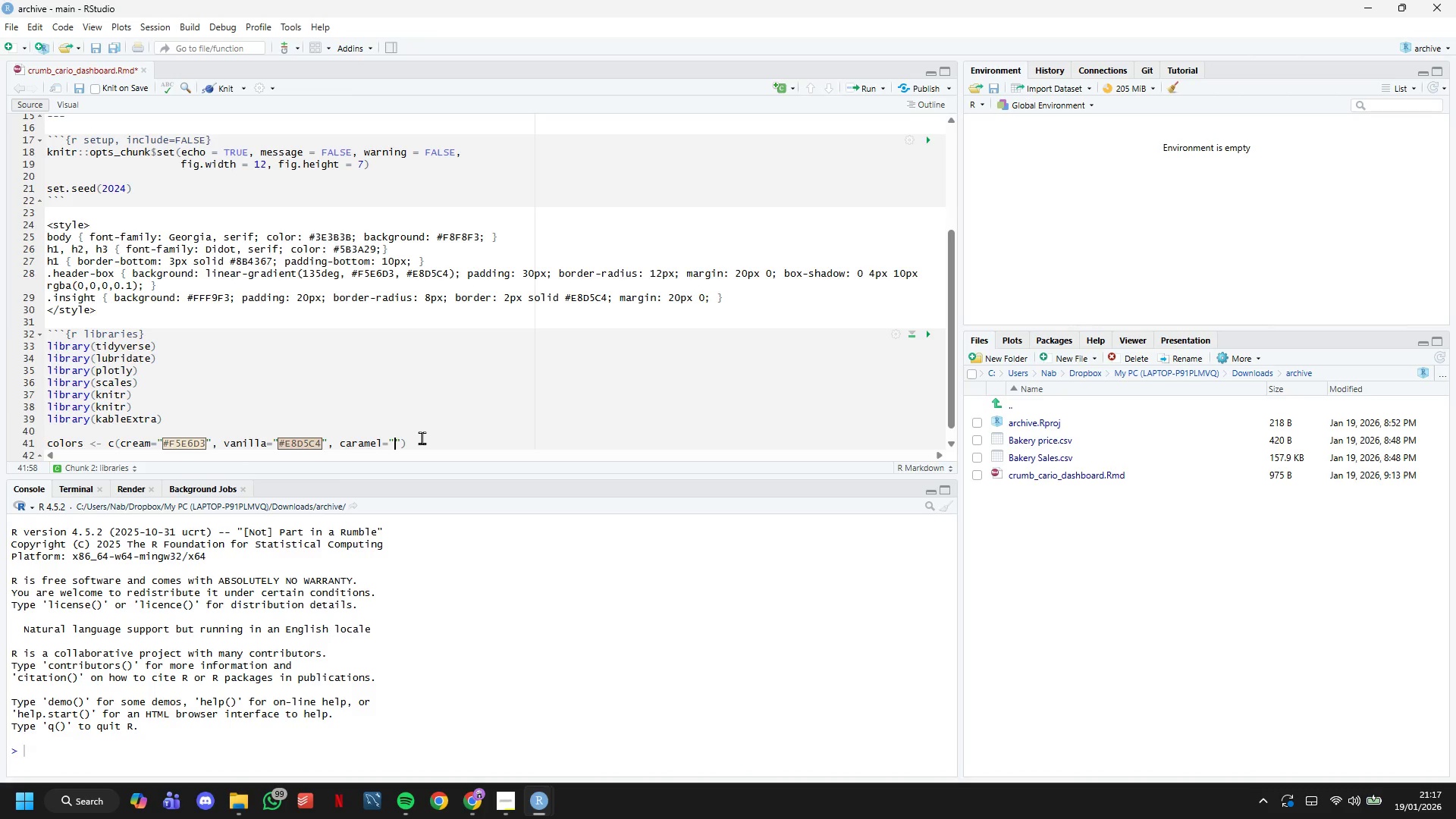 
type(#C9A287)
 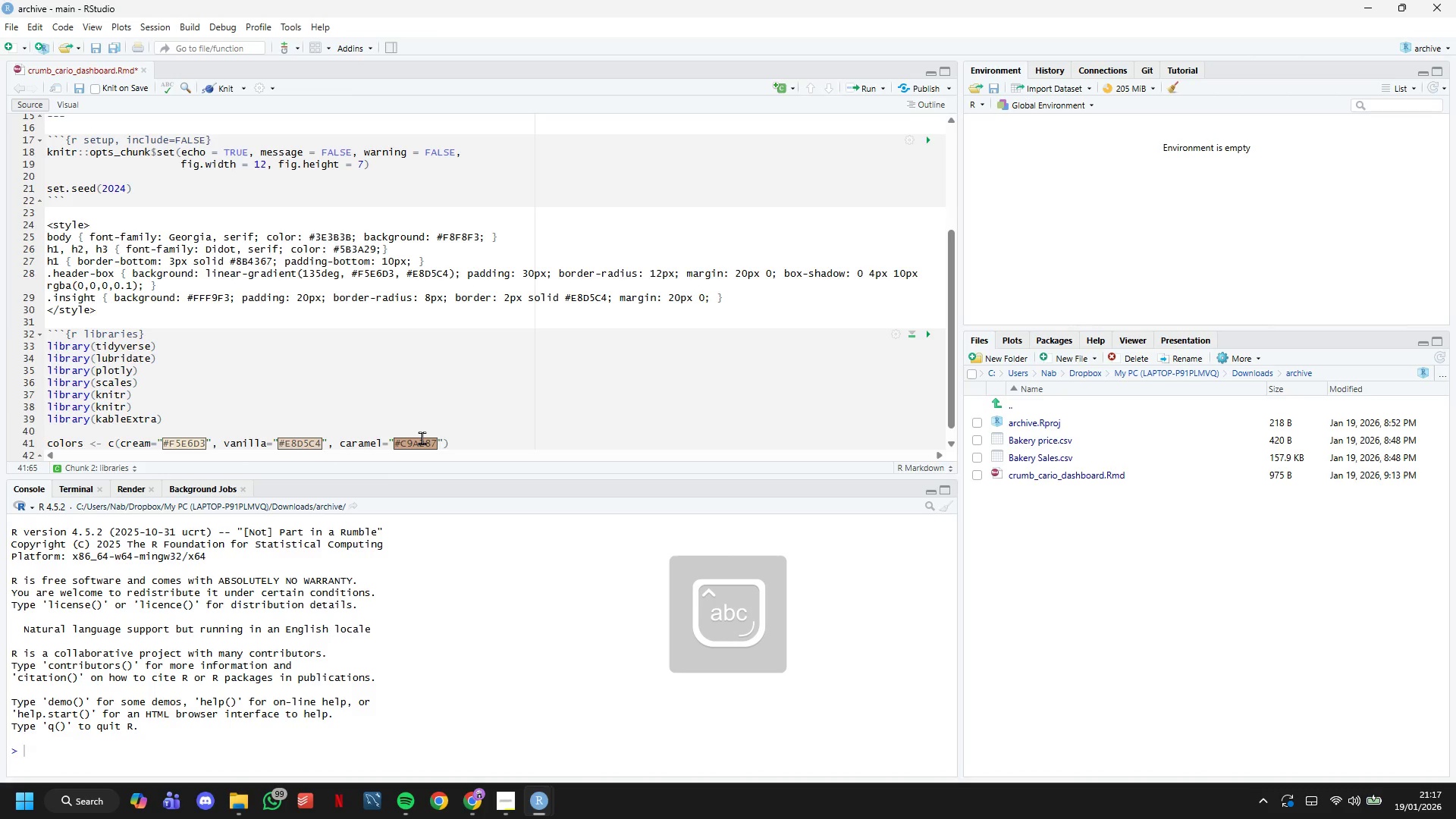 
key(ArrowRight)
 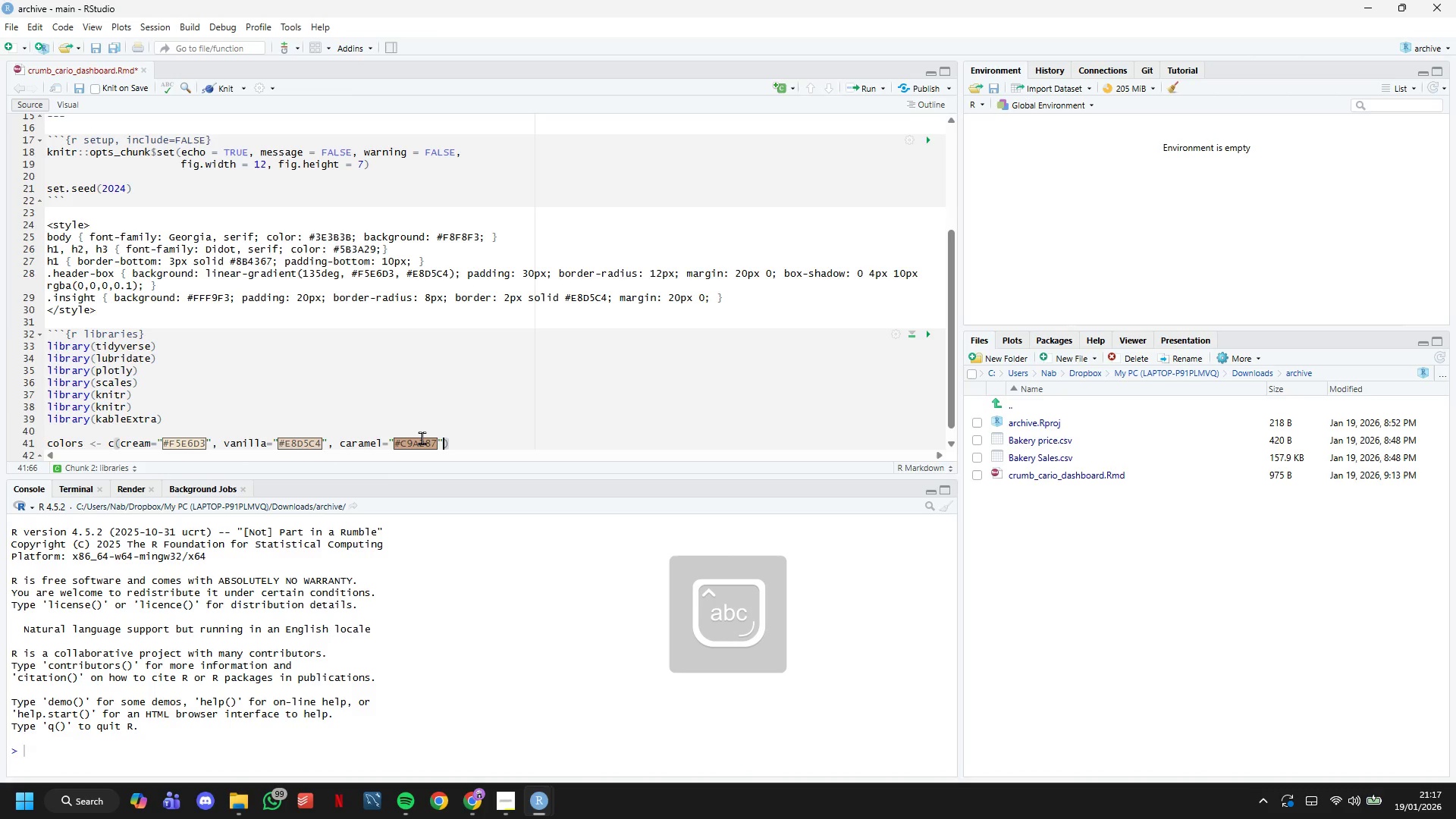 
type(, berry="#8B)
 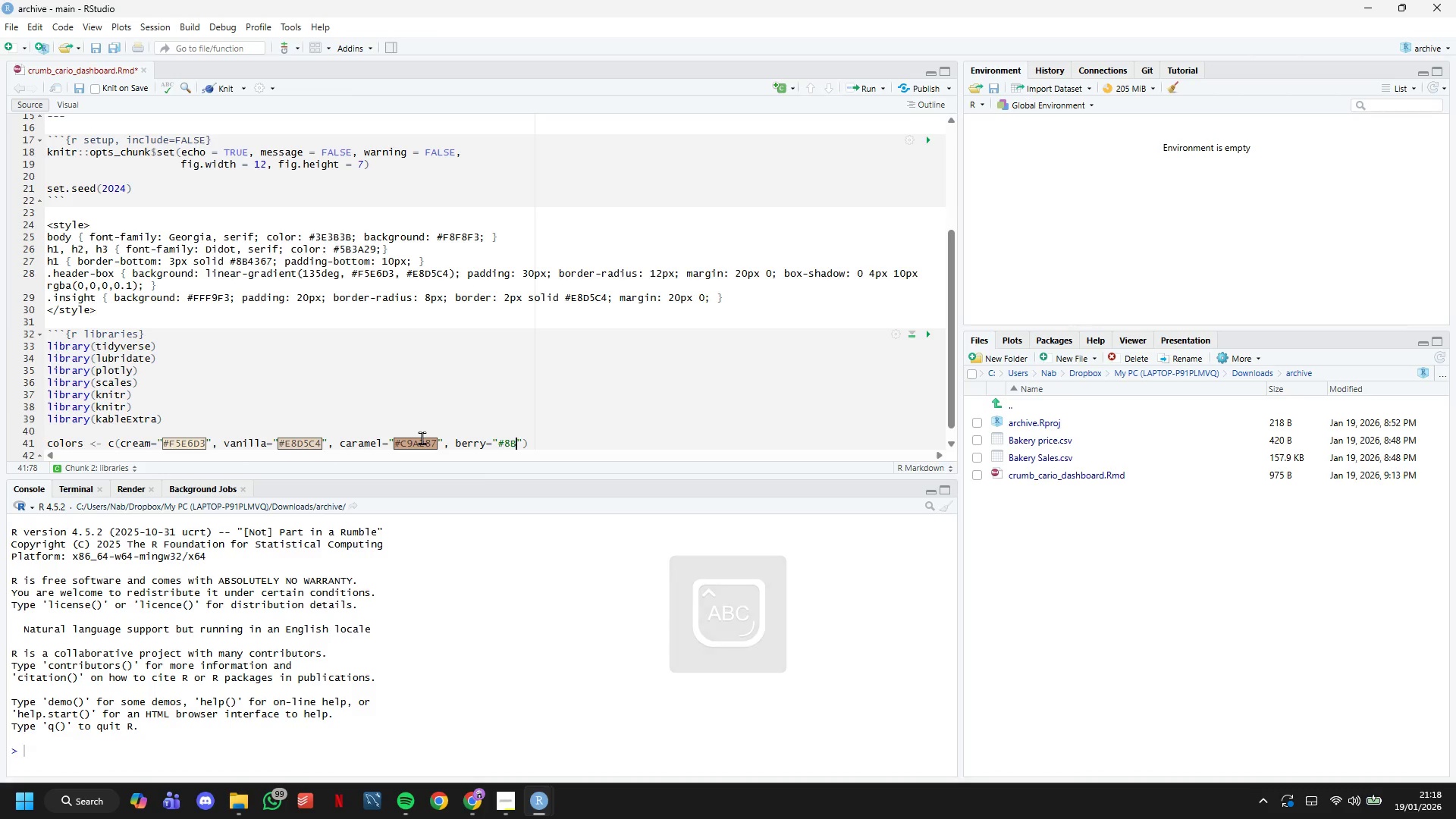 
type(3)
key(Backspace)
type(4367)
 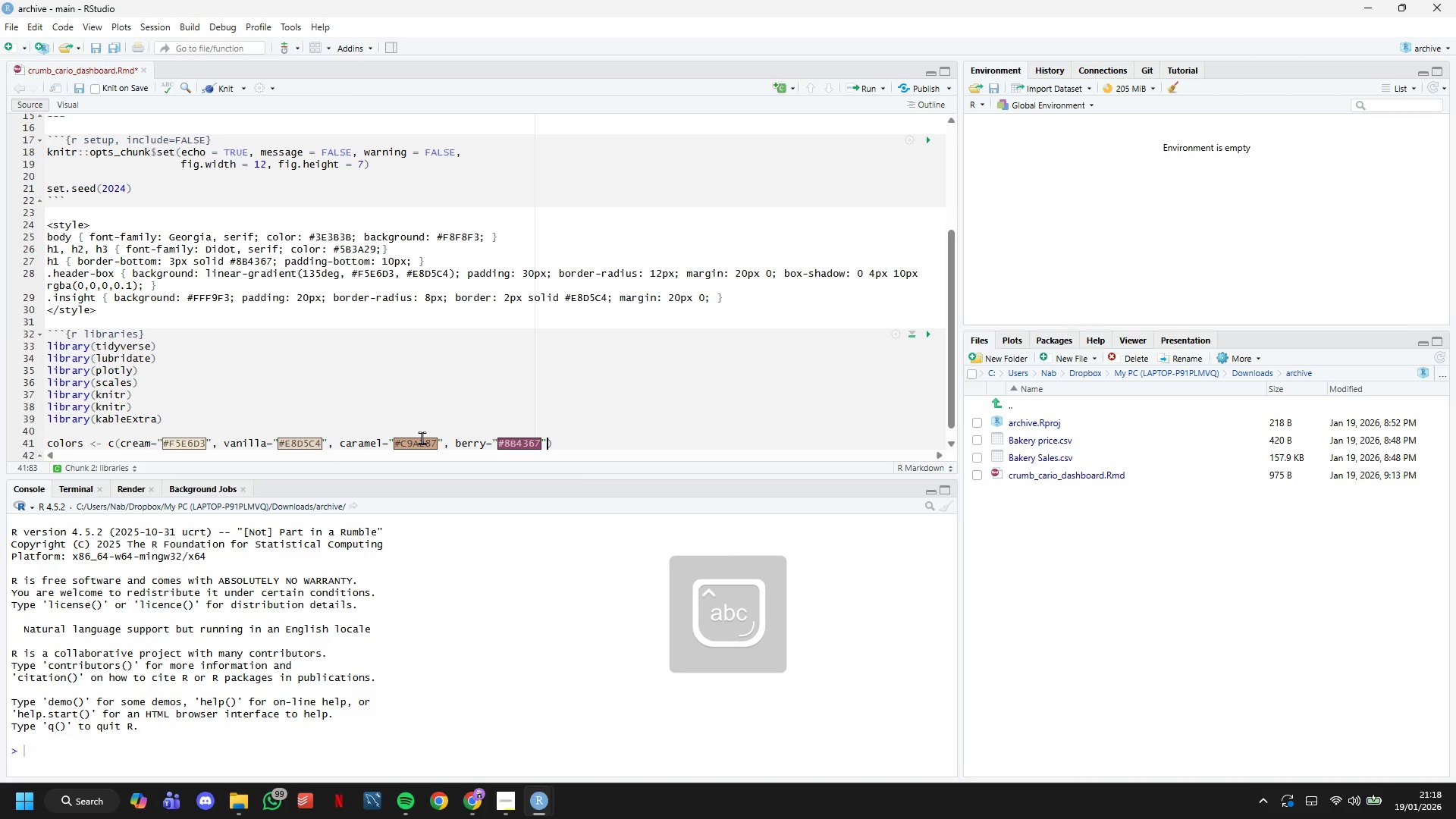 
key(ArrowRight)
 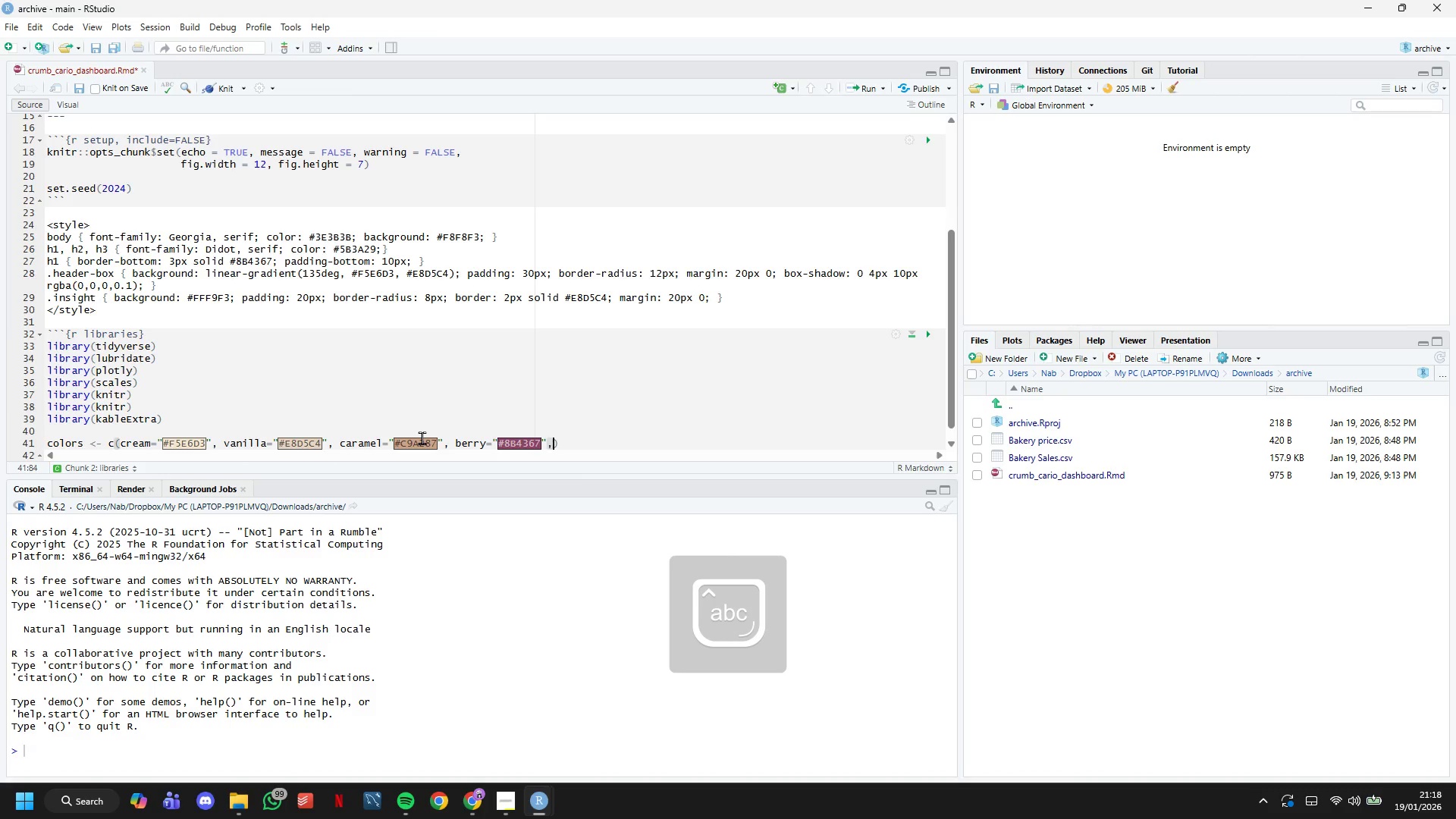 
type(, cholocate)
key(Backspace)
key(Backspace)
key(Backspace)
key(Backspace)
key(Backspace)
key(Backspace)
type(colate="#5B)
 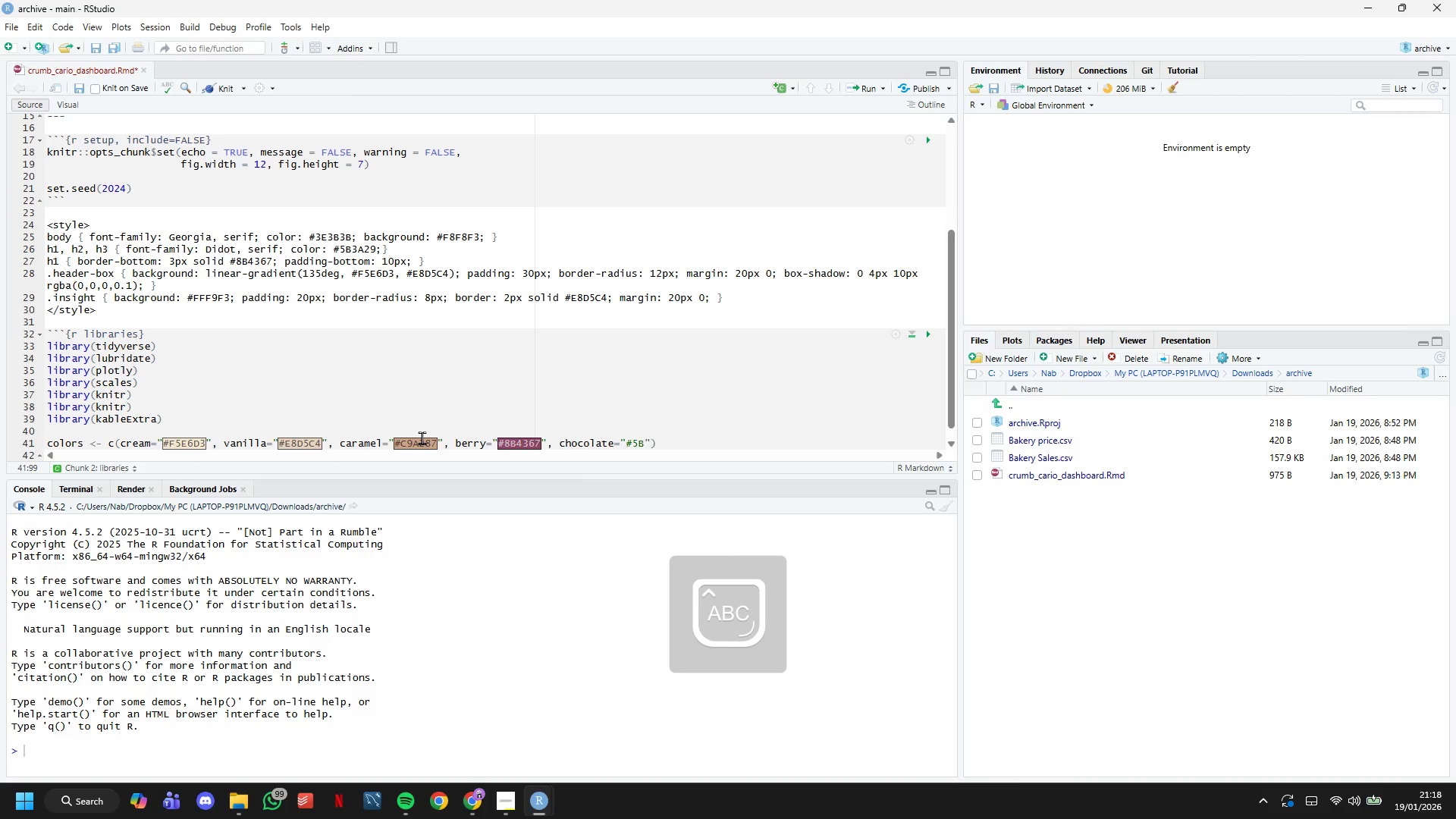 
type(3A29)
 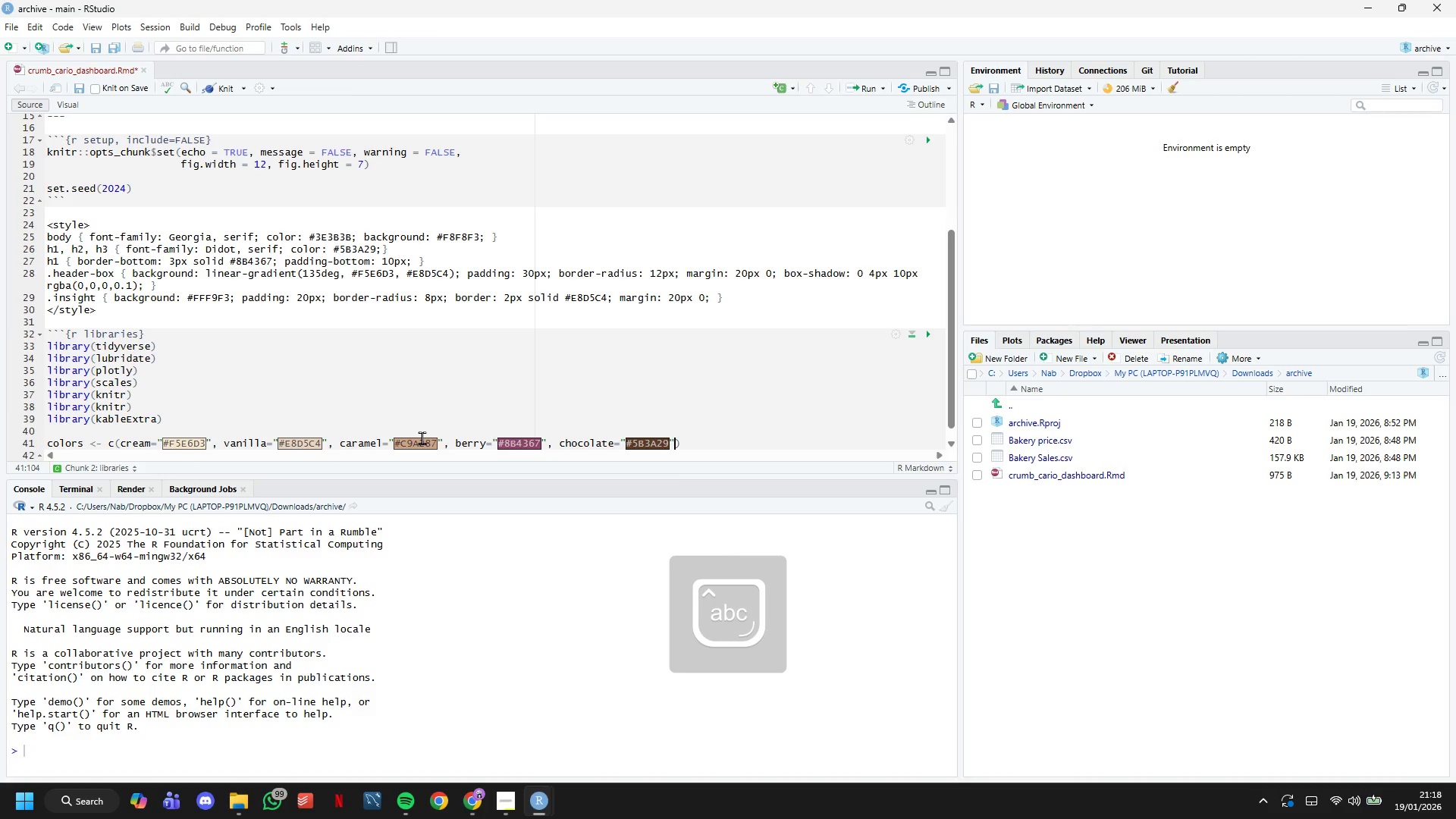 
key(ArrowRight)
 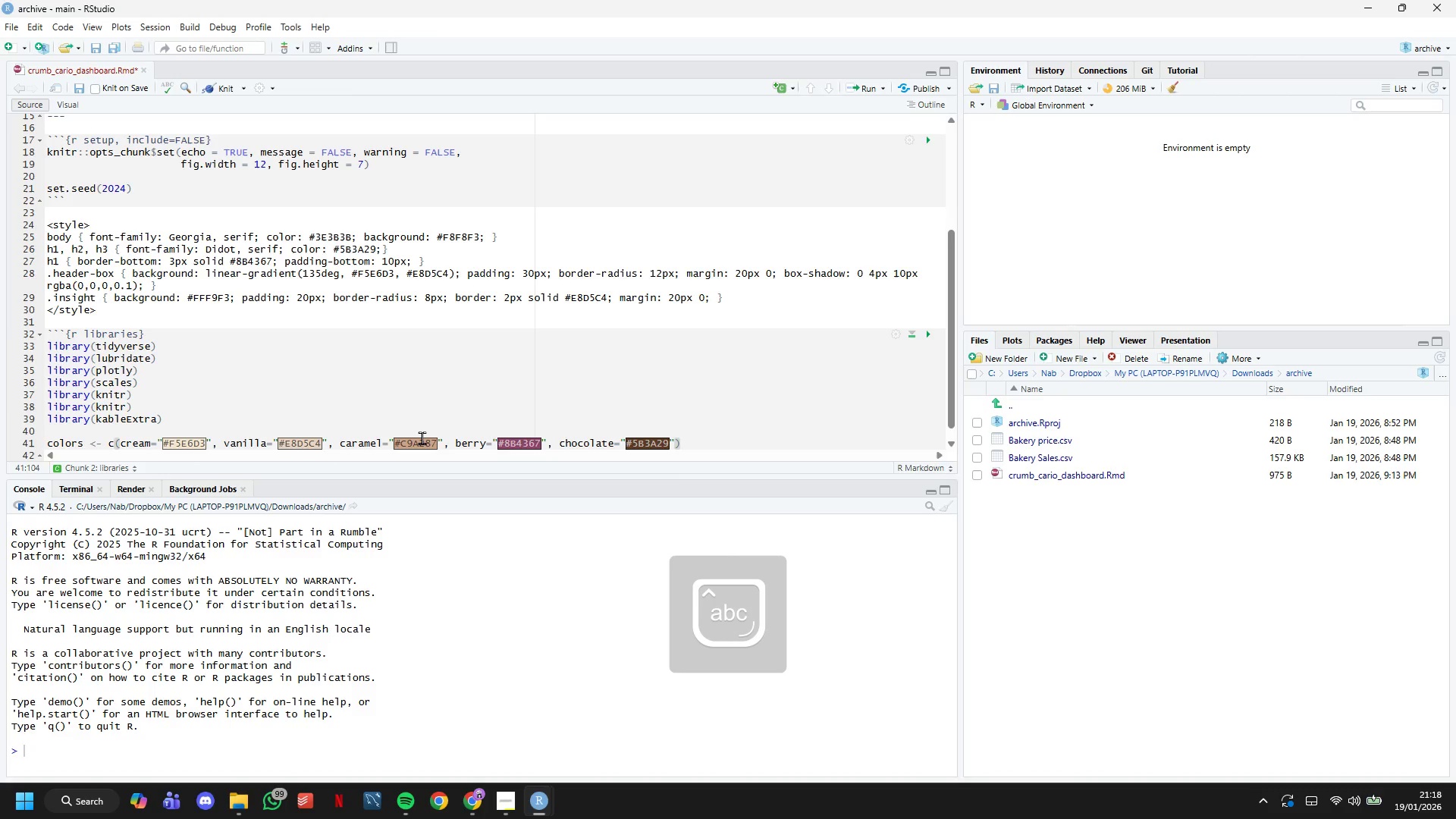 
type(, slate="#4A5859)
 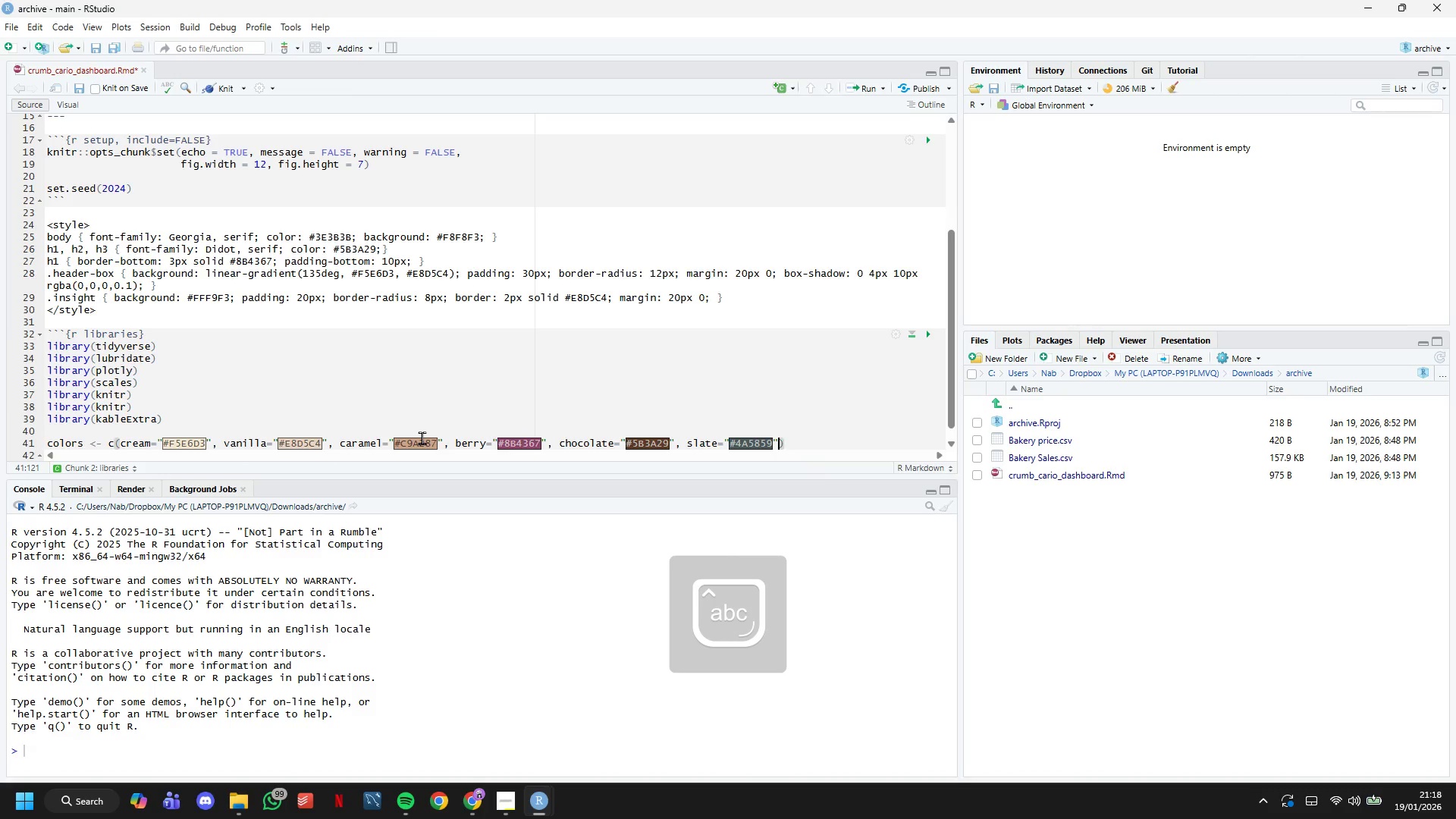 
 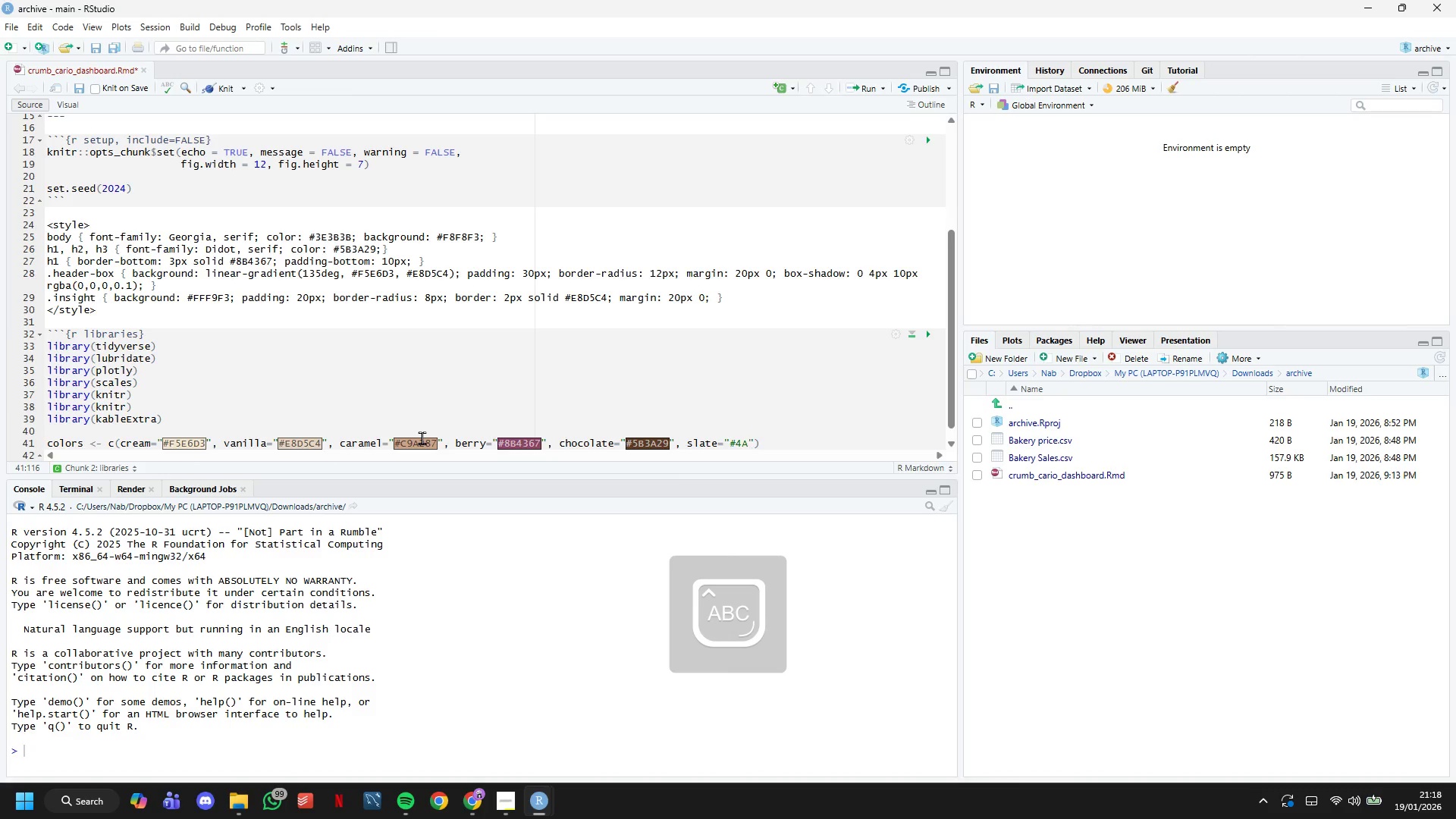 
key(ArrowRight)
 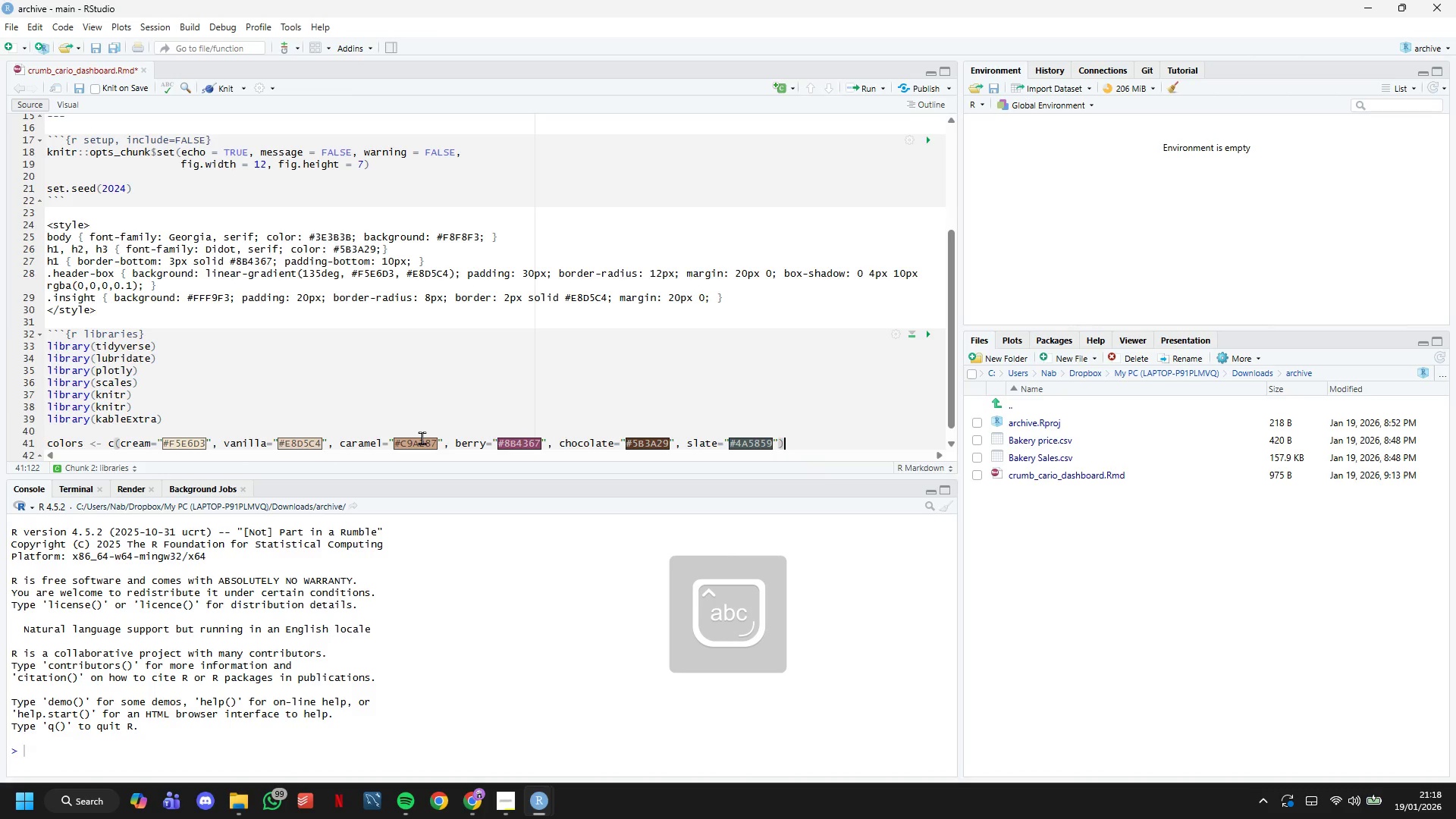 
key(ArrowRight)
 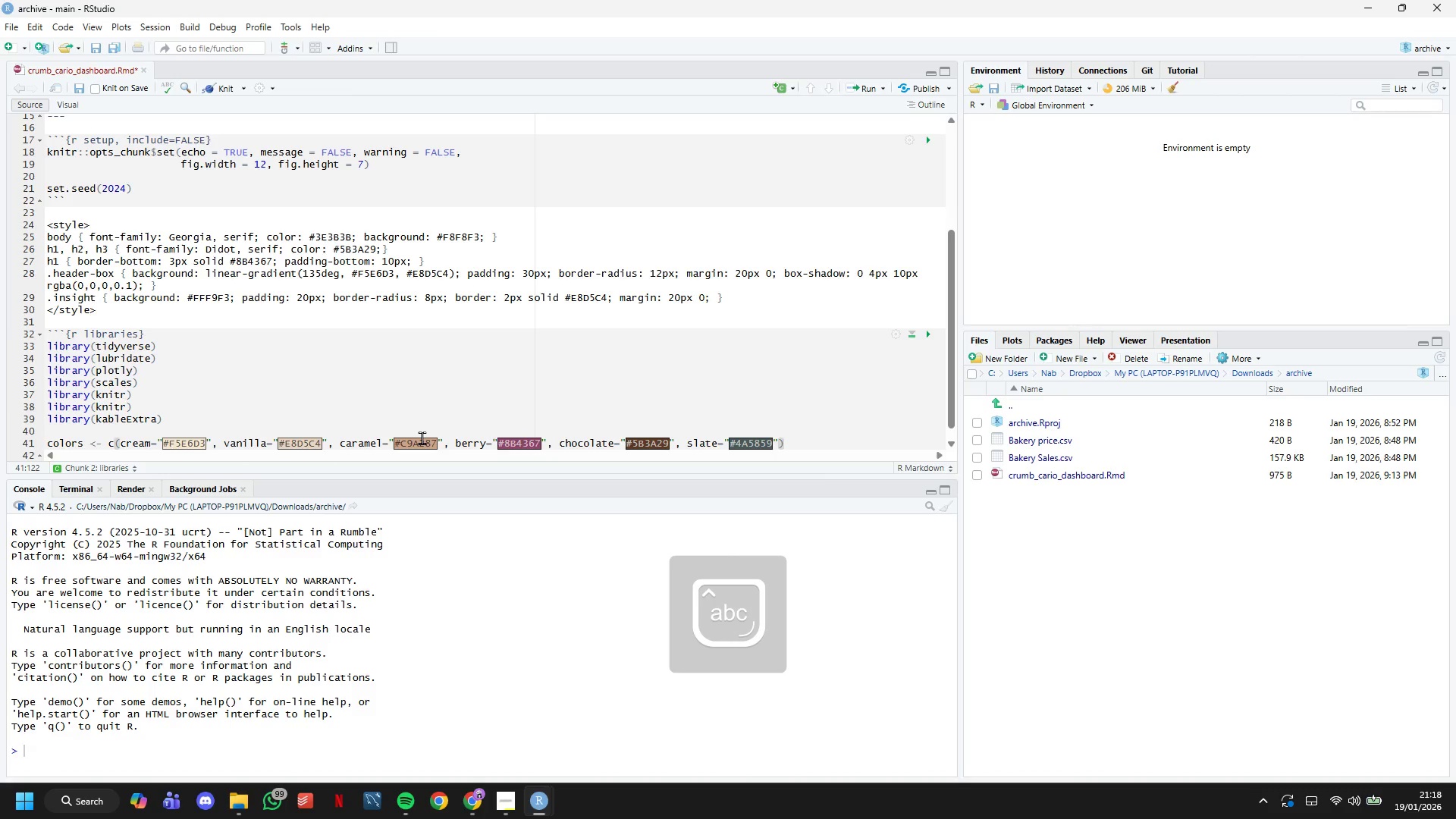 
key(Enter)
 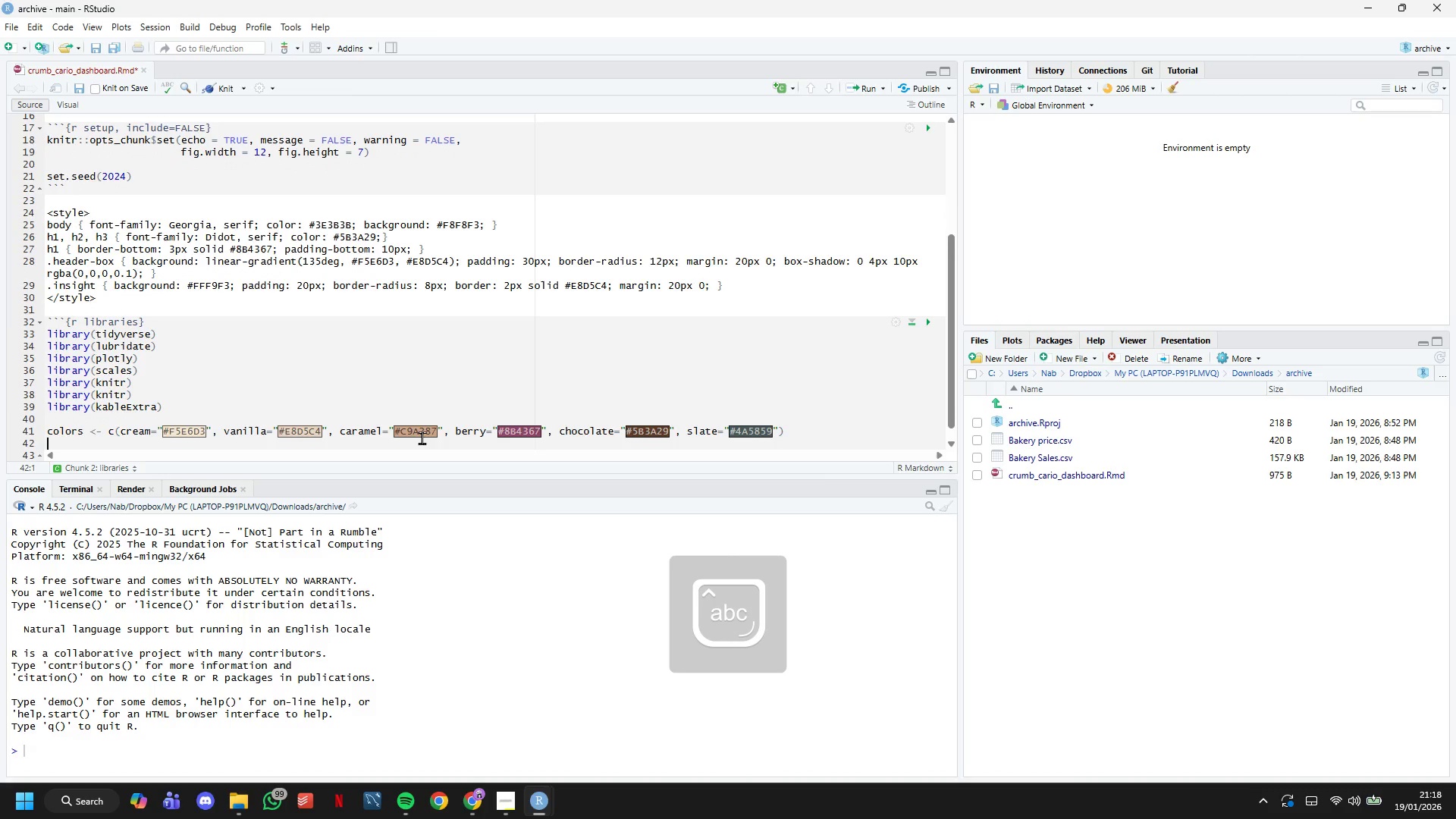 
key(ArrowDown)
 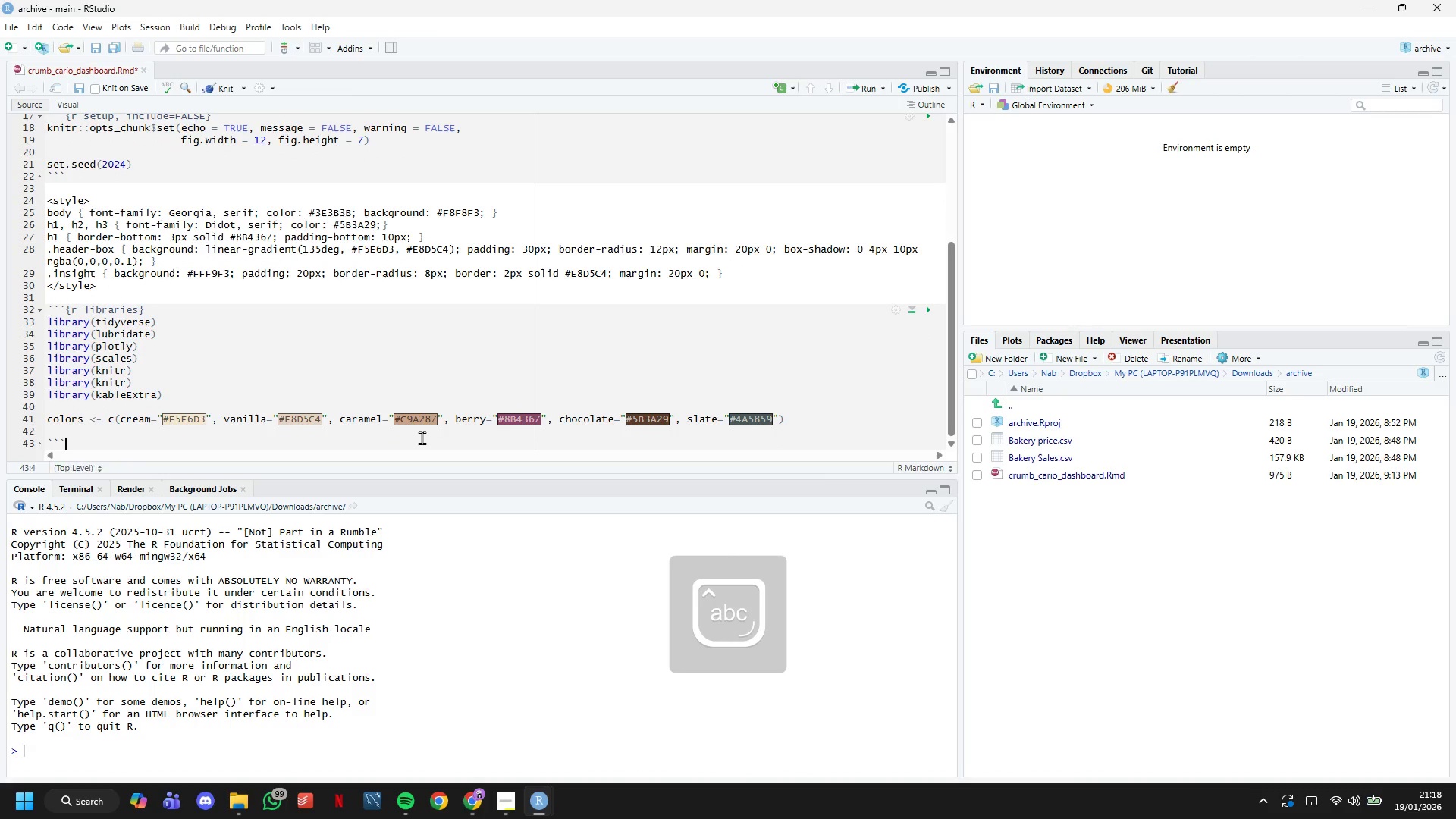 
key(ArrowDown)
 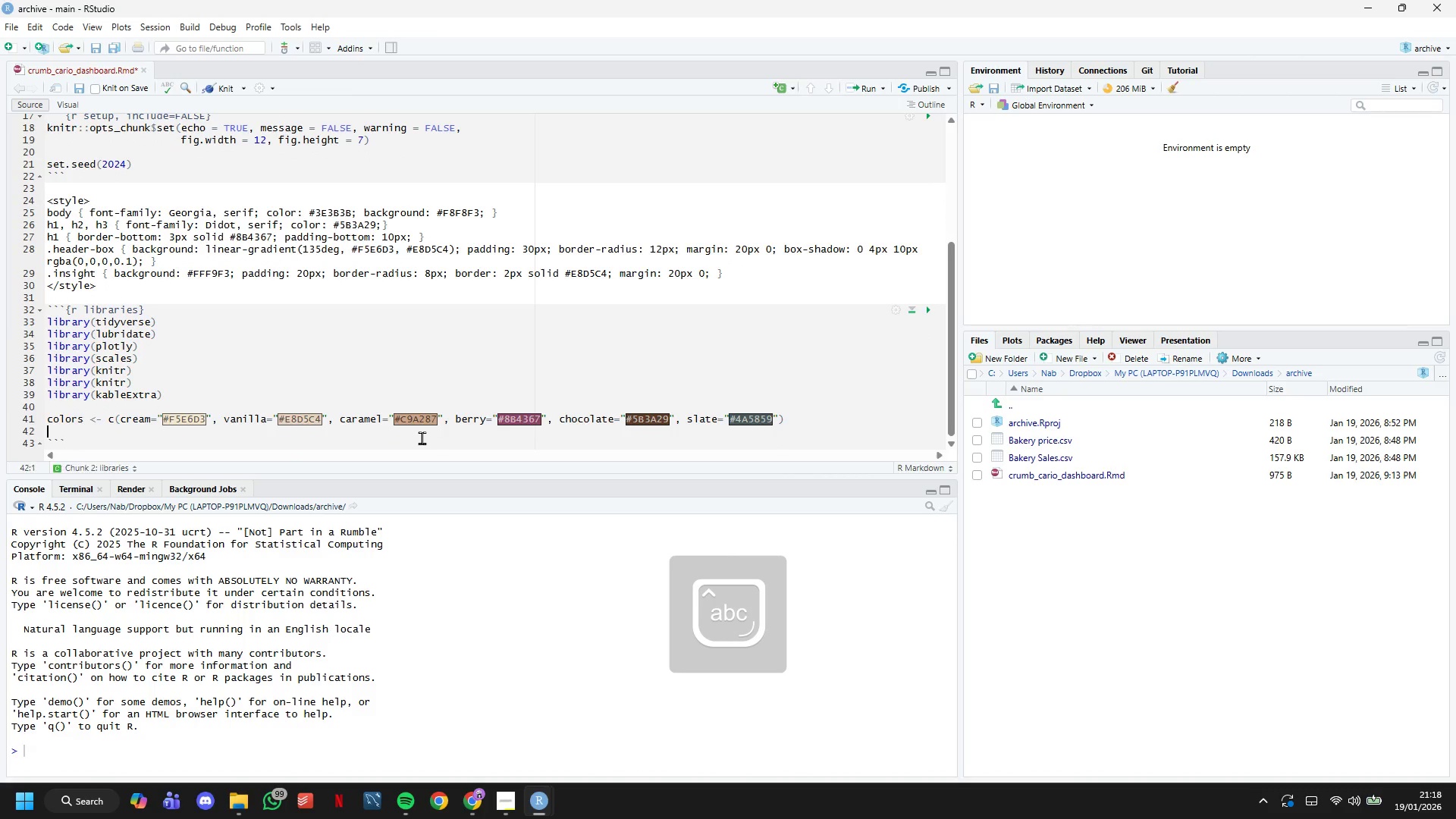 
key(ArrowUp)
 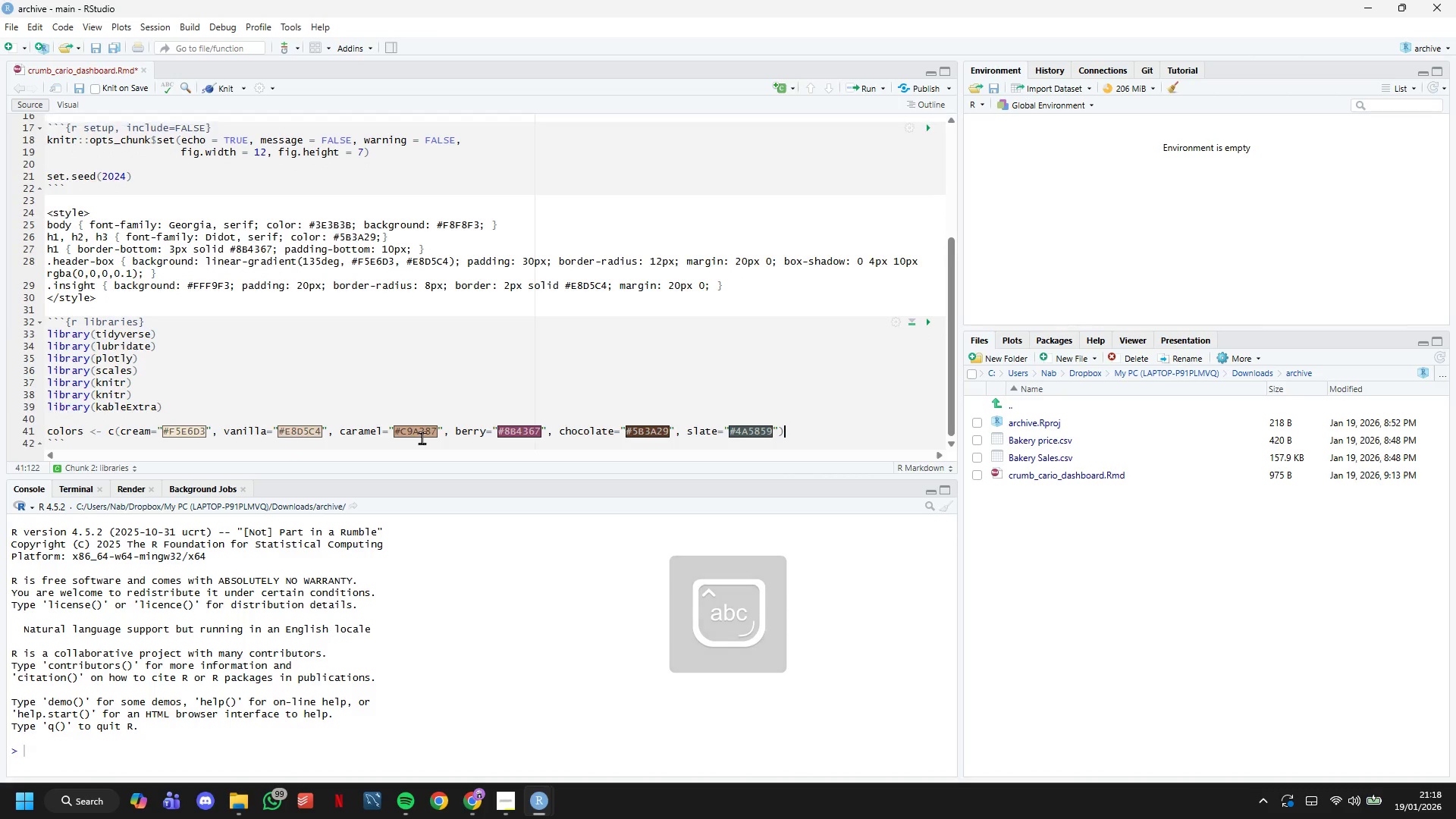 
key(Backspace)
 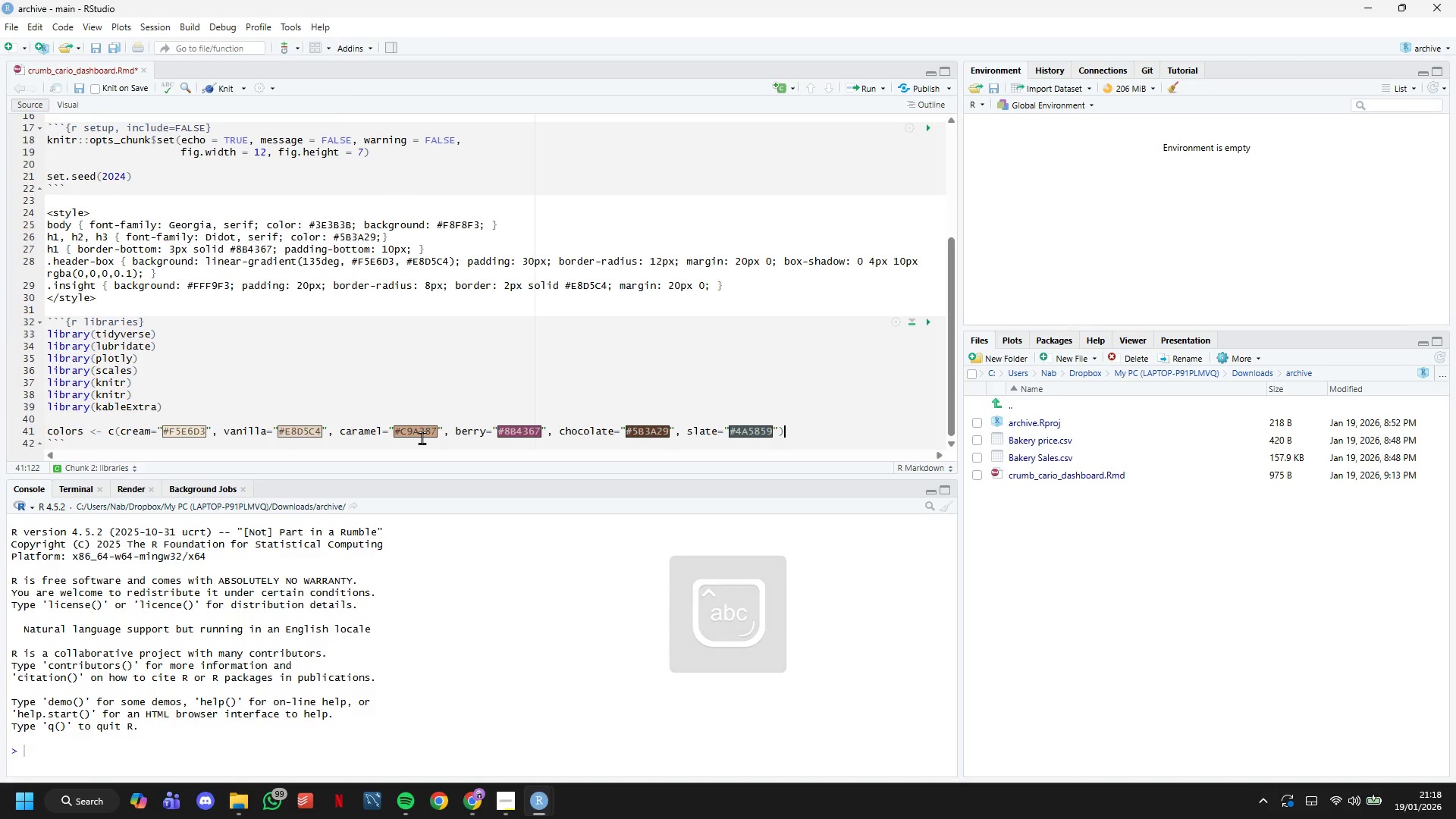 
key(ArrowDown)
 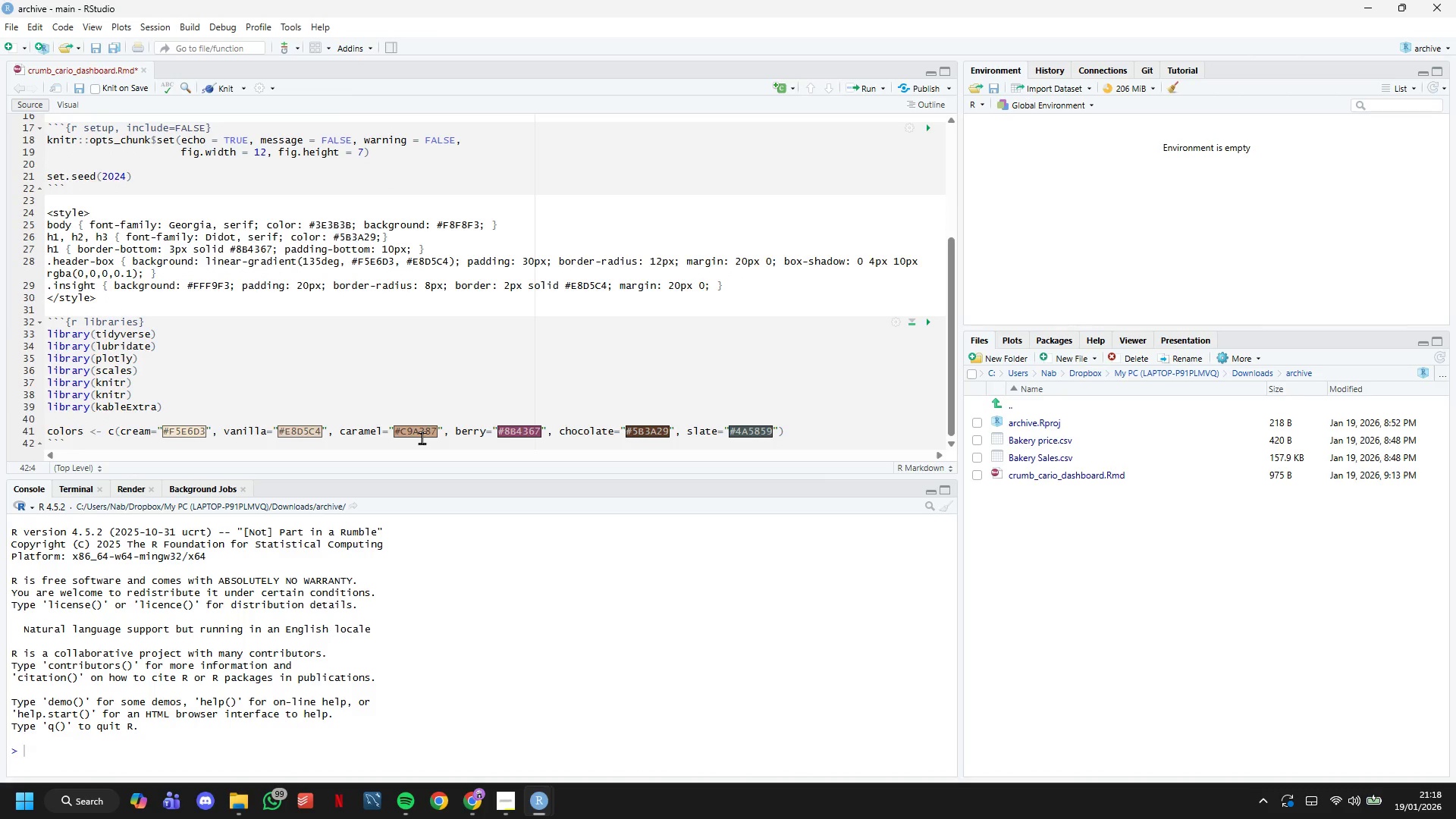 
key(Enter)
 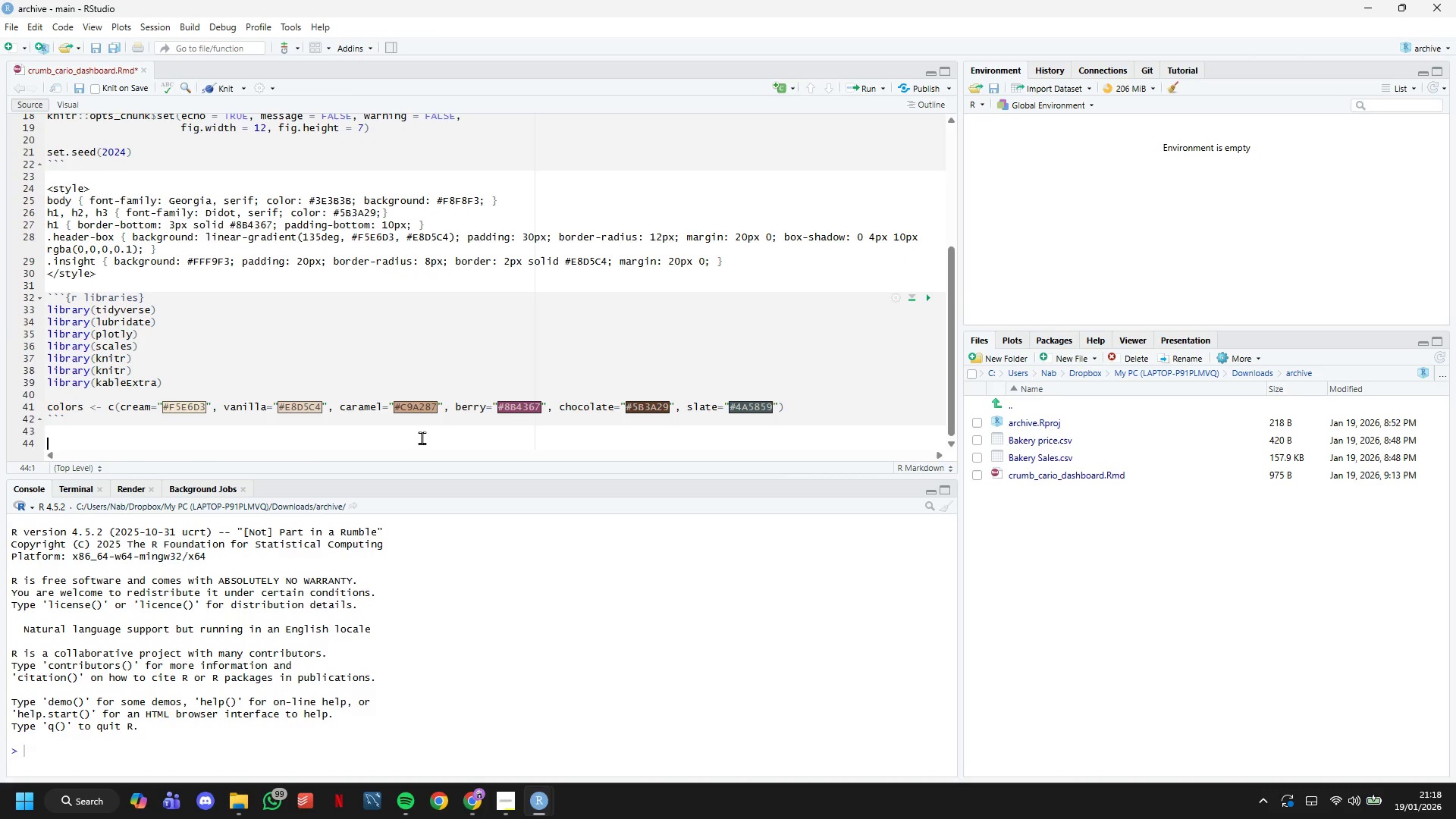 
key(Enter)
 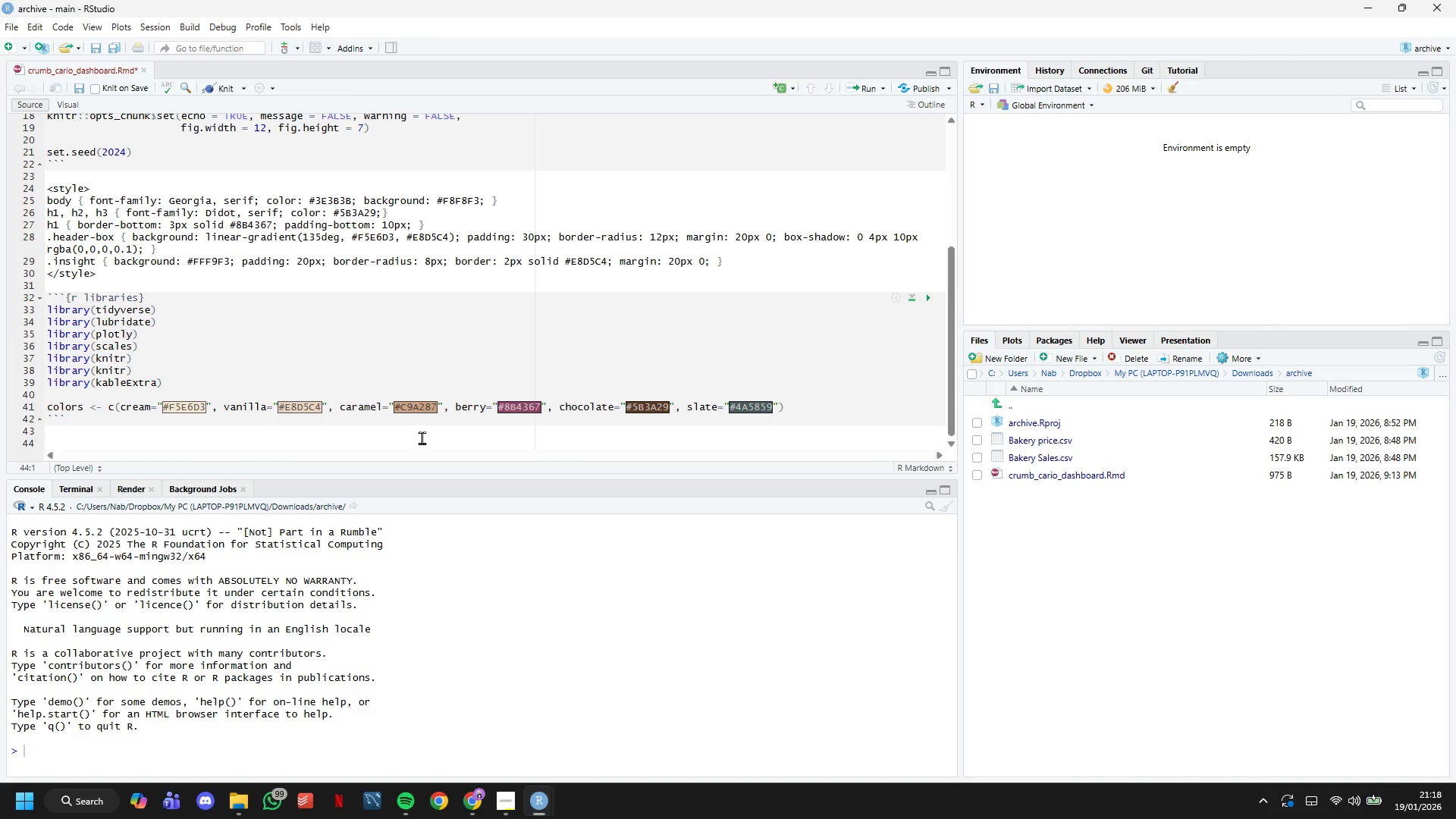 
wait(6.52)
 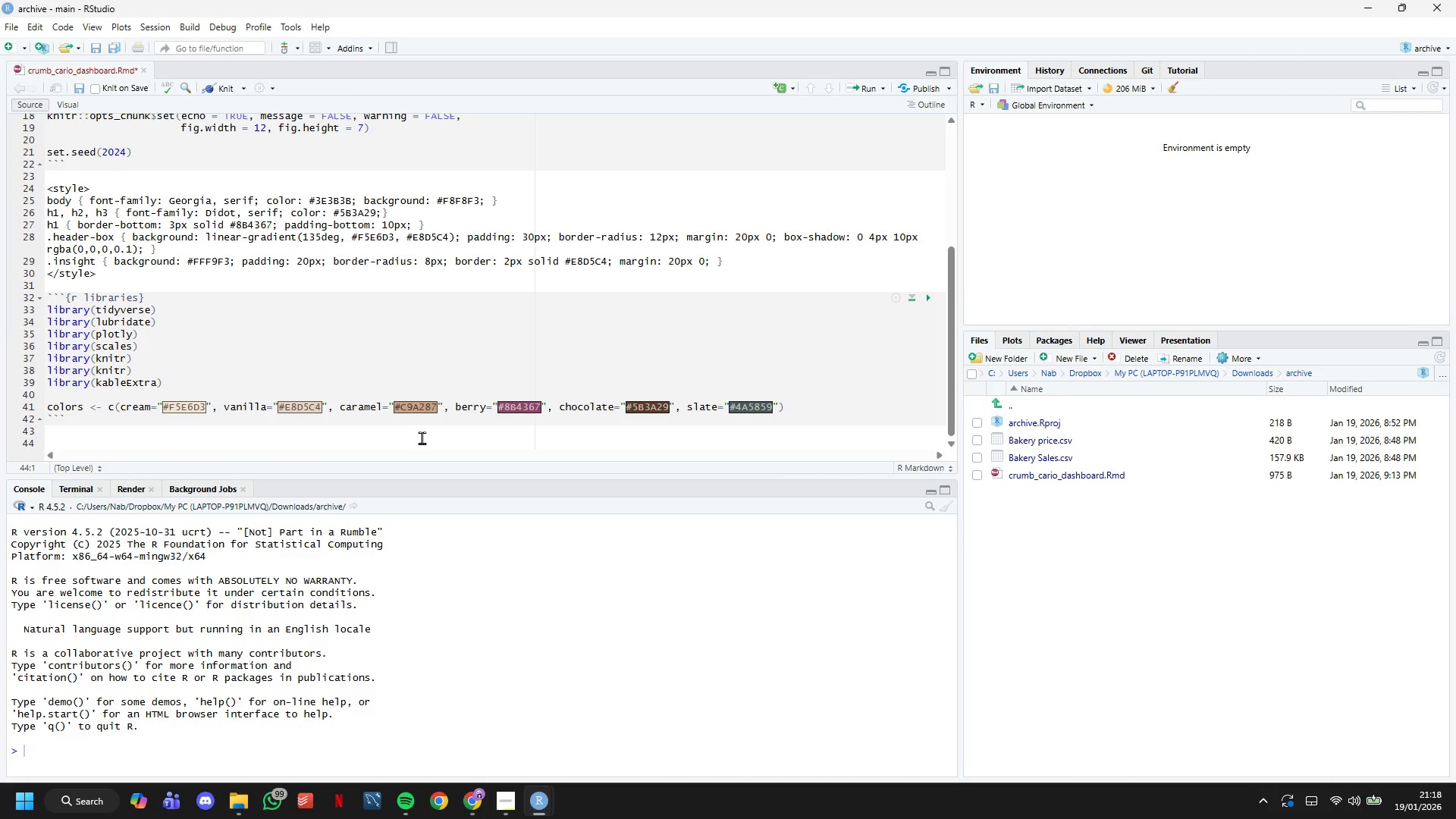 
type(<div class="headed)
key(Backspace)
type(r )
key(Backspace)
type(-bp)
key(Backspace)
type(ox">)
 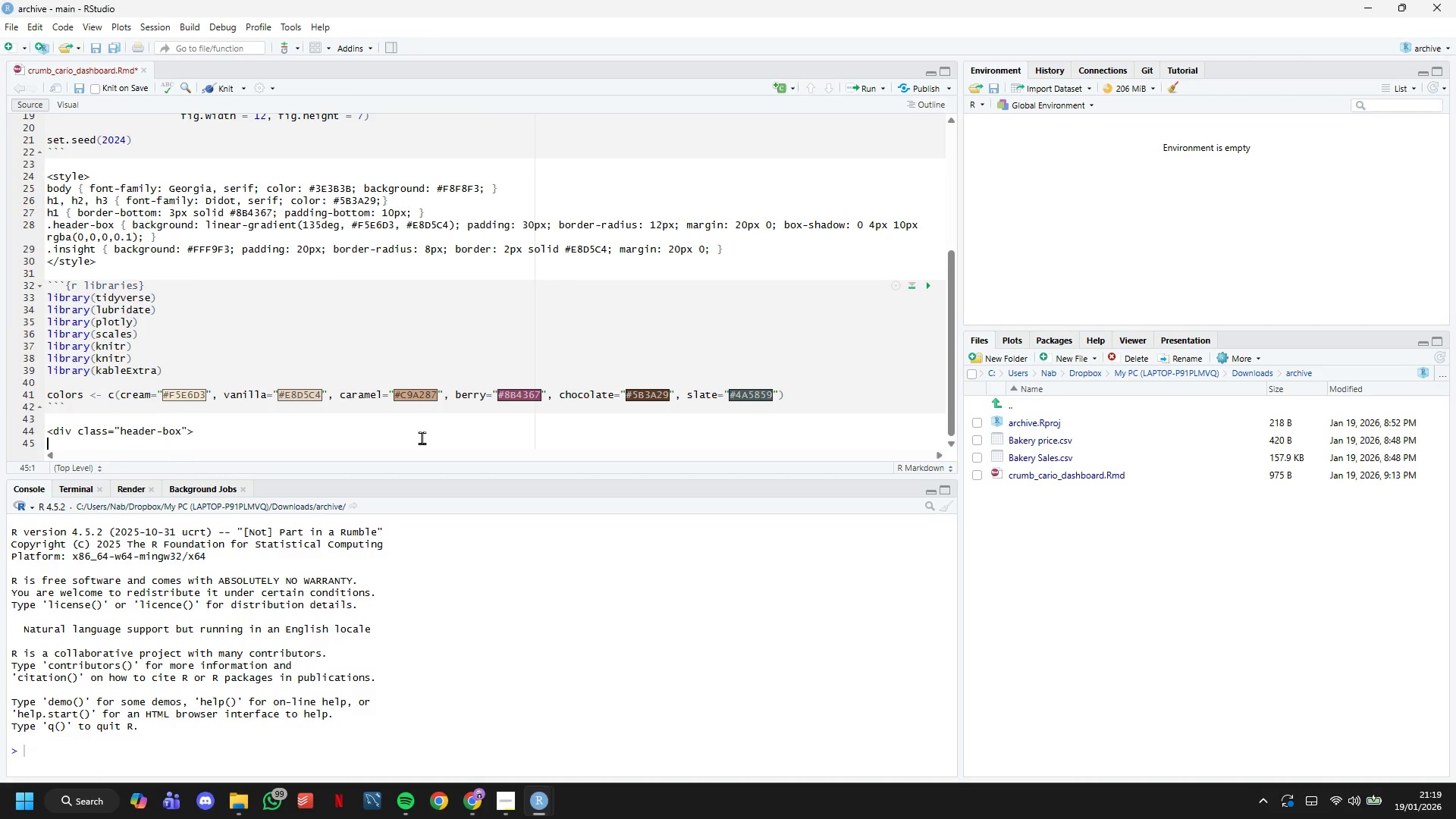 
 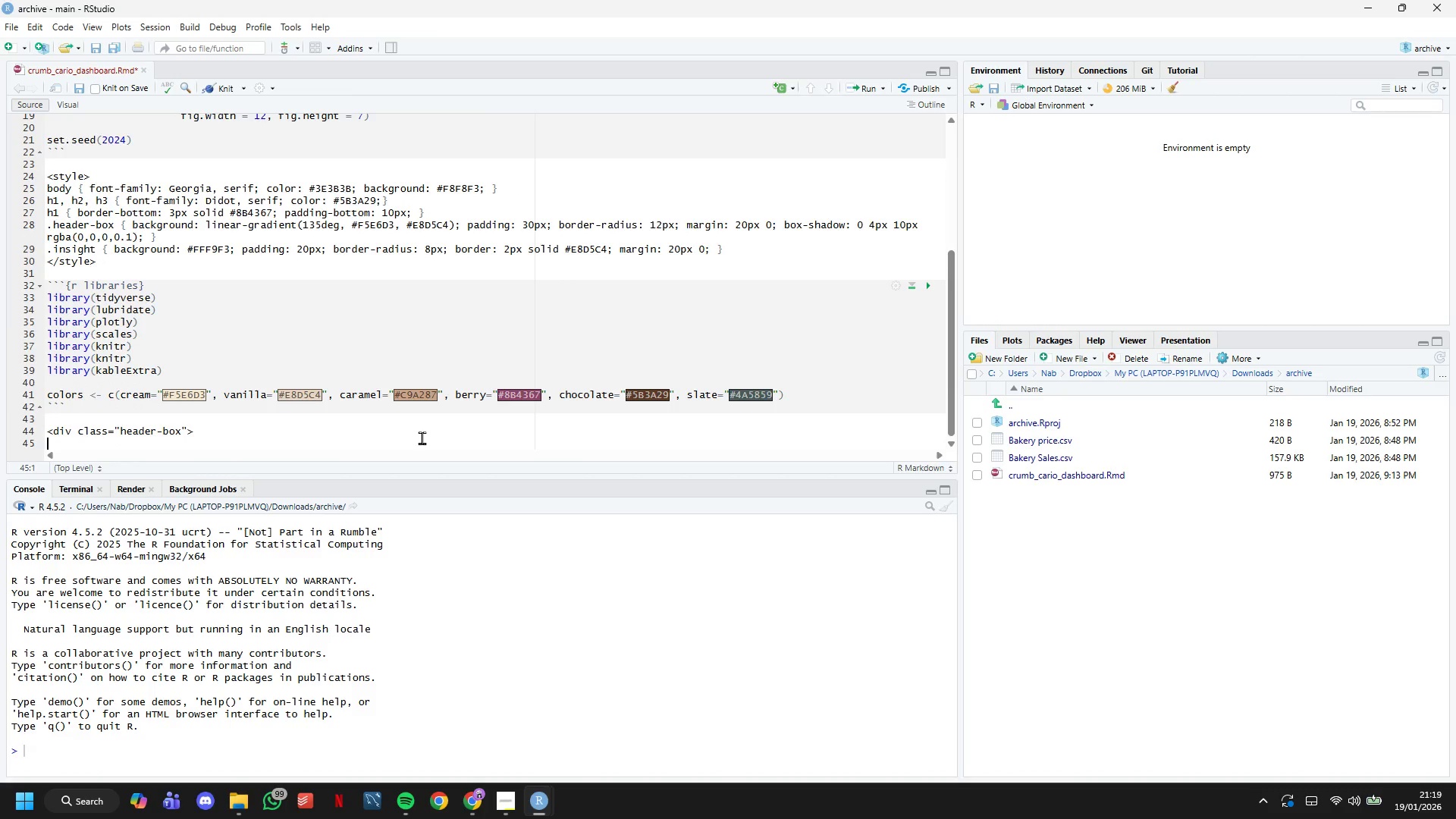 
key(Enter)
 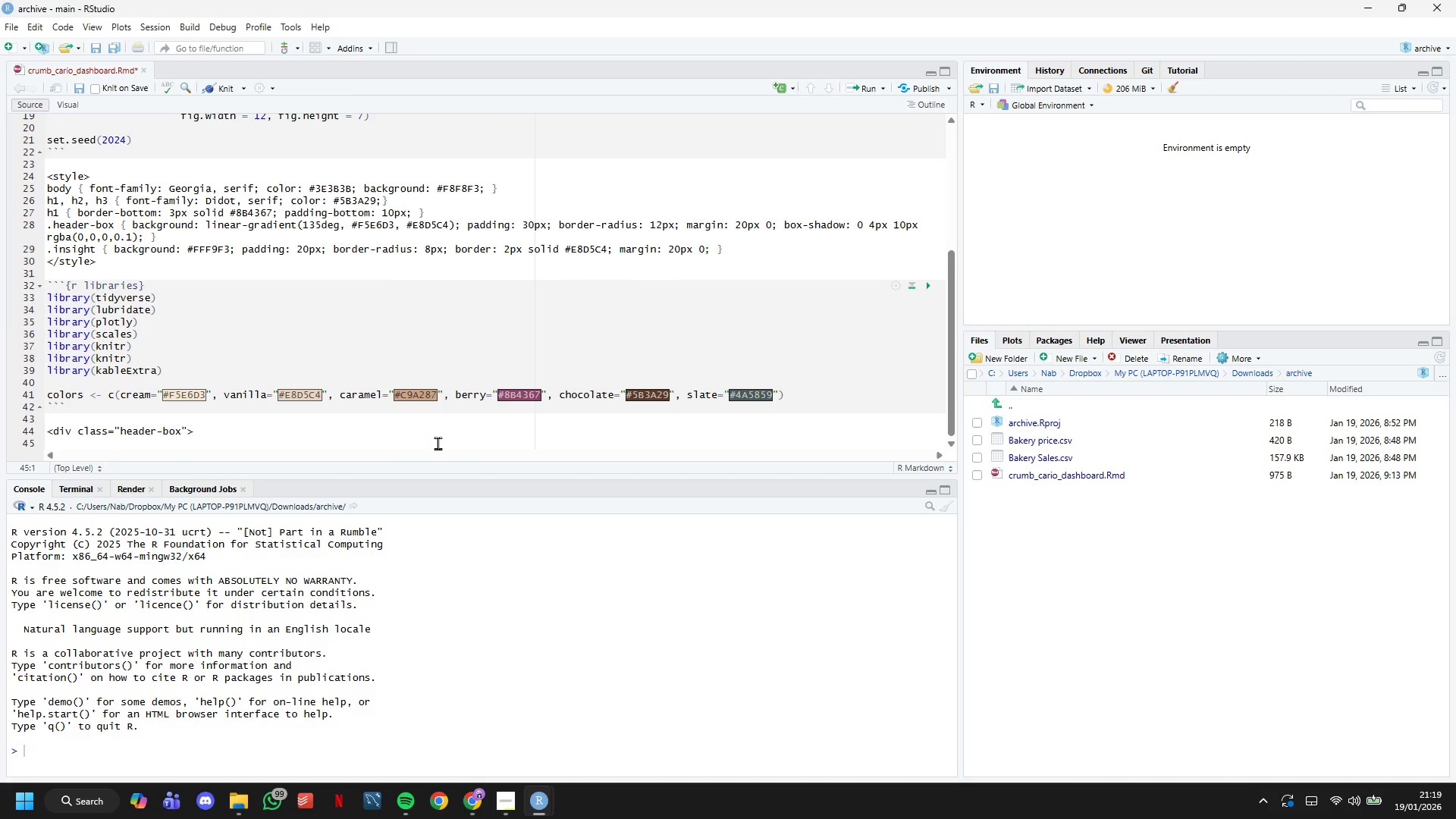 
scroll: coordinate [438, 443], scroll_direction: down, amount: 5.0
 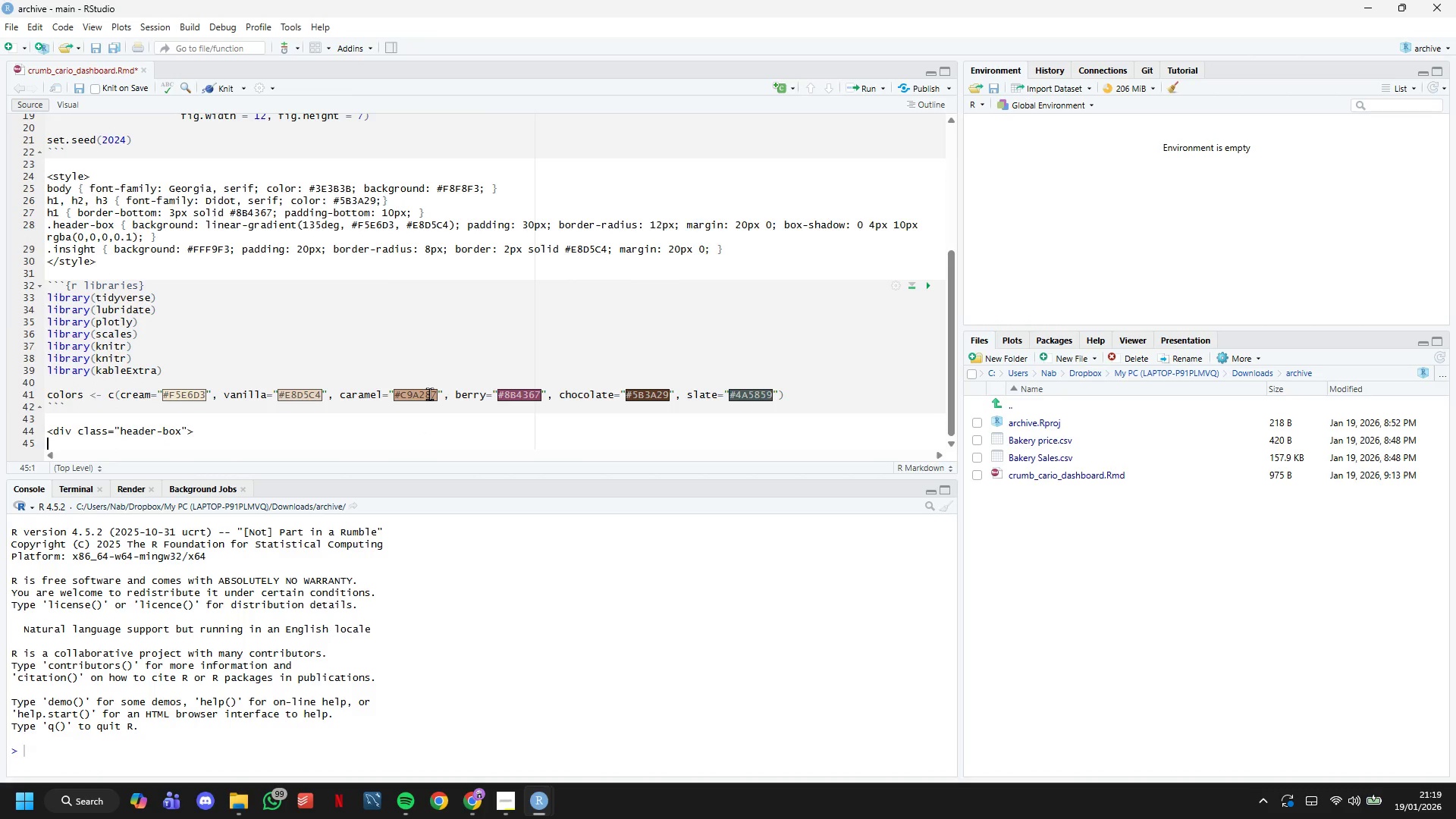 
type(<h1 sty)
 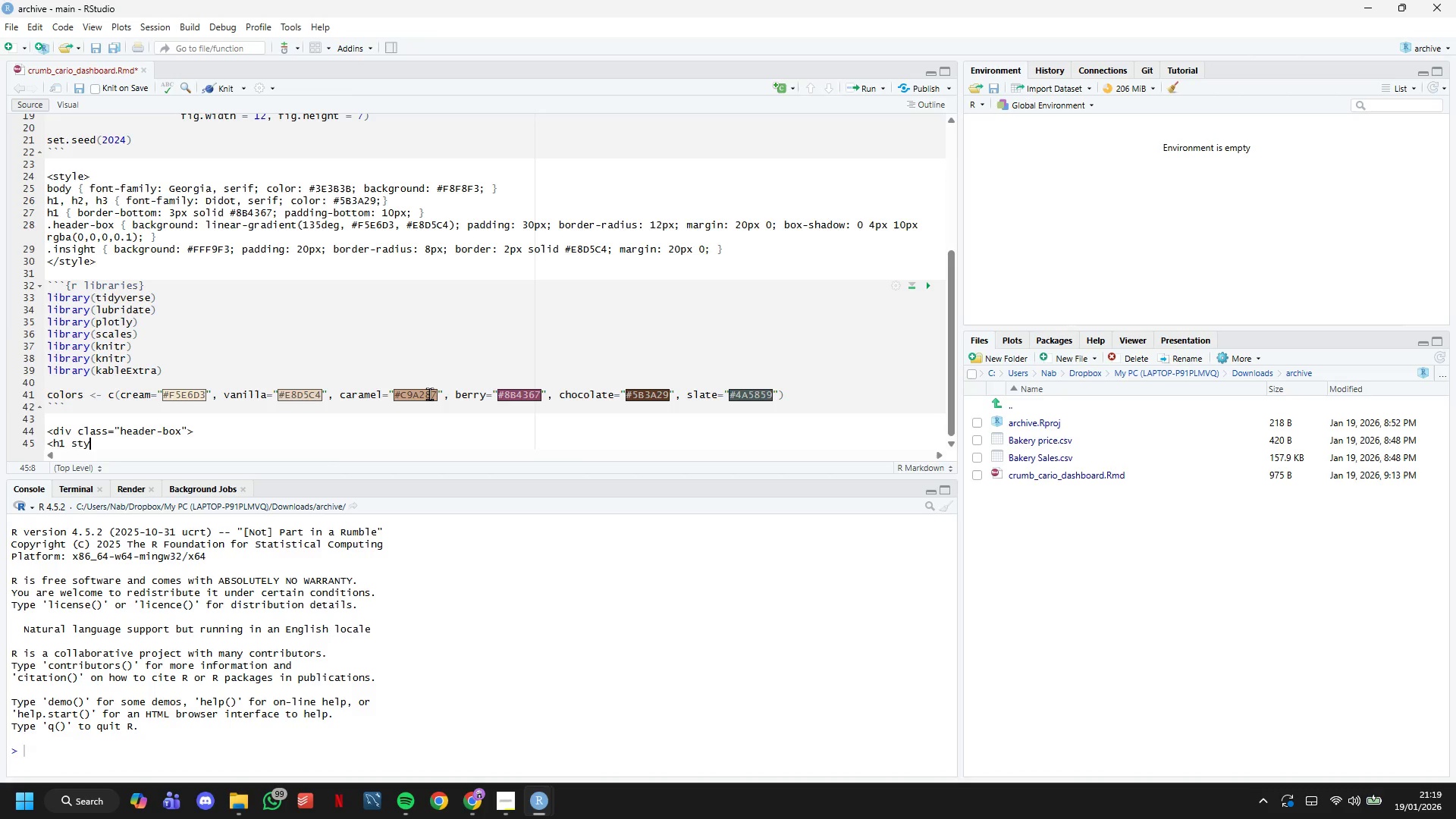 
type(le="margin)
 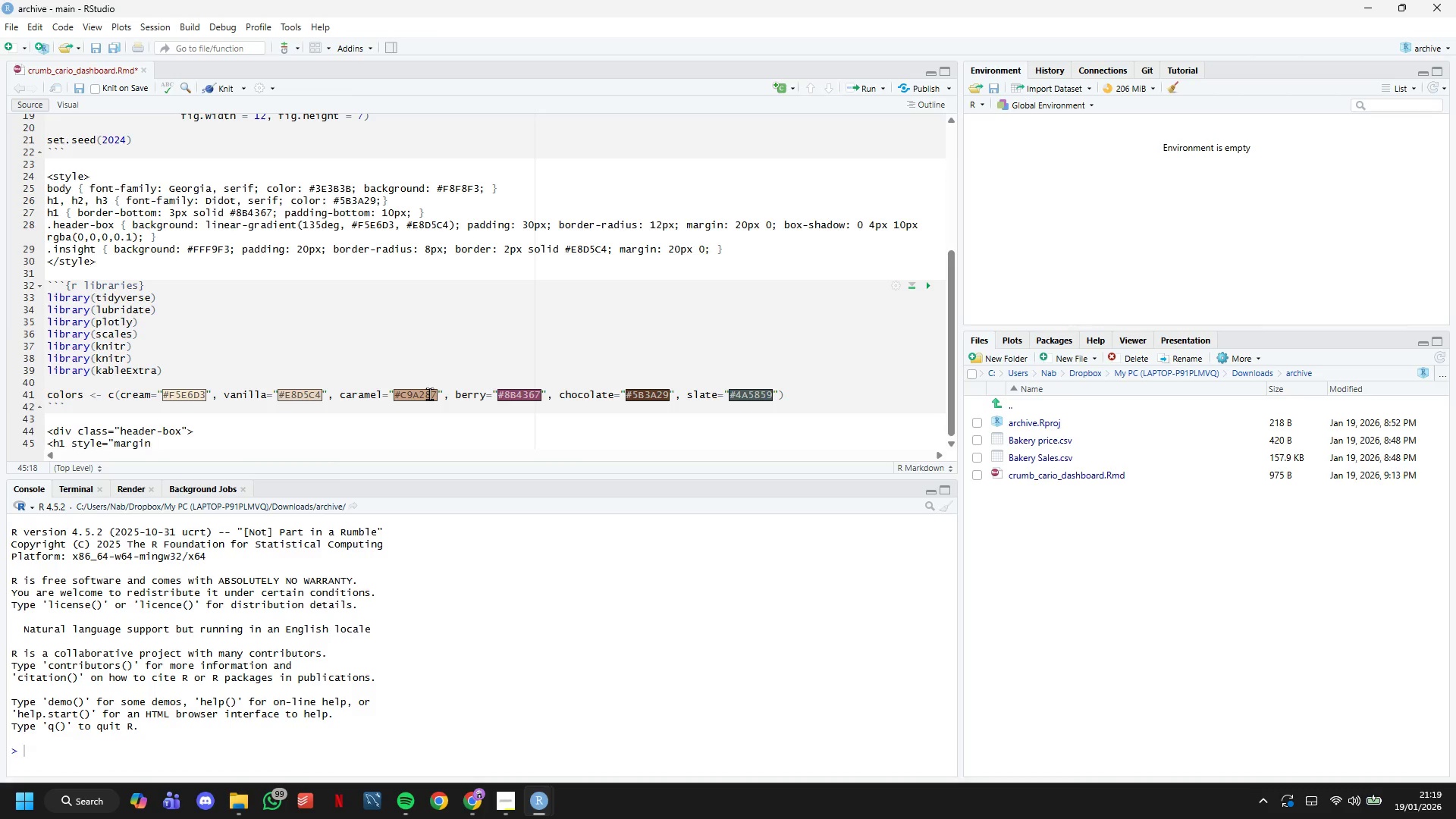 
type(:0; border:none;"> Crumb and Curio Patesserie</h1>)
 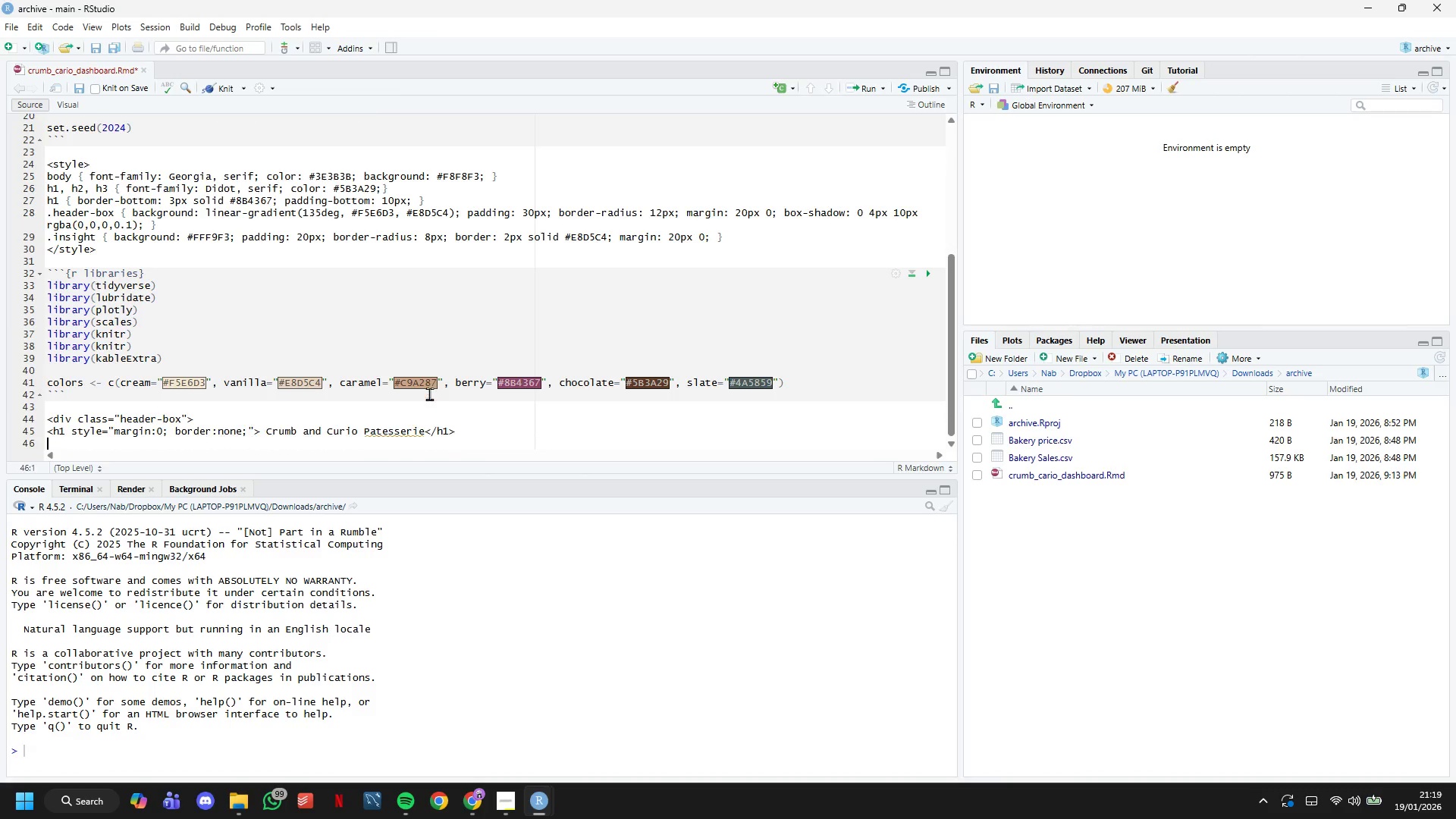 
 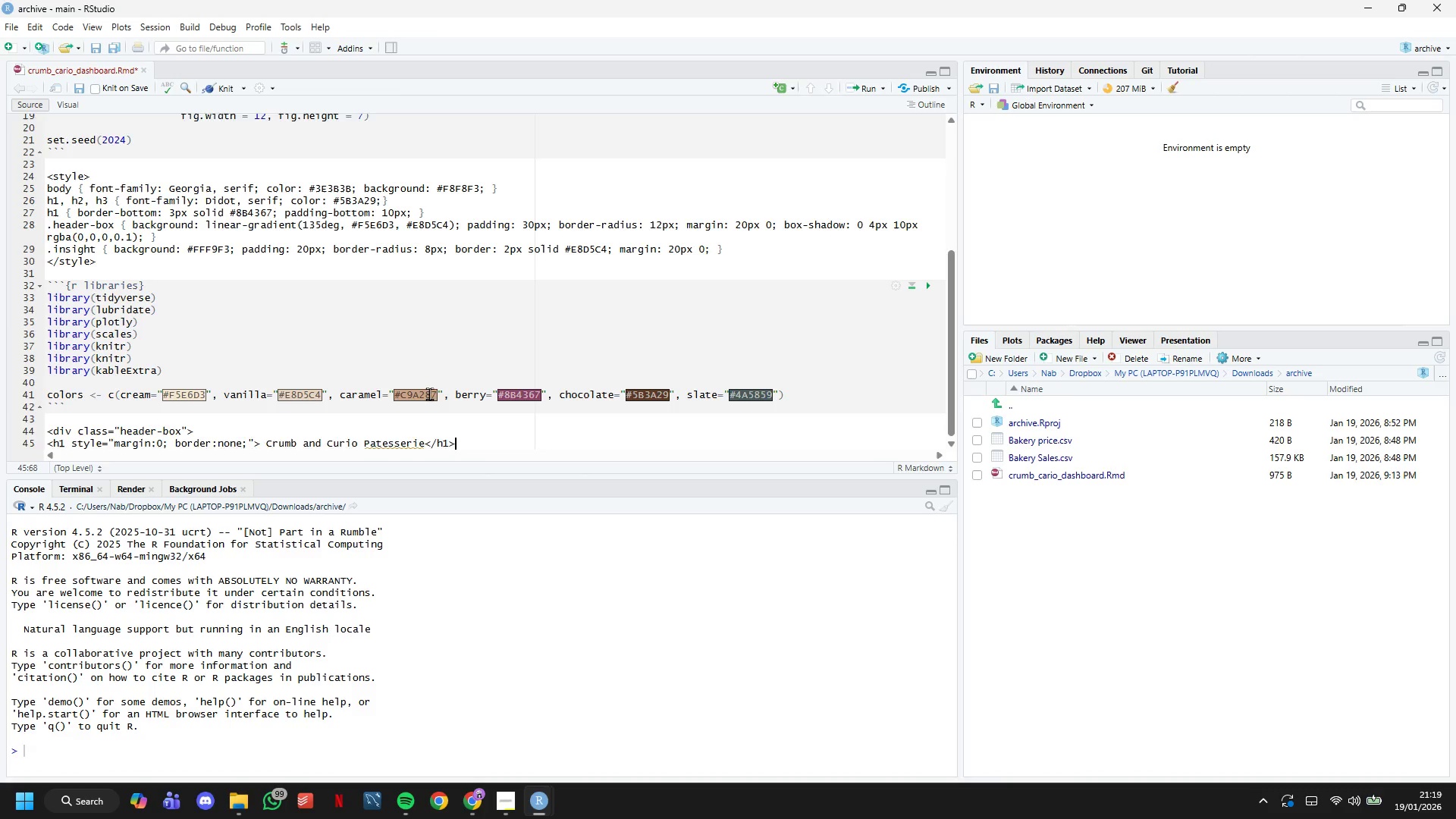 
key(Enter)
 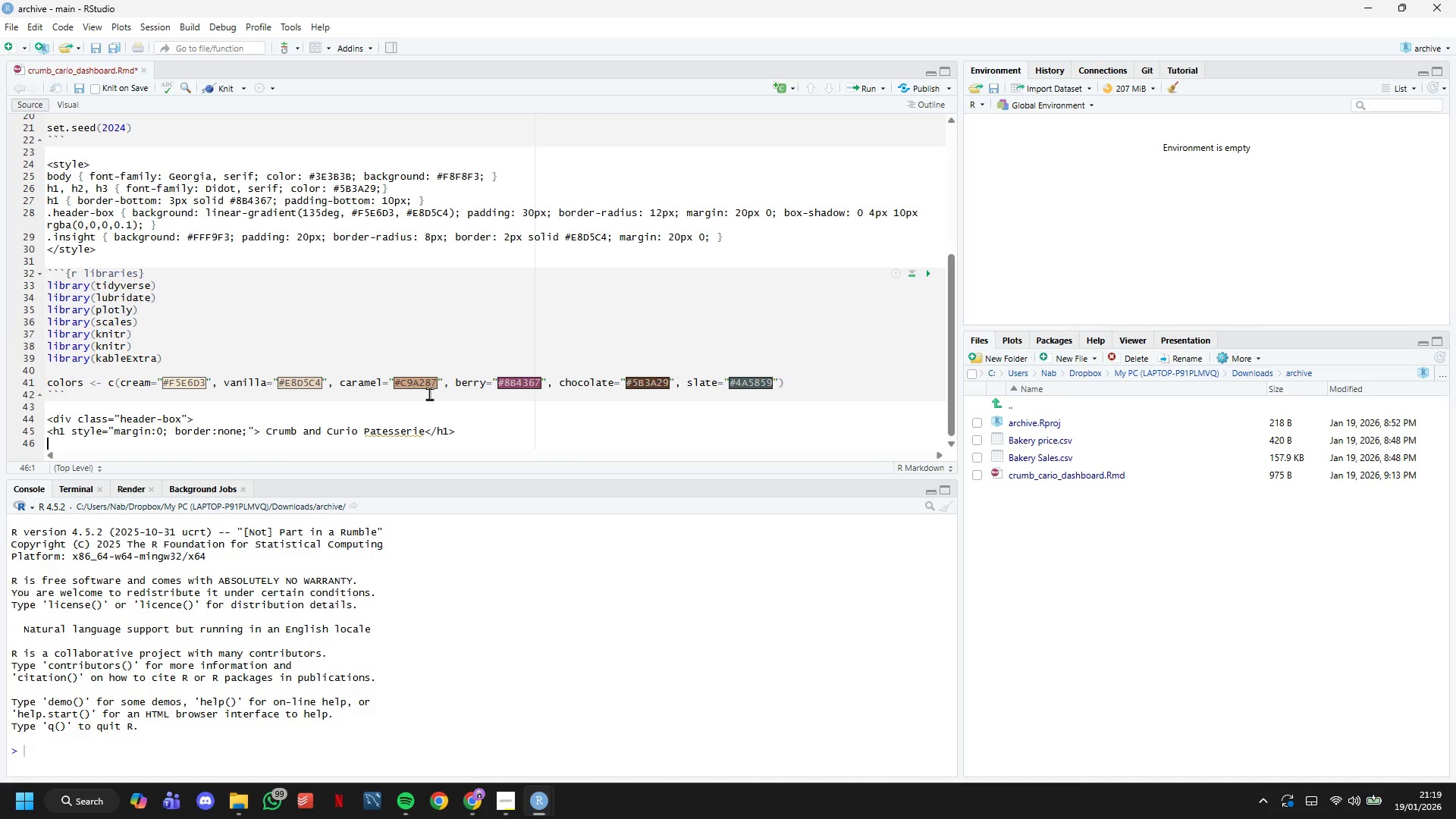 
type(<h3 style="color: #8B4367")
 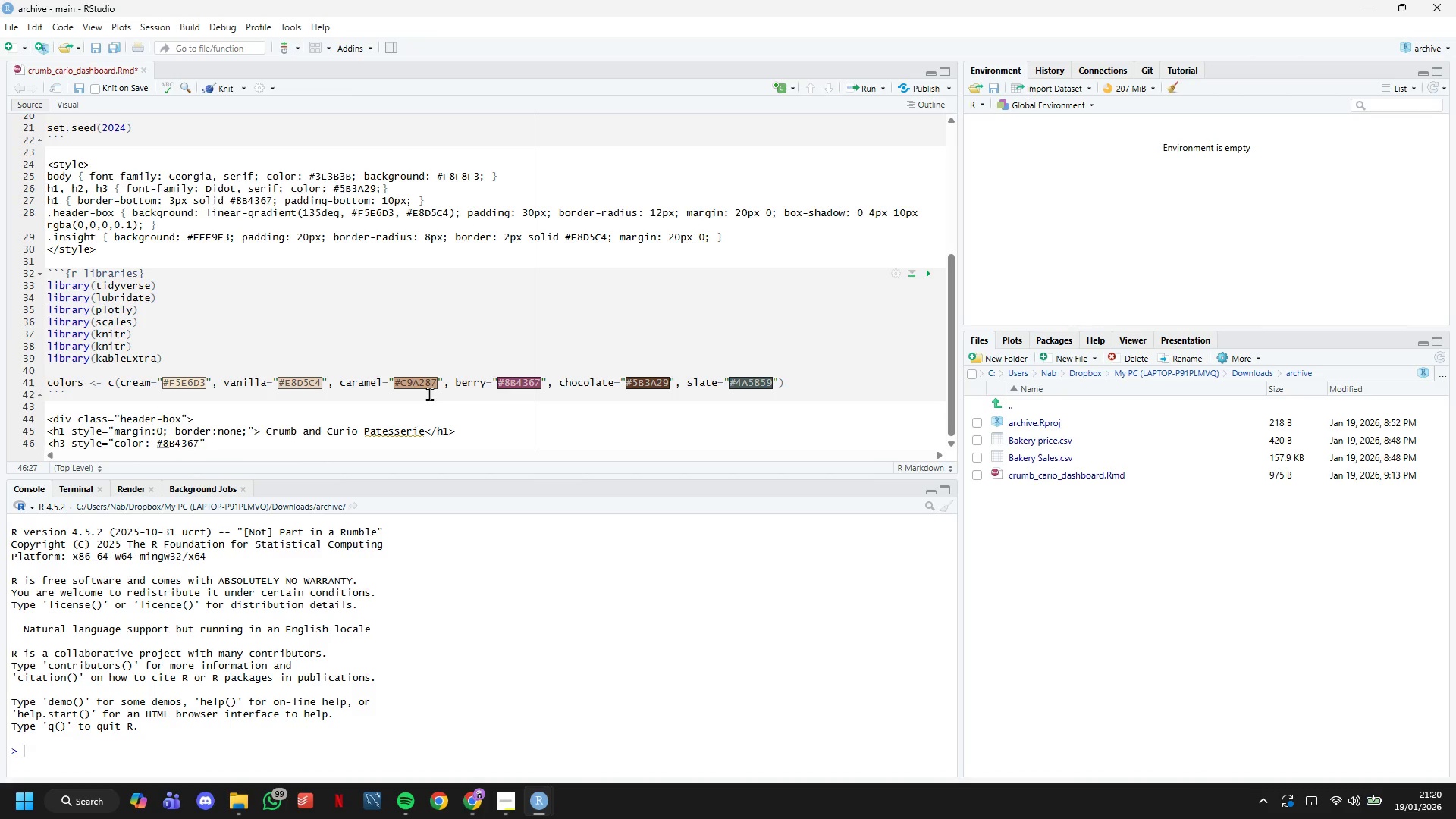 
key(Semicolon)
 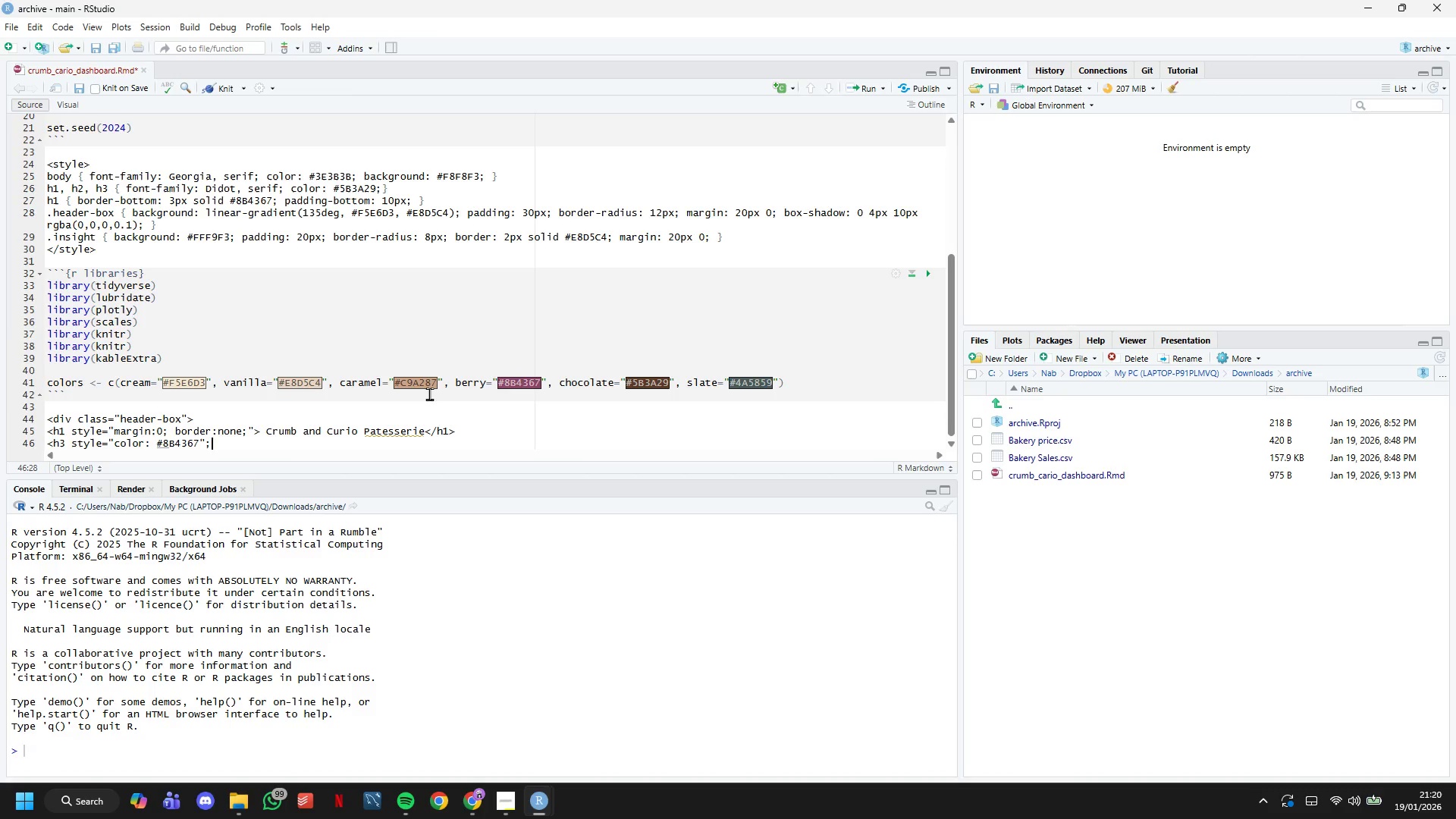 
key(Shift+ShiftLeft)
 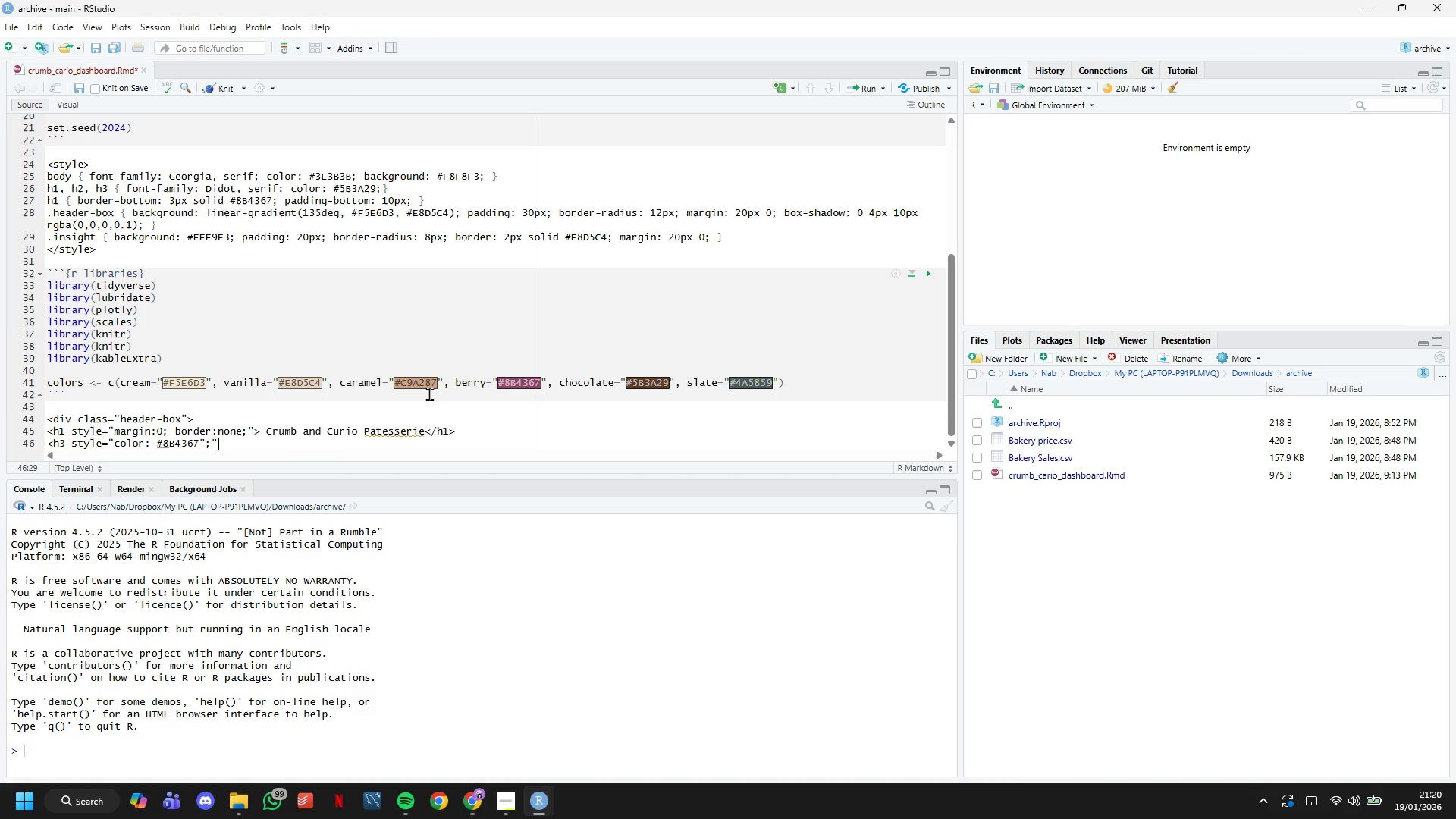 
key(Shift+Quote)
 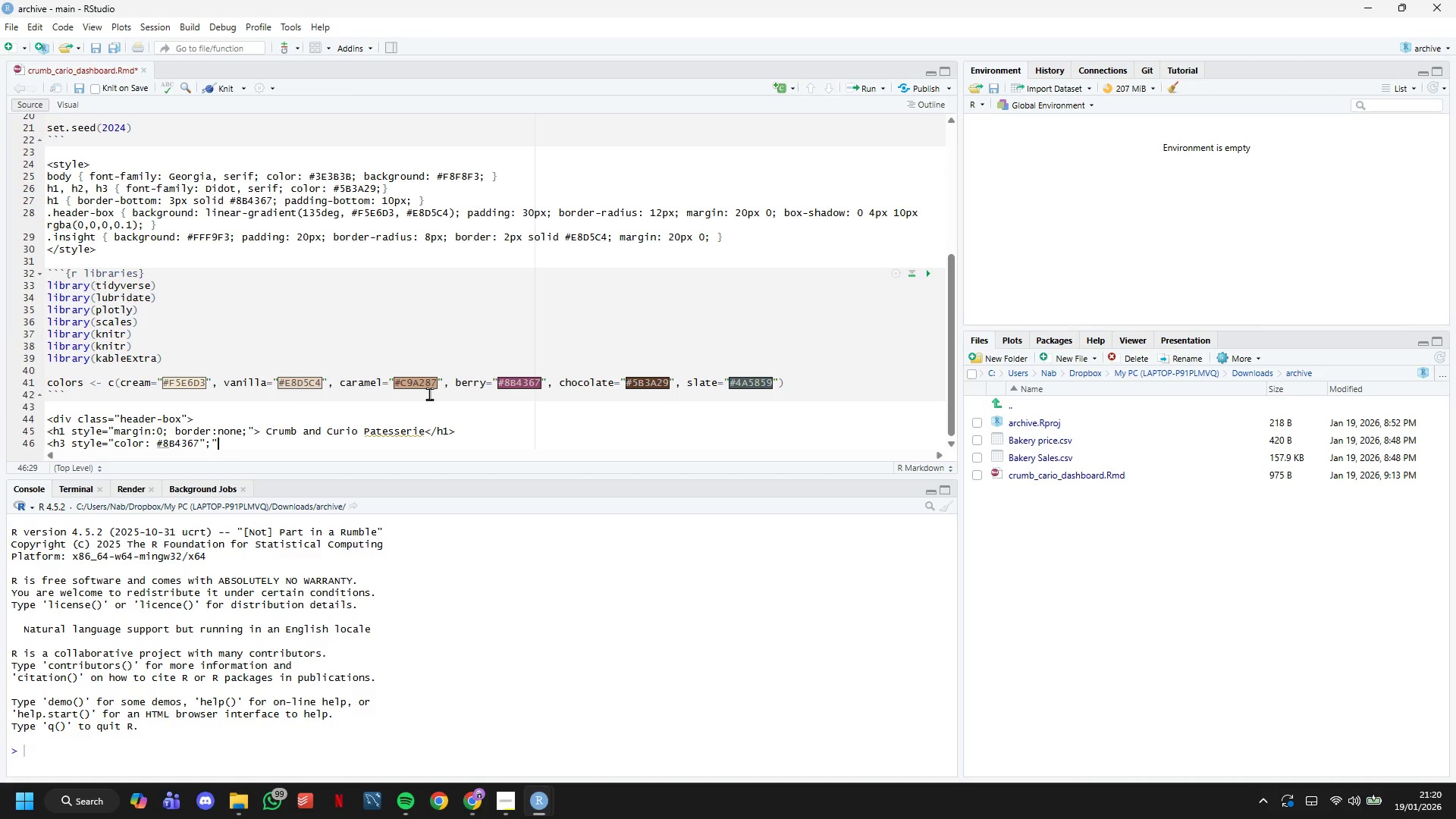 
key(Backspace)
 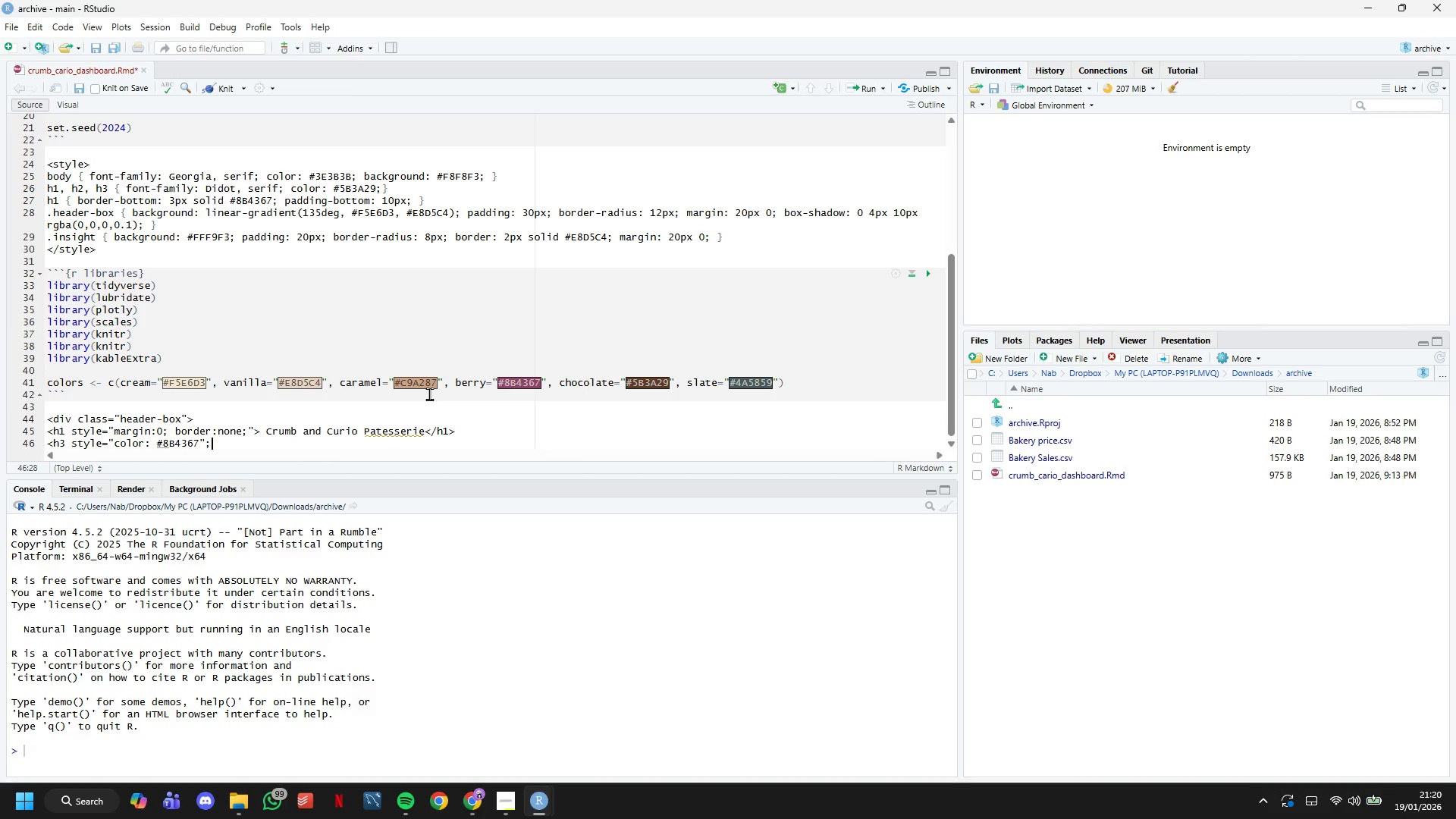 
key(ArrowLeft)
 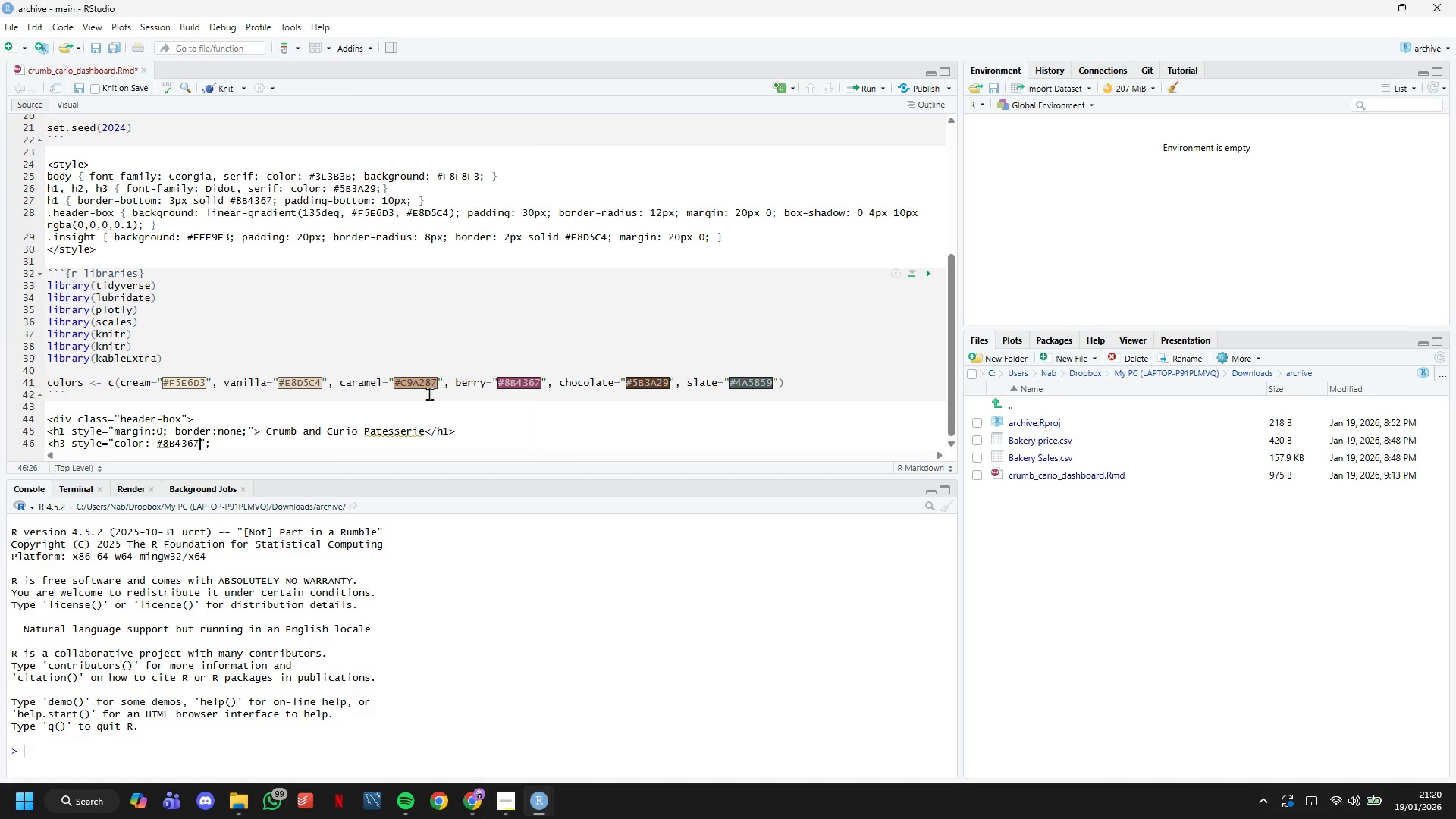 
key(ArrowLeft)
 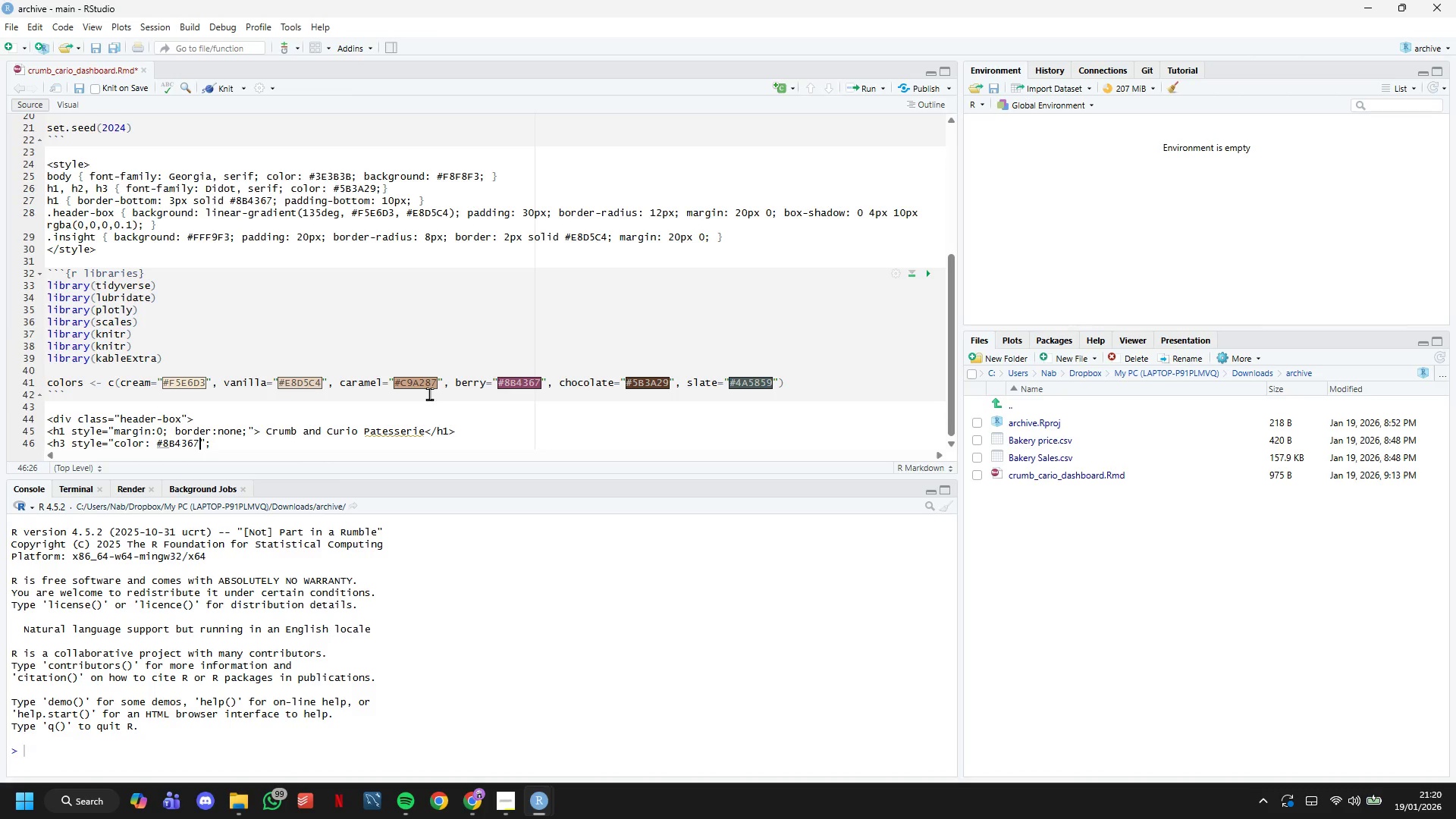 
key(ArrowRight)
 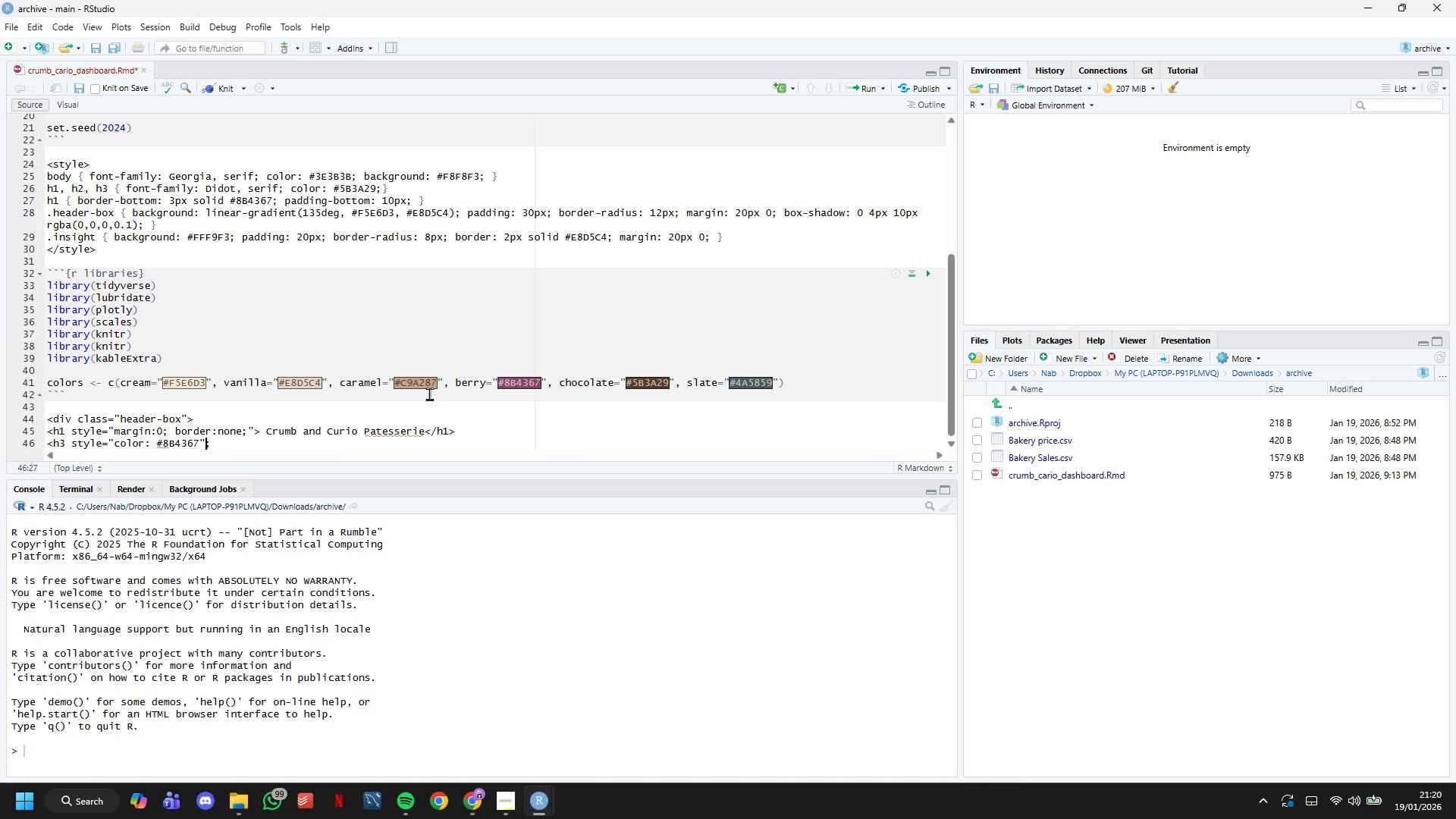 
key(Backspace)
 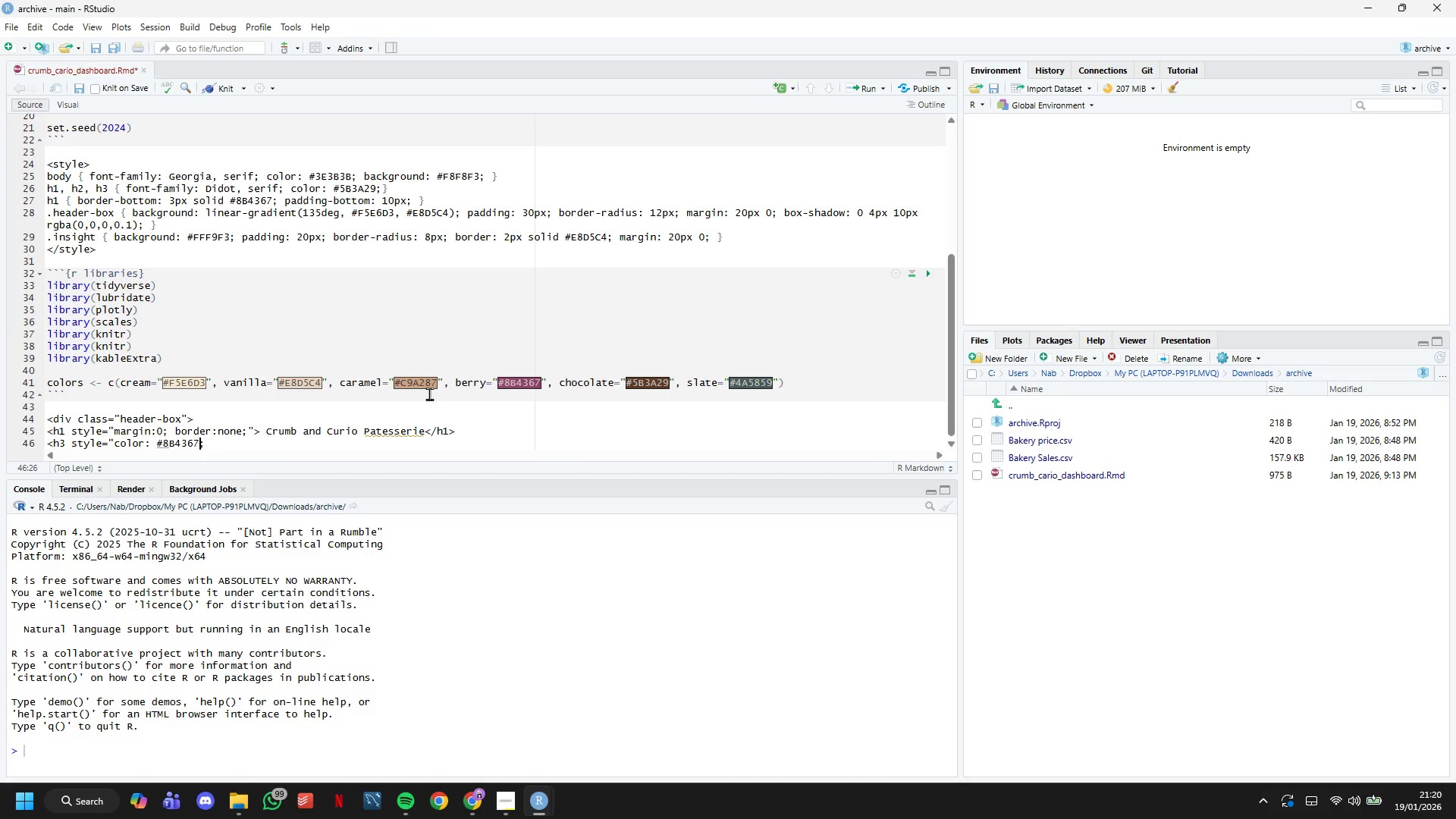 
key(ArrowRight)
 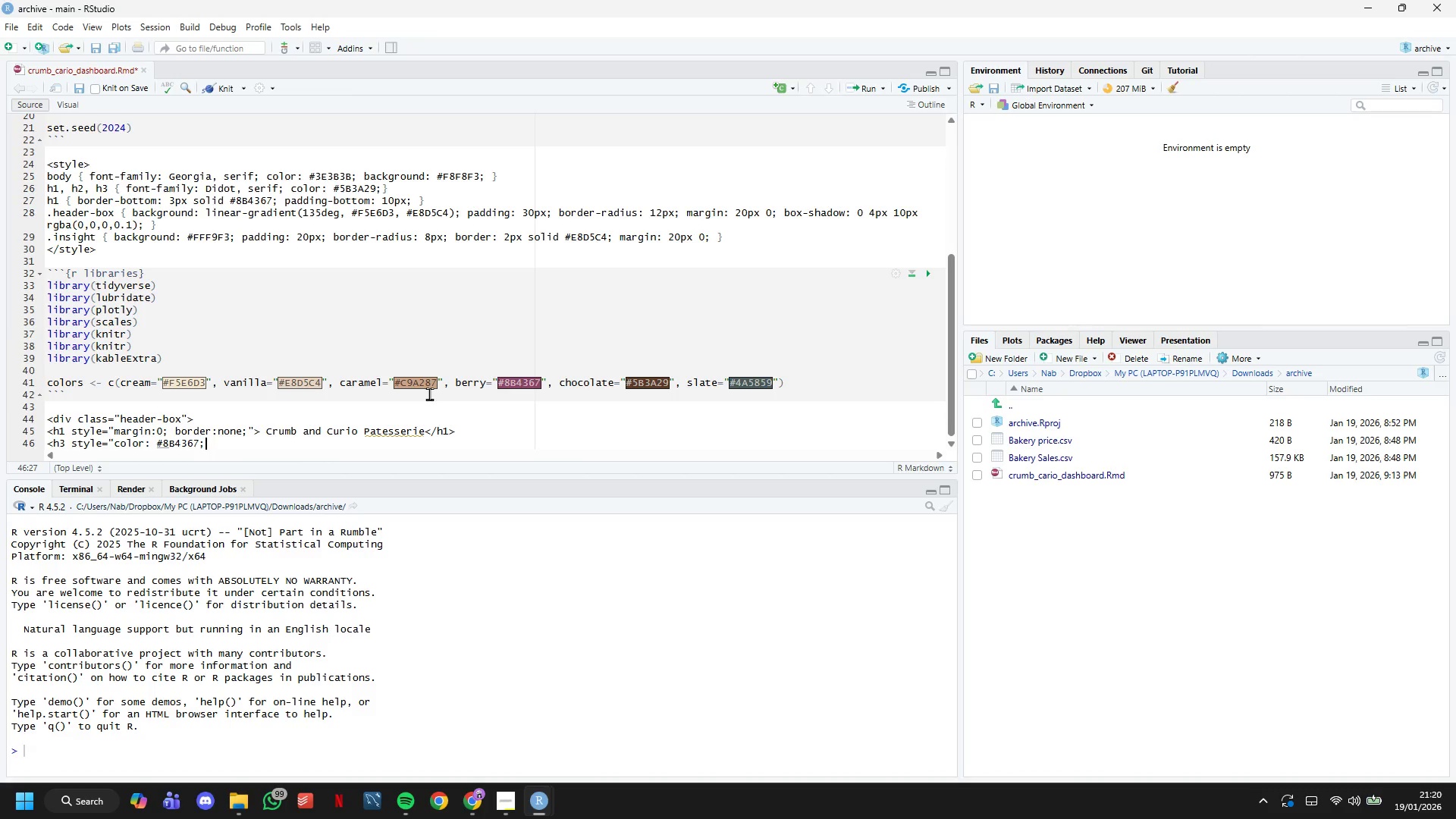 
type("> fLAVOR v)
key(Backspace)
key(Backspace)
key(Backspace)
key(Backspace)
key(Backspace)
key(Backspace)
key(Backspace)
key(Backspace)
type(Flabvor )
key(Backspace)
key(Backspace)
key(Backspace)
key(Backspace)
key(Backspace)
type(vor Velocity Dashboard</h3>)
 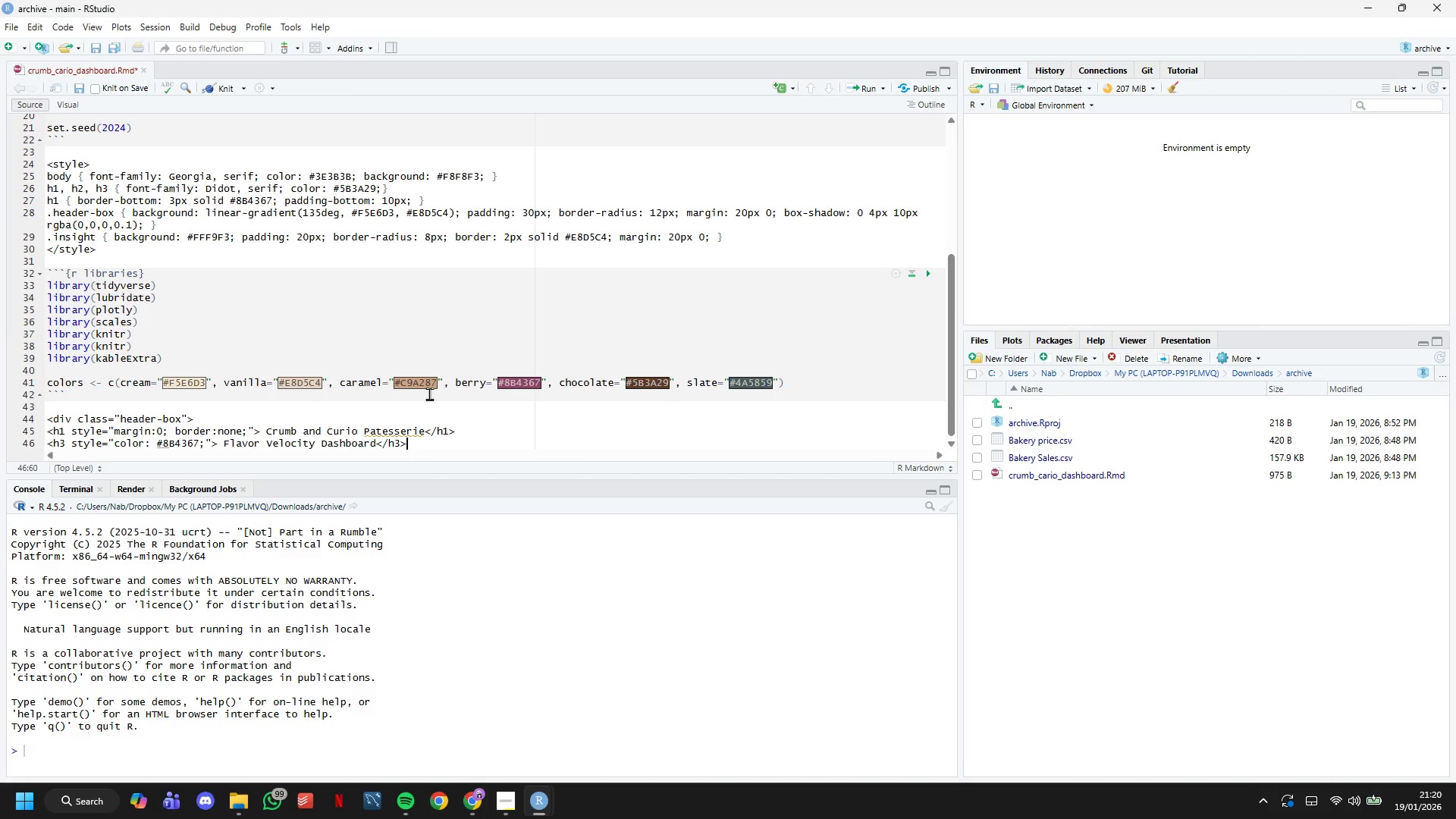 
key(ArrowLeft)
 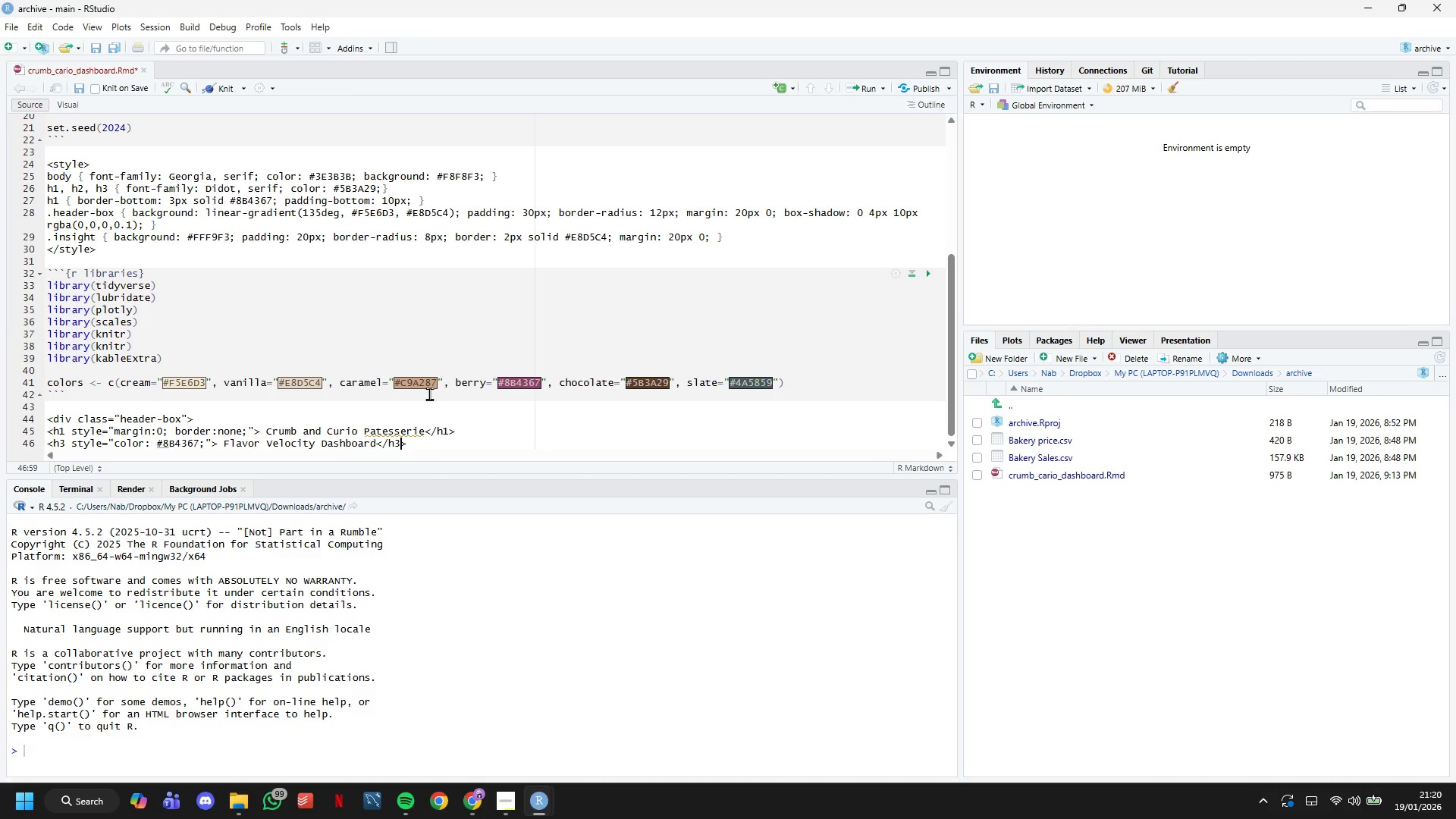 
key(ArrowRight)
 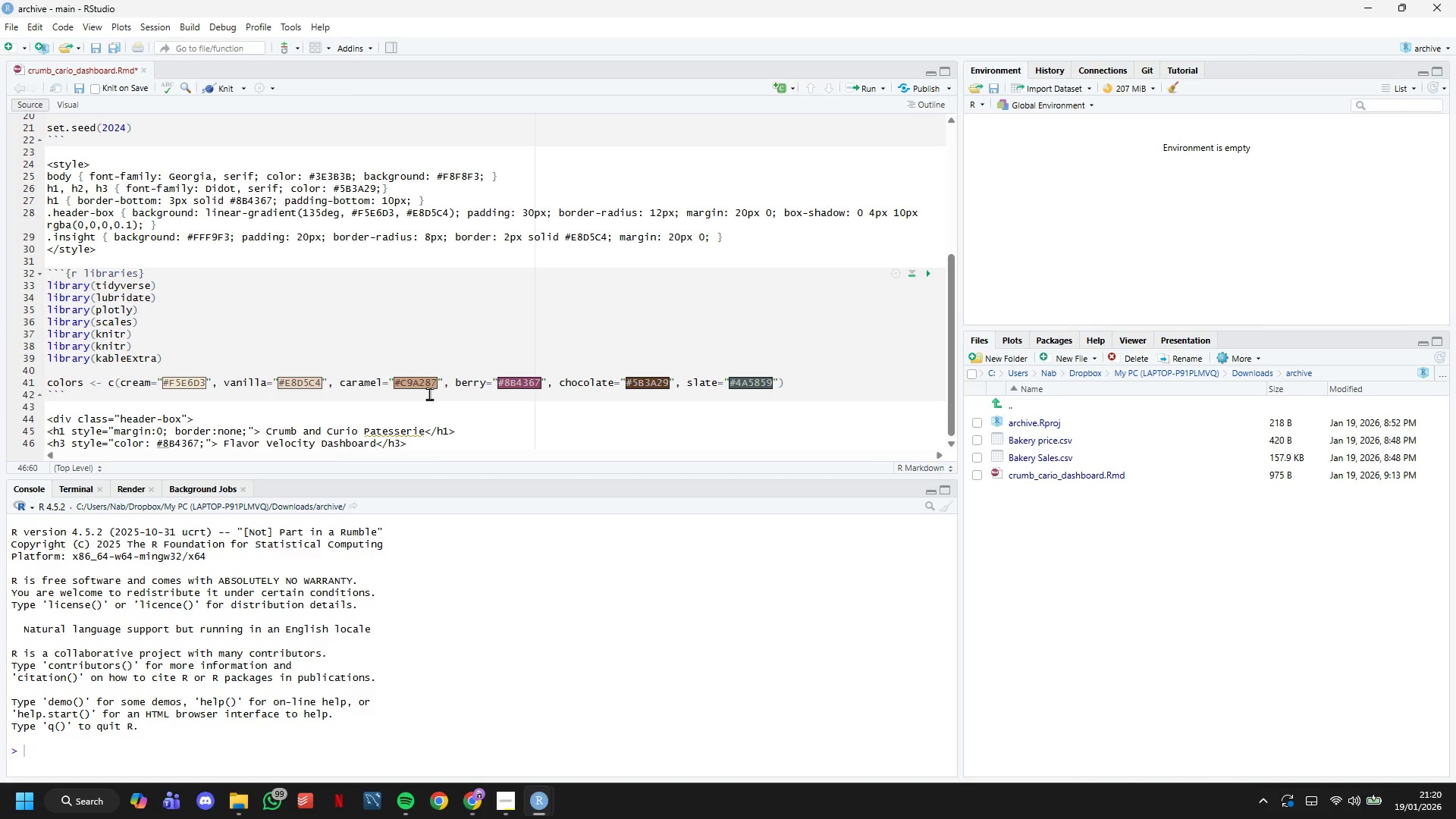 
key(Enter)
 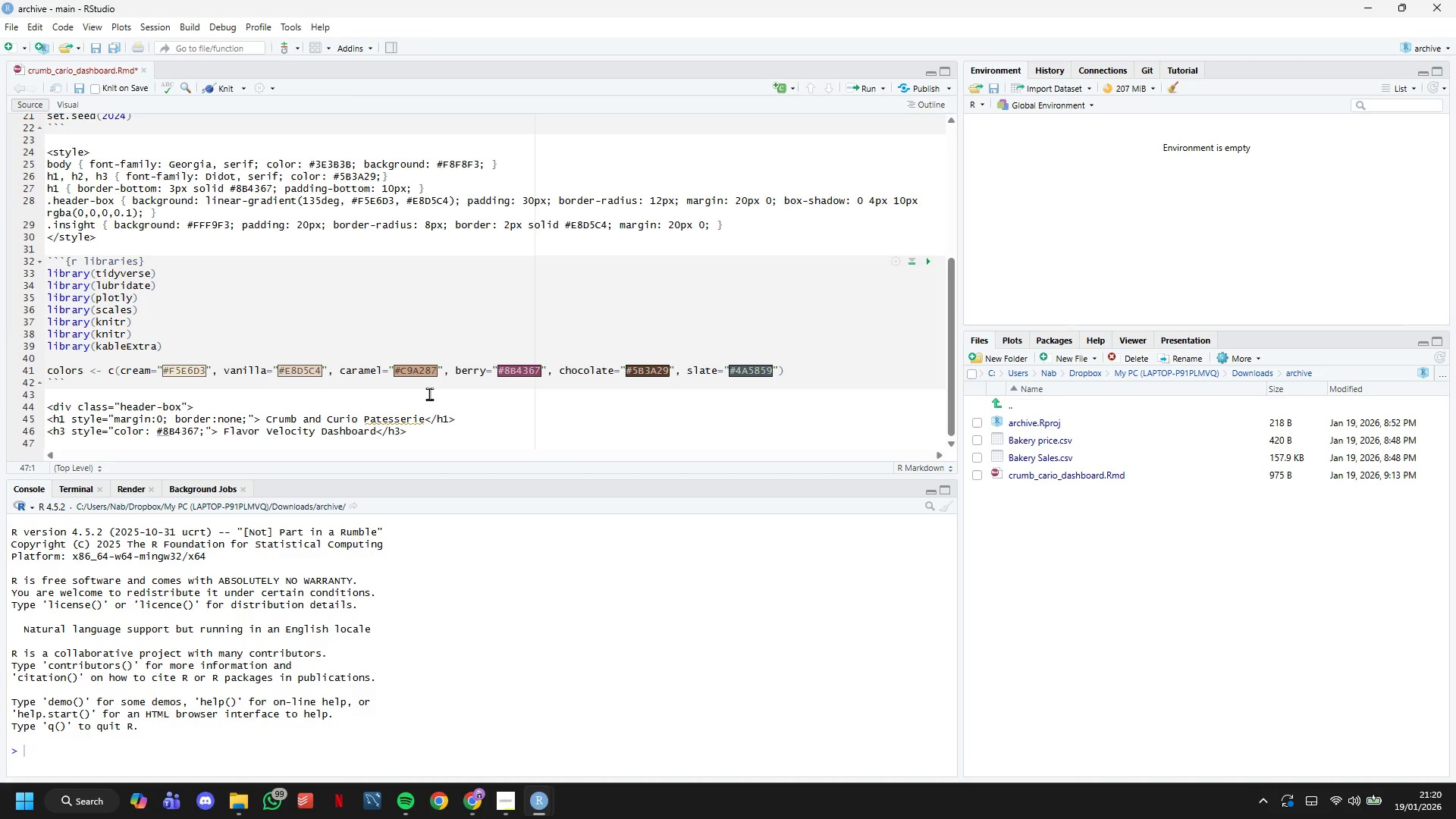 
type(<p> Which seasonal items dse)
key(Backspace)
key(Backspace)
type(eserve permant)
key(Backspace)
type(ent <b>Vault Menu</b> status based on their Indtroduction Momentum</)
key(Backspace)
type(.p)
key(Backspace)
key(Backspace)
type(/p>)
 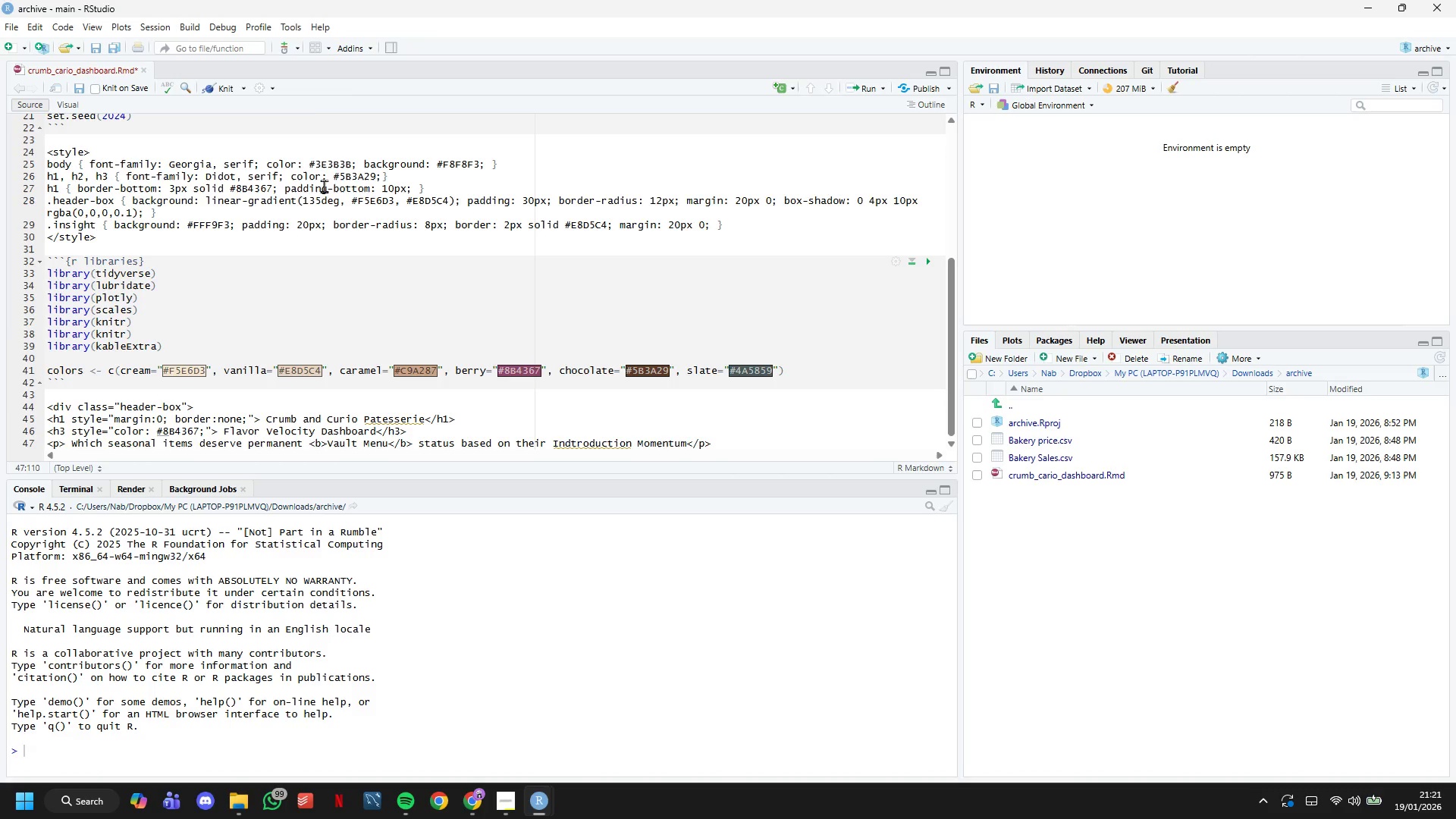 
double_click([217, 88])
 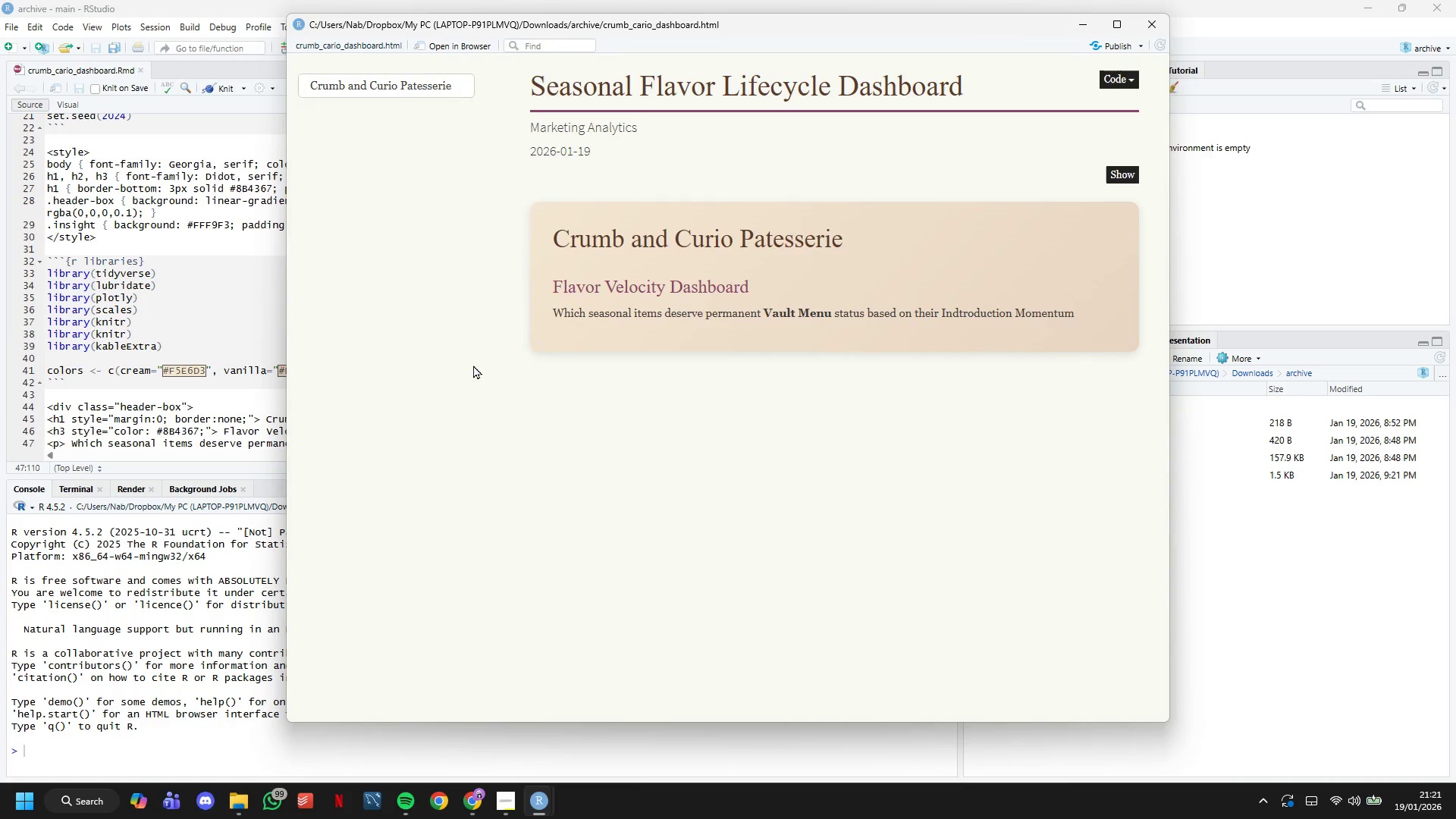 
wait(6.95)
 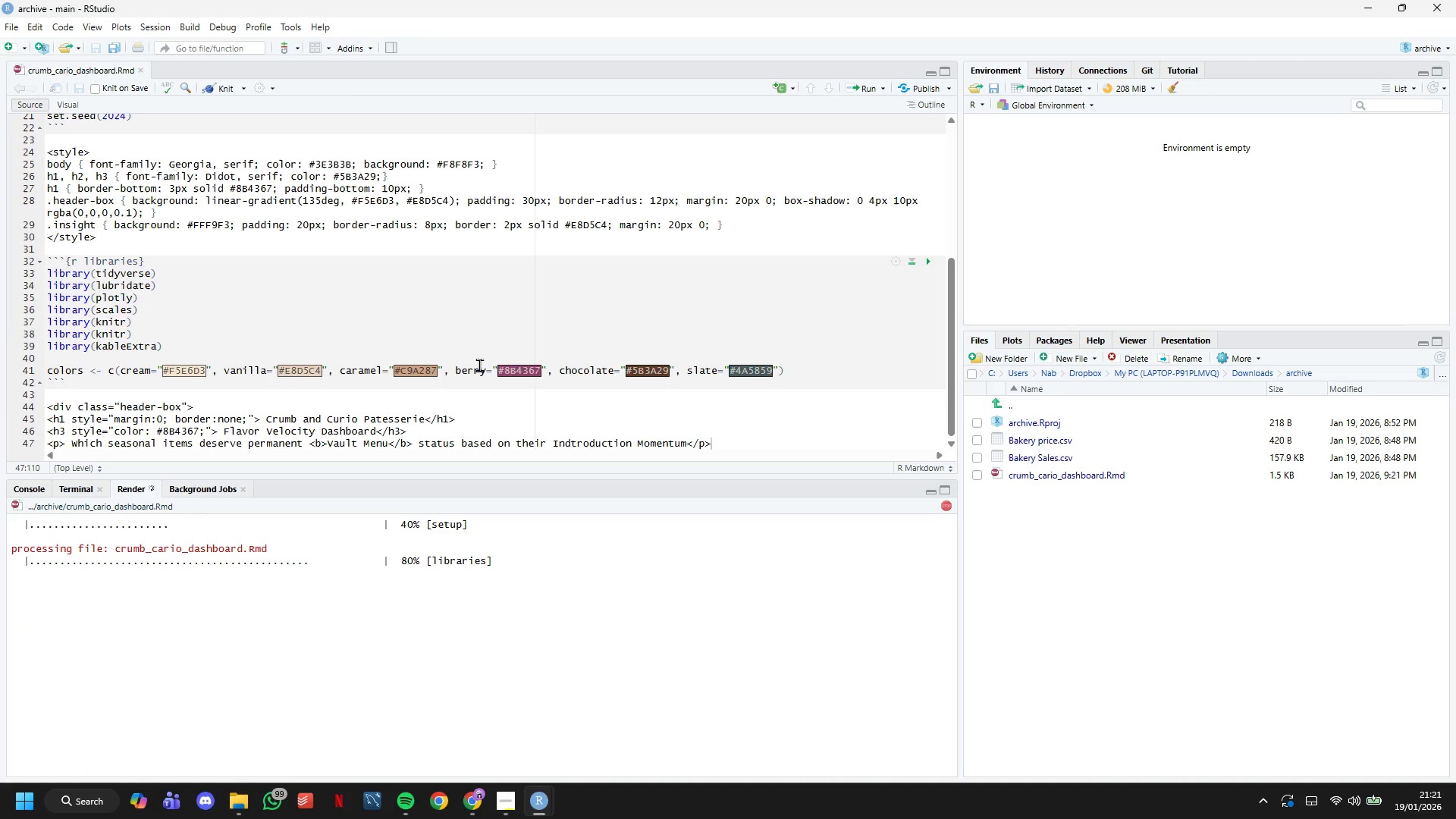 
scroll: coordinate [668, 305], scroll_direction: down, amount: 4.0
 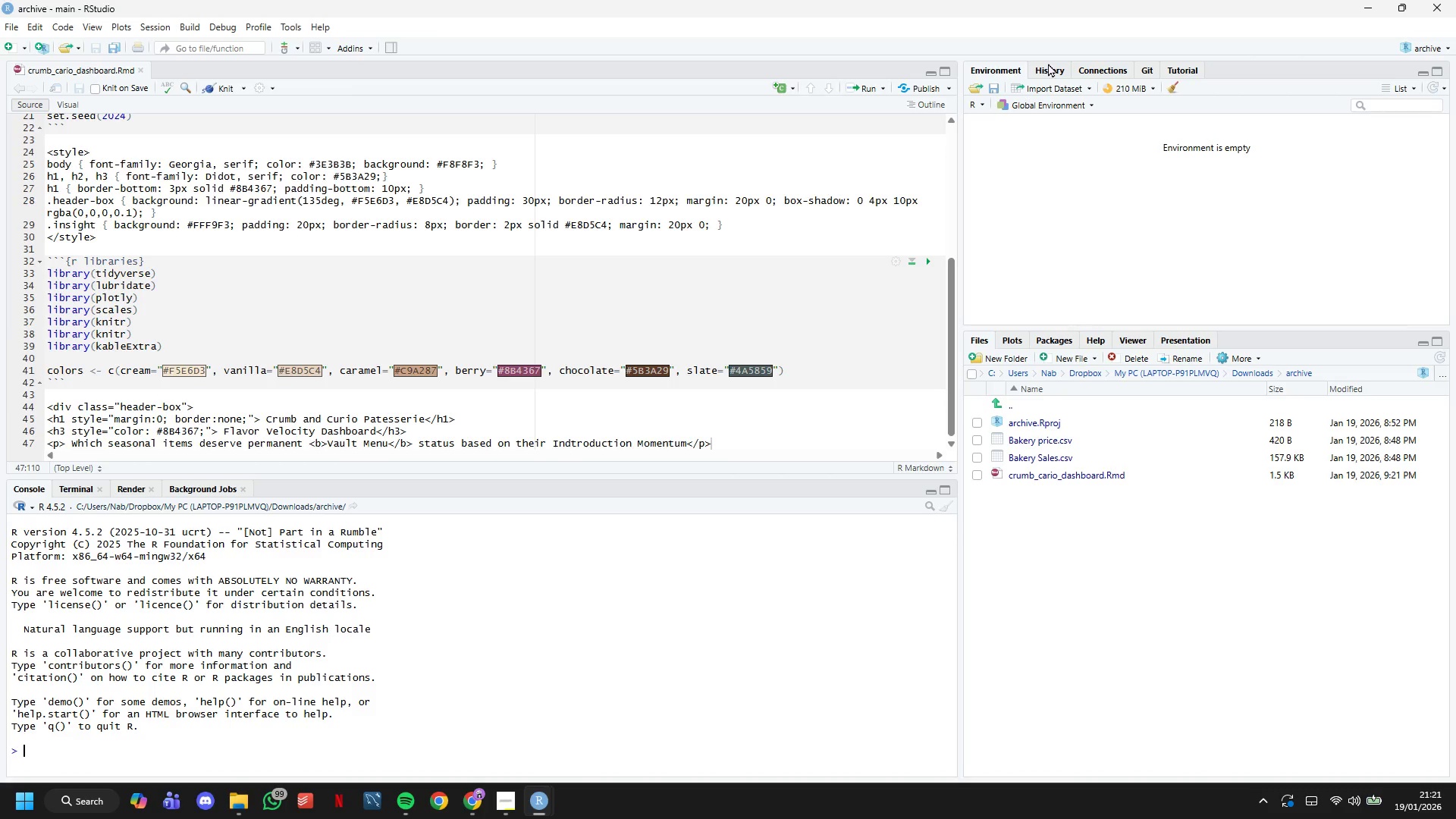 
wait(19.97)
 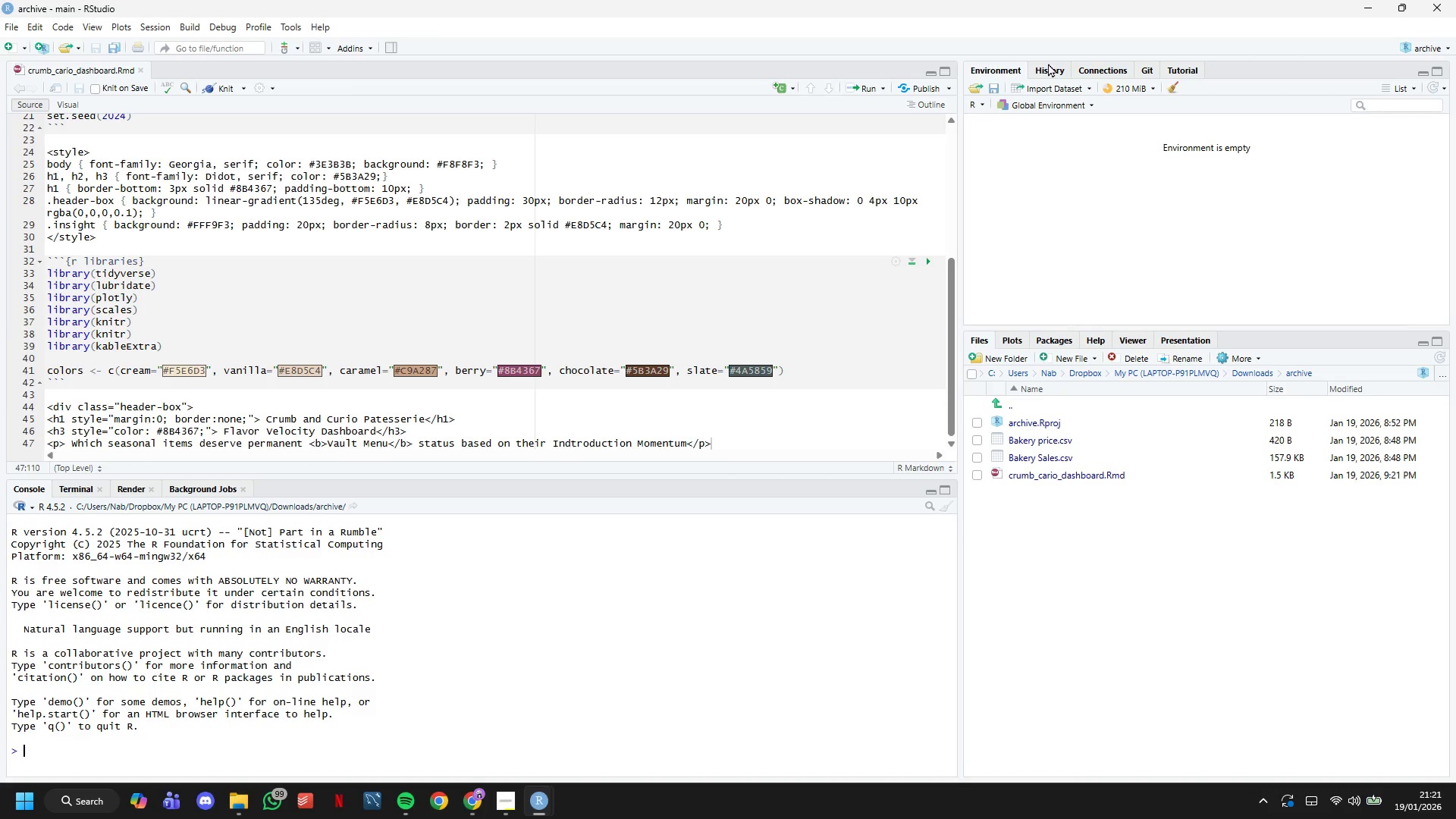 
scroll: coordinate [844, 121], scroll_direction: down, amount: 5.0
 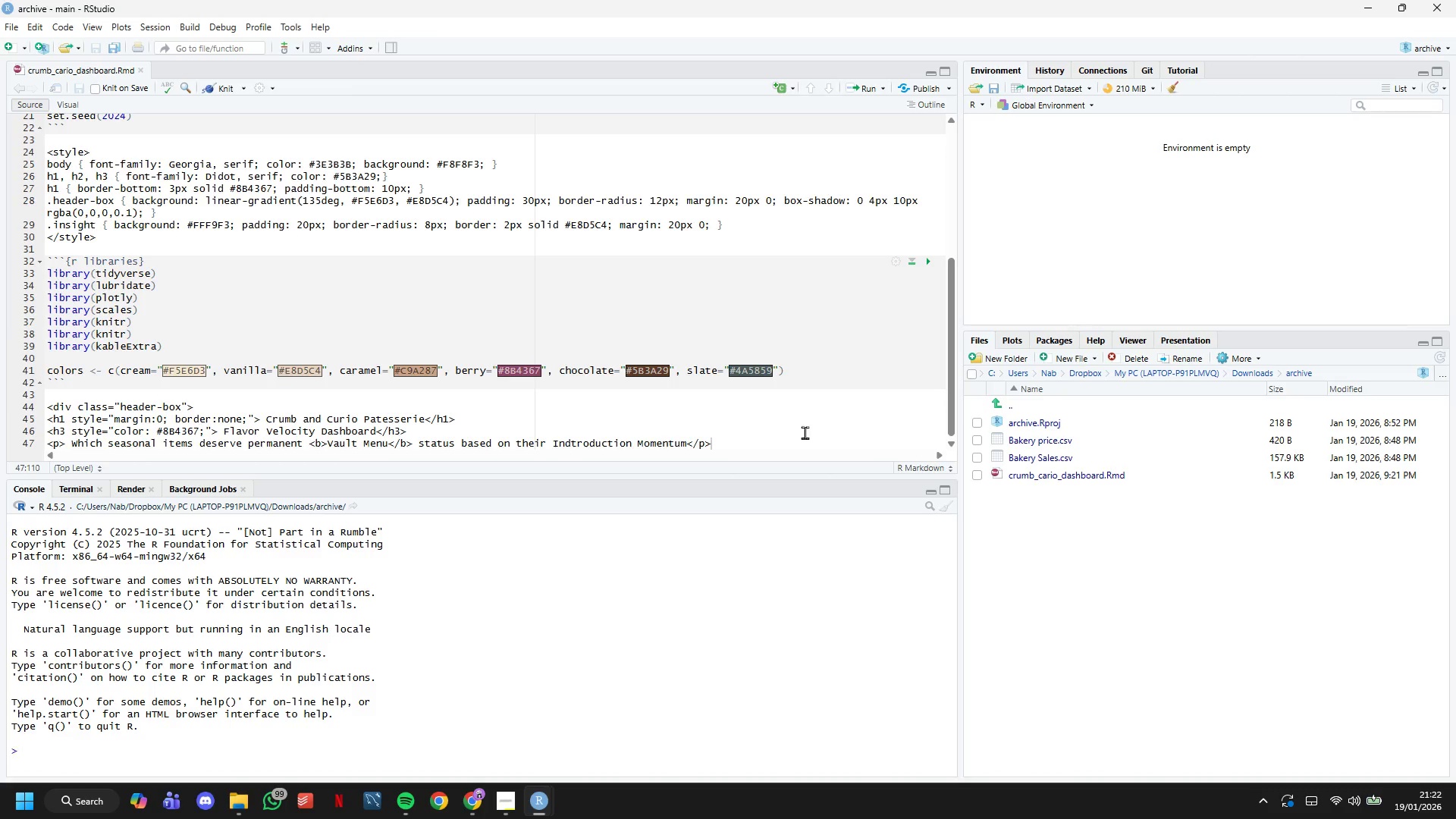 
left_click([806, 442])
 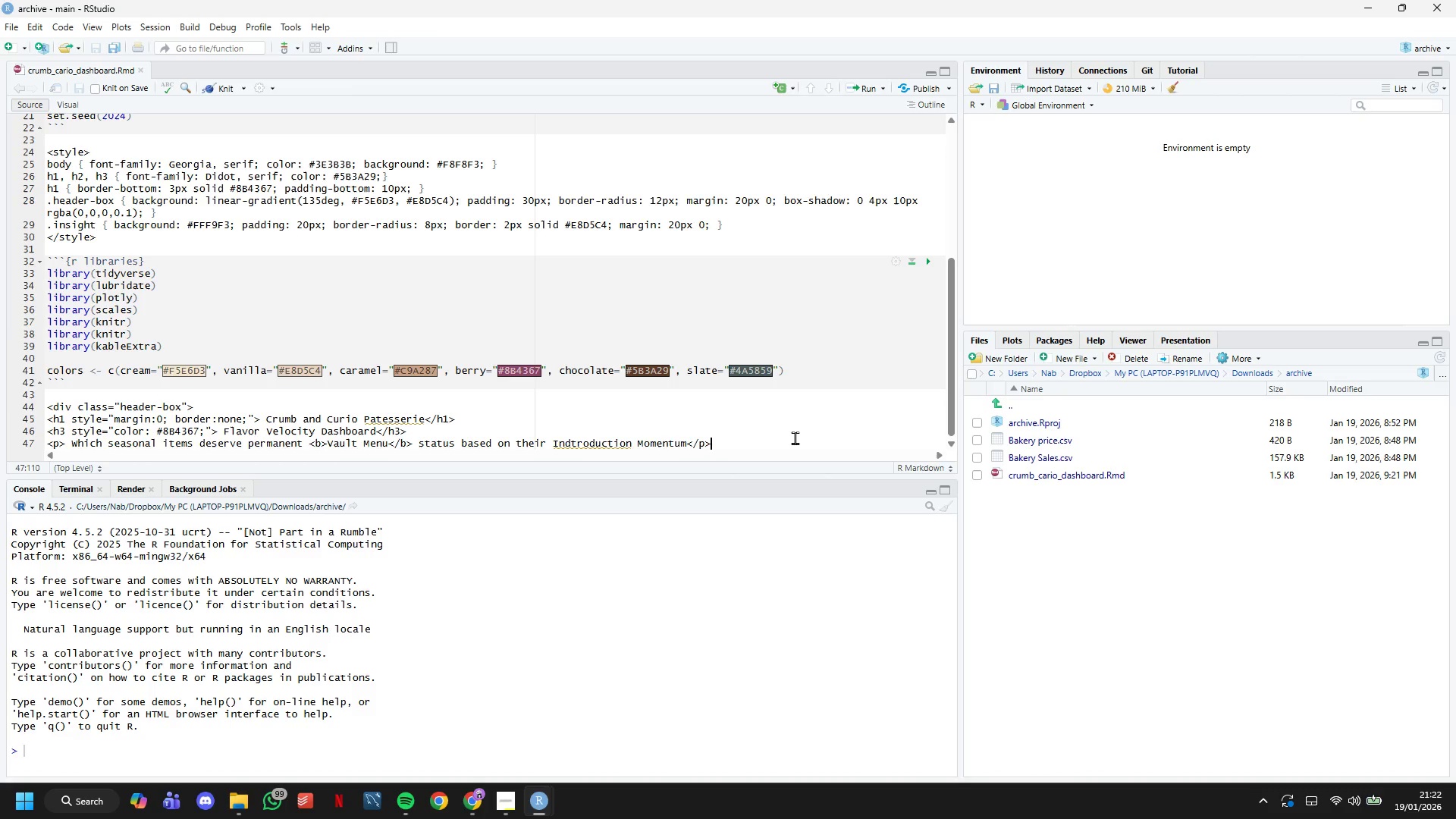 
key(Enter)
 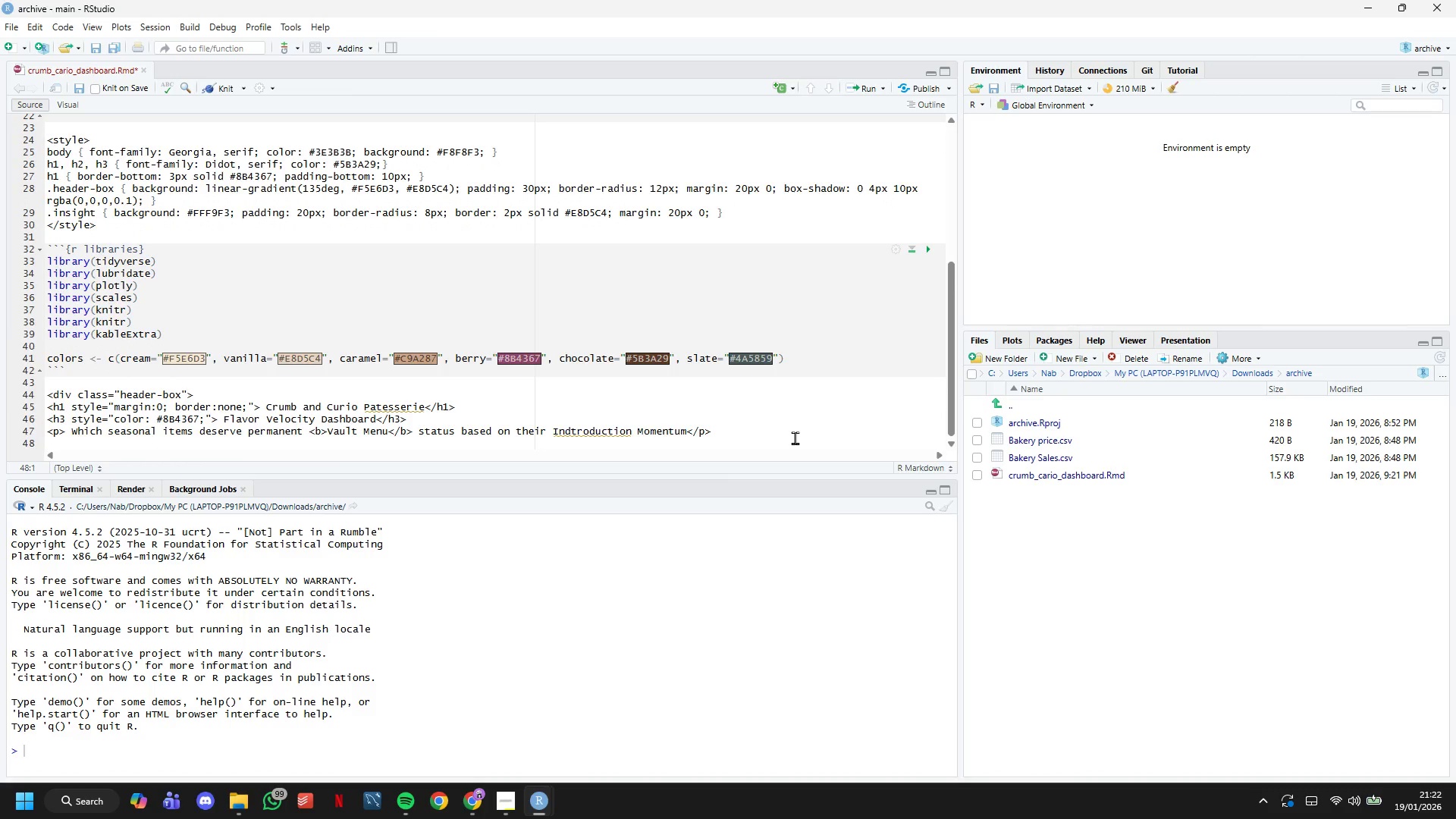 
key(Enter)
 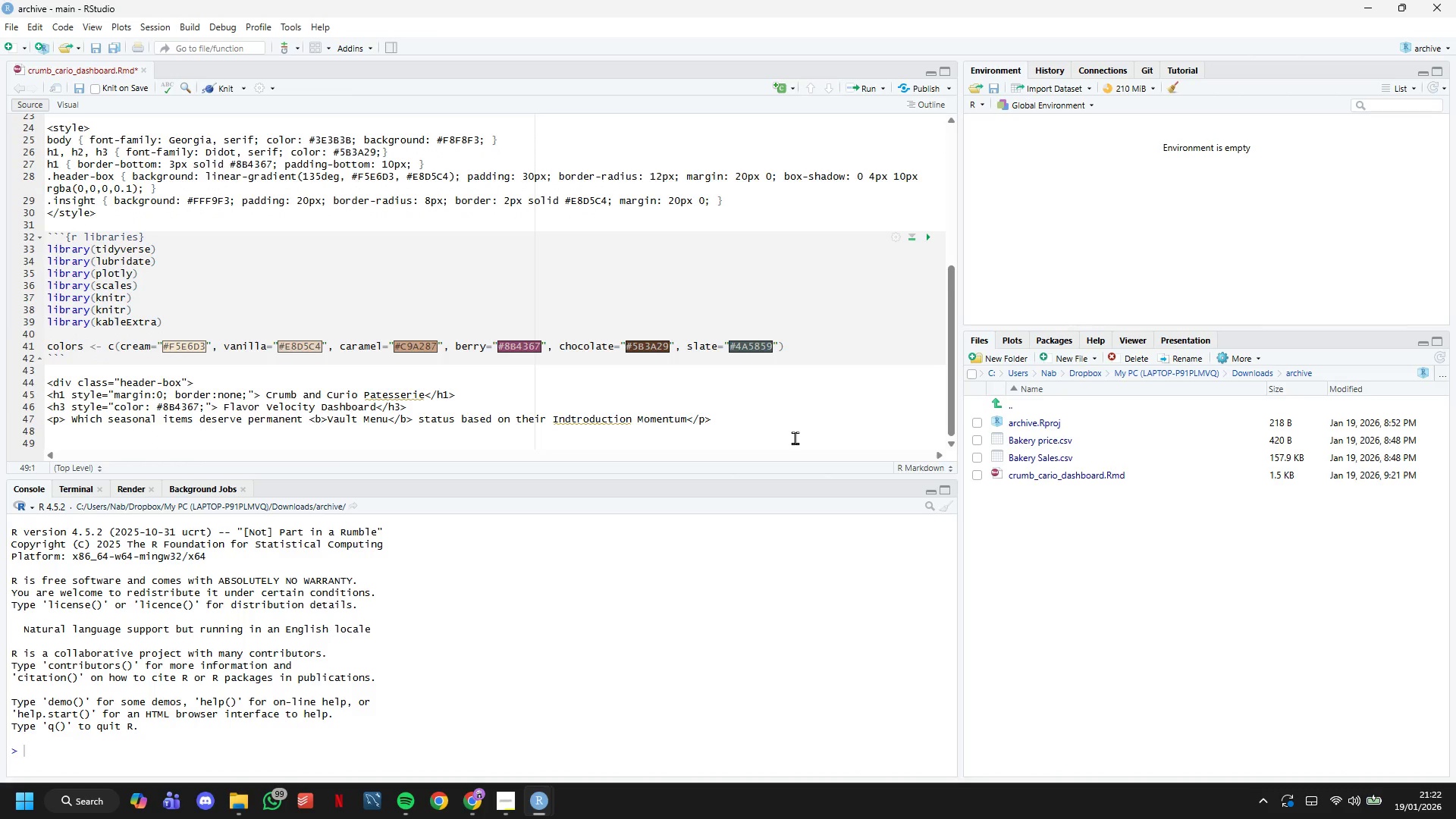 
type(# 1. K)
key(Backspace)
type(Load Data)
 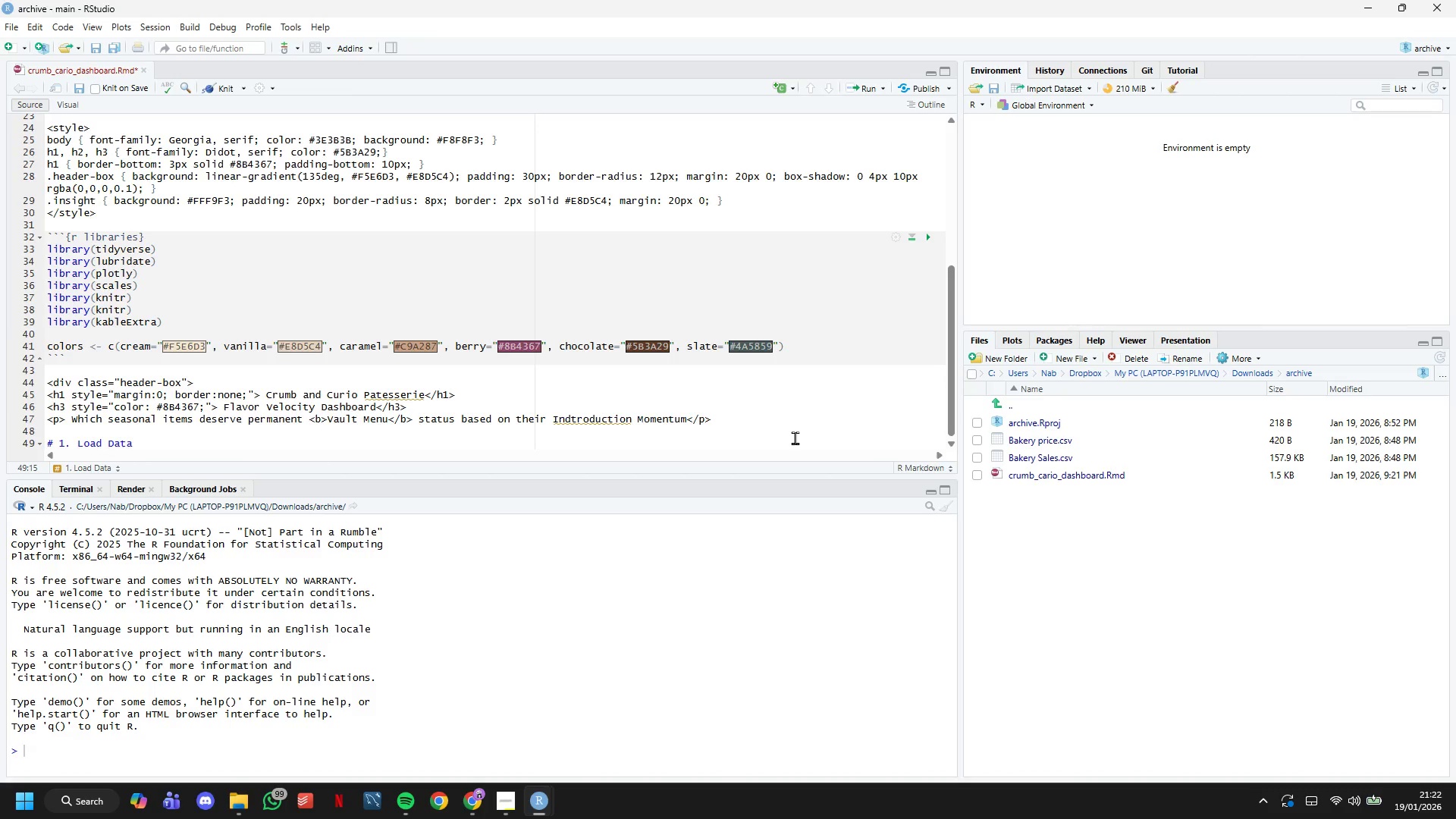 
wait(9.77)
 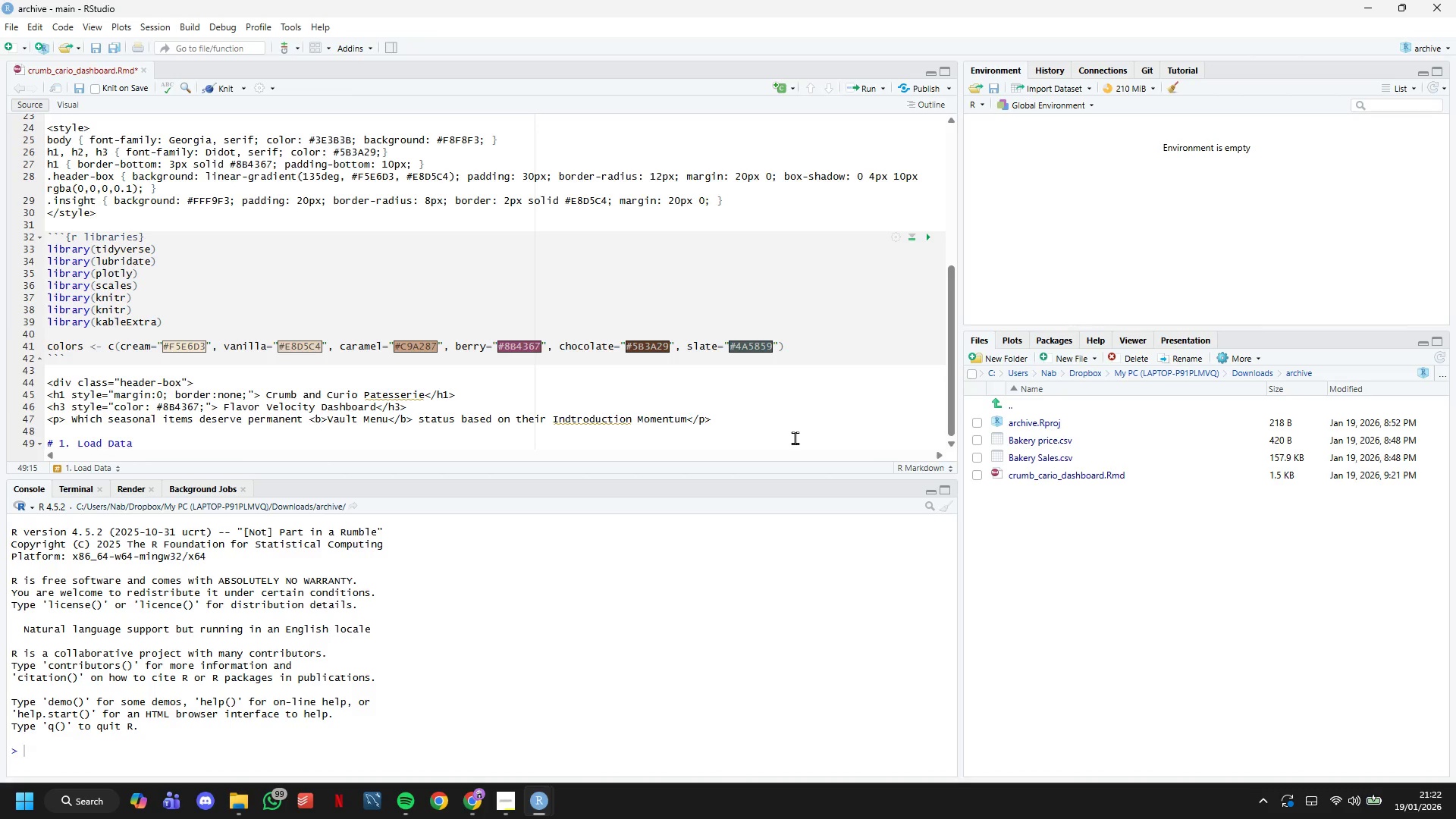 
key(Enter)
 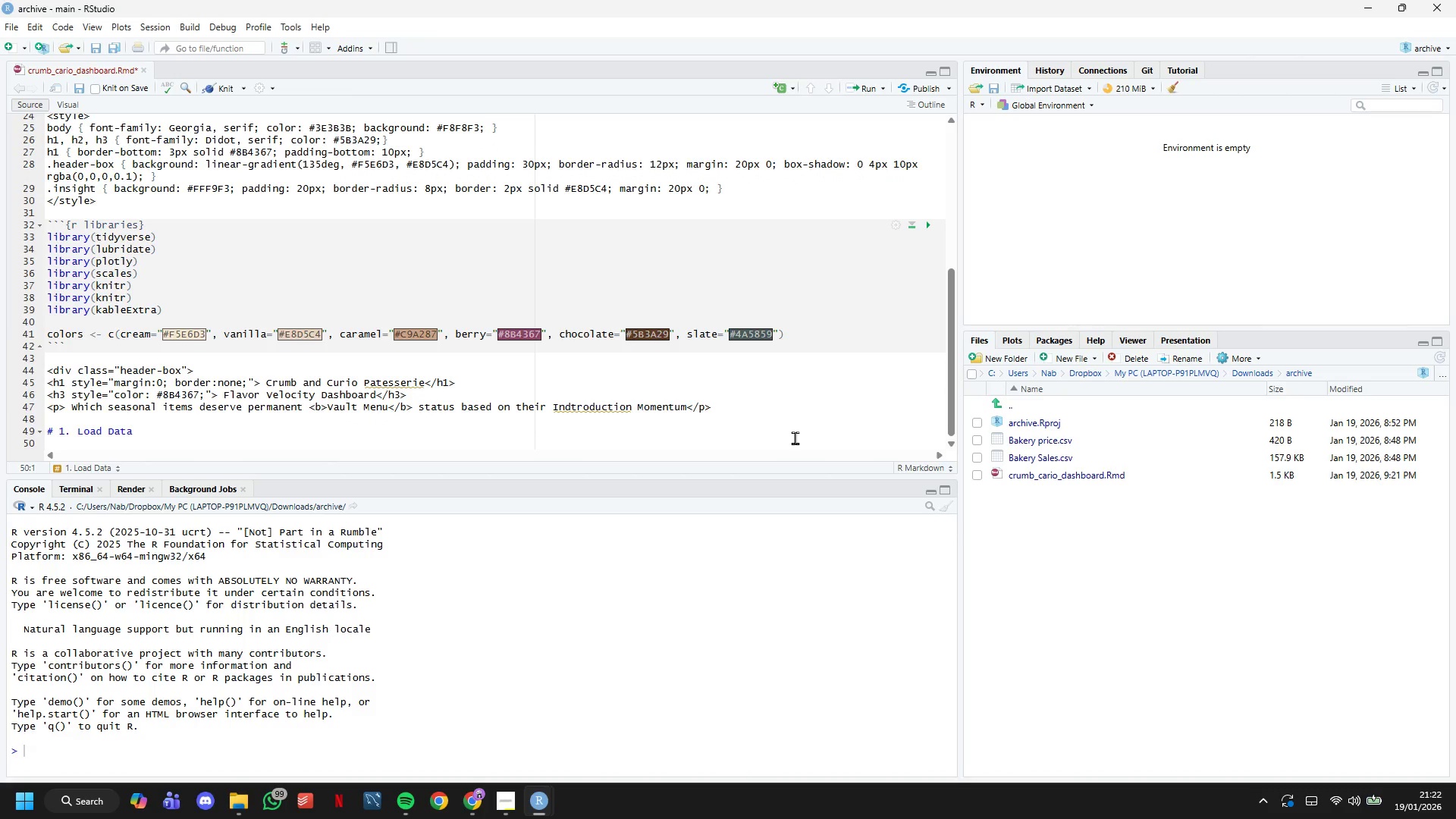 
key(Backquote)
 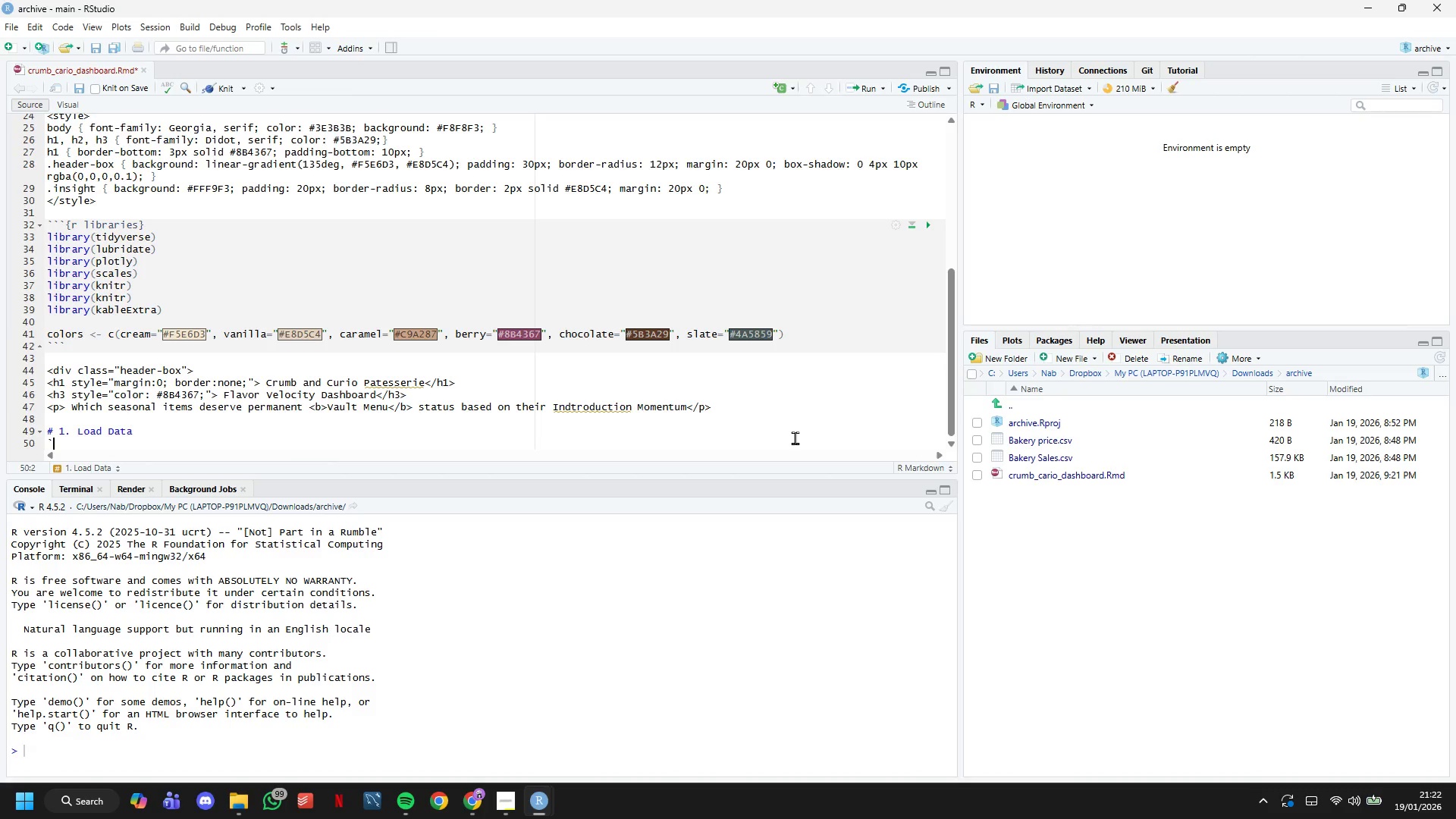 
key(Backquote)
 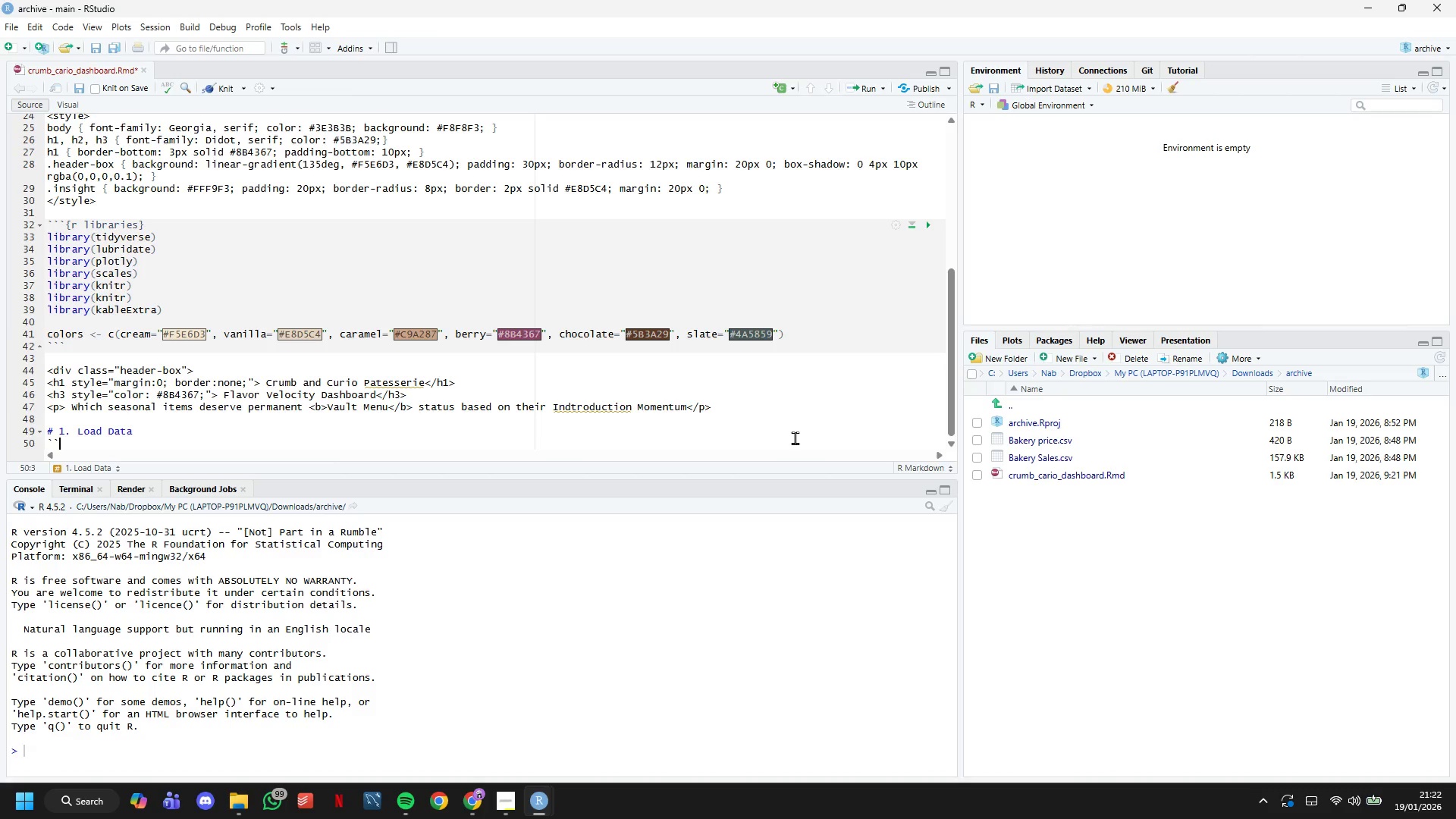 
key(Backquote)
 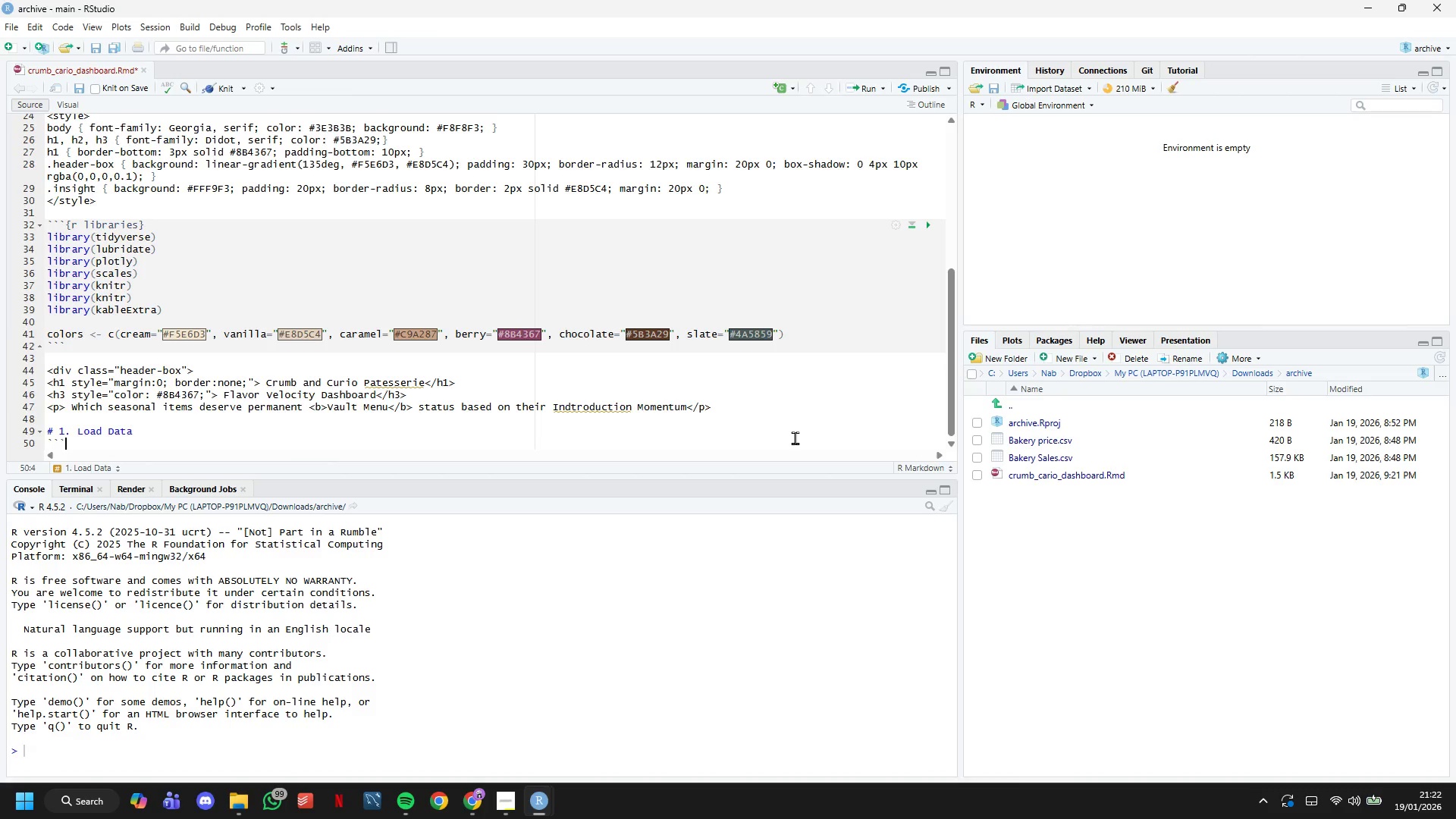 
key(Enter)
 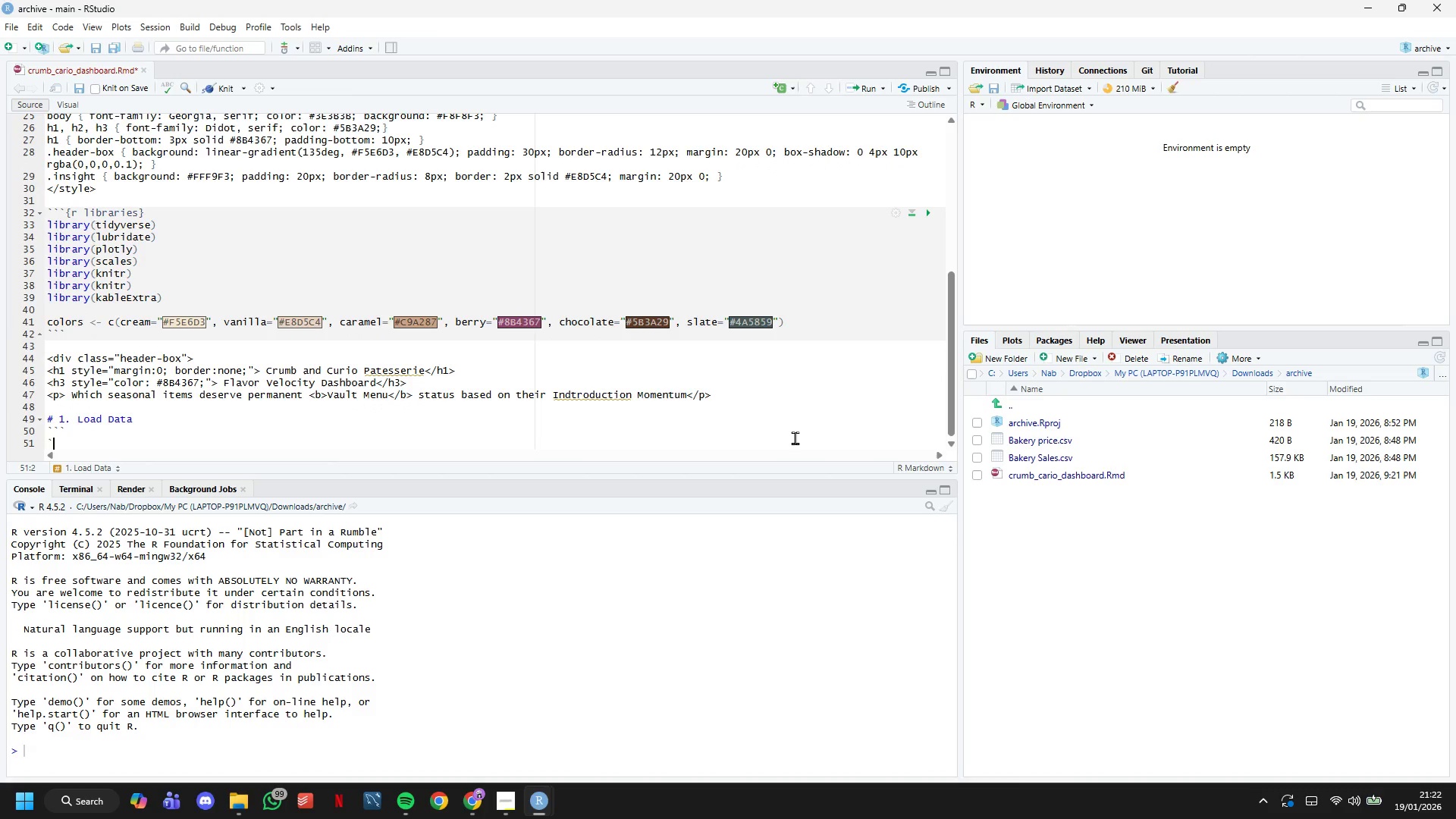 
key(Backquote)
 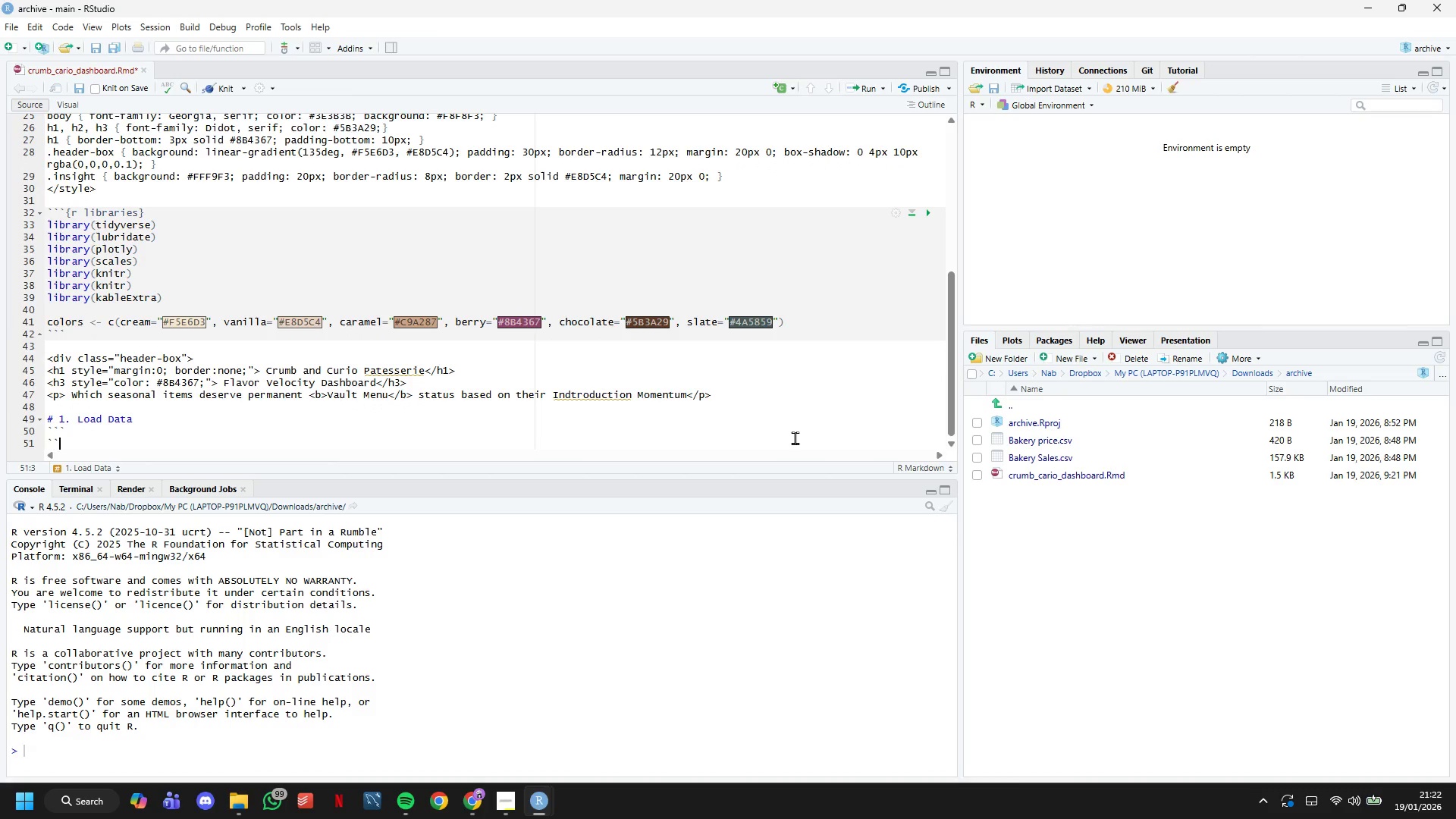 
key(Backquote)
 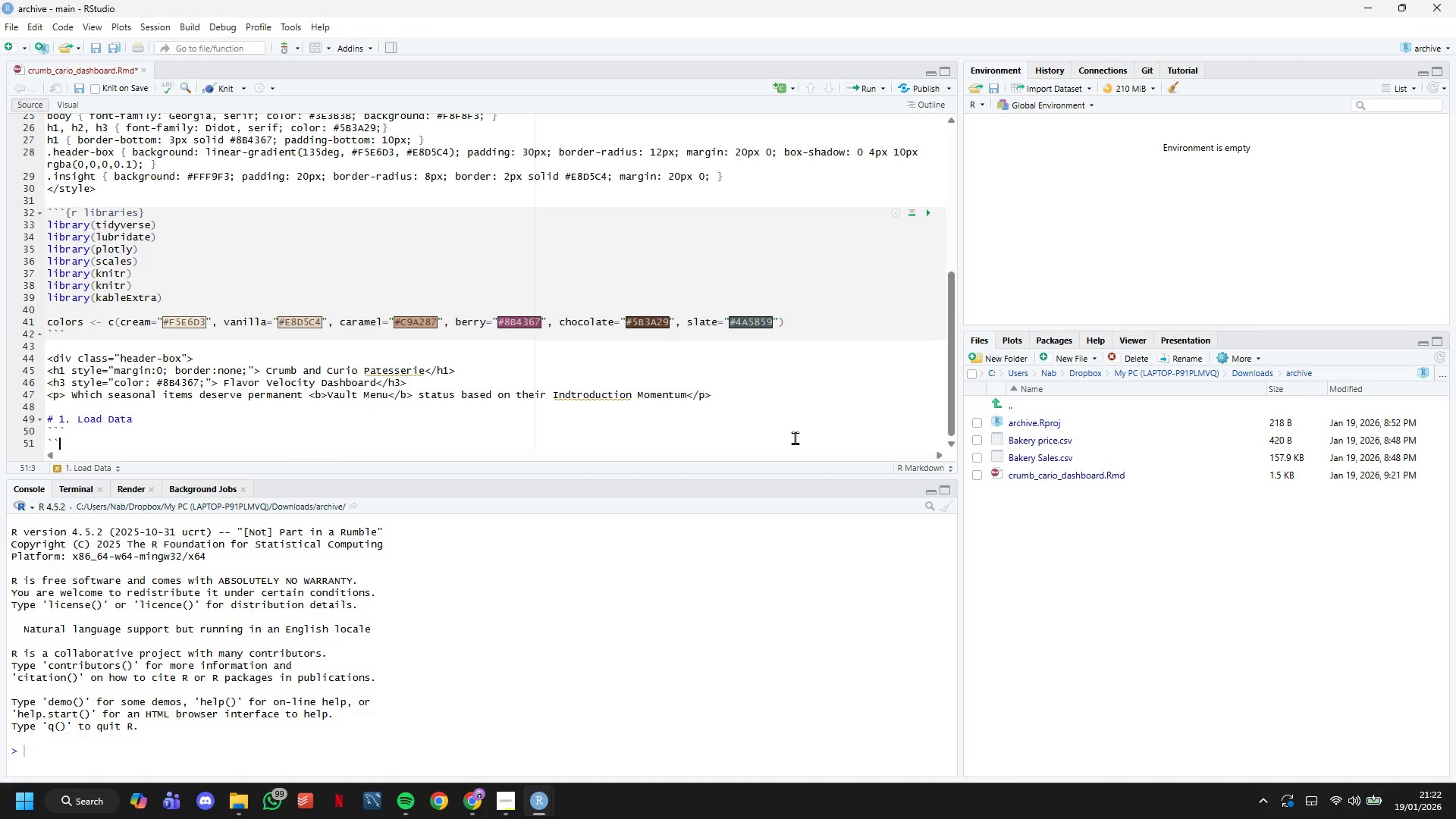 
key(Backquote)
 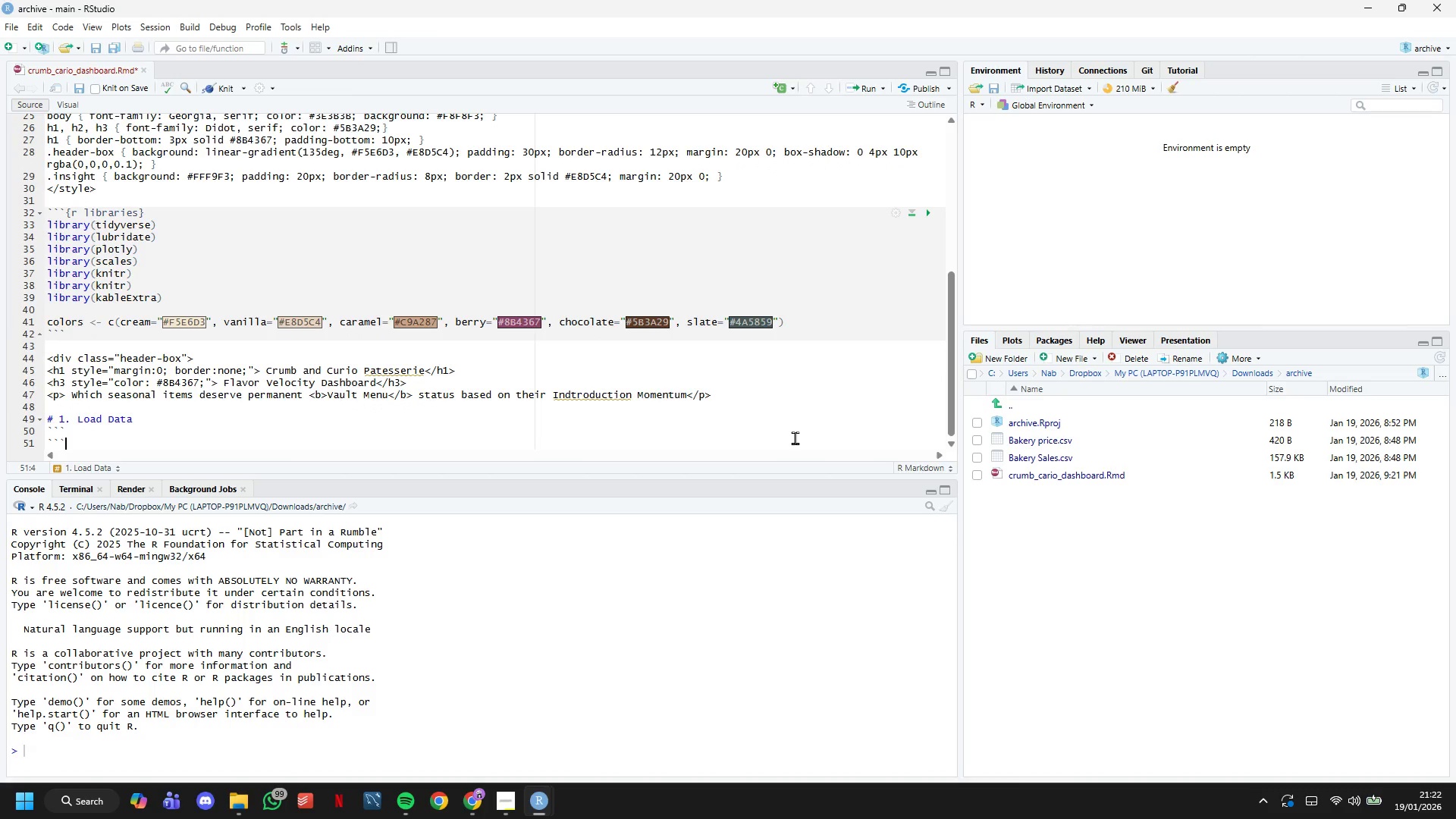 
key(ArrowUp)
 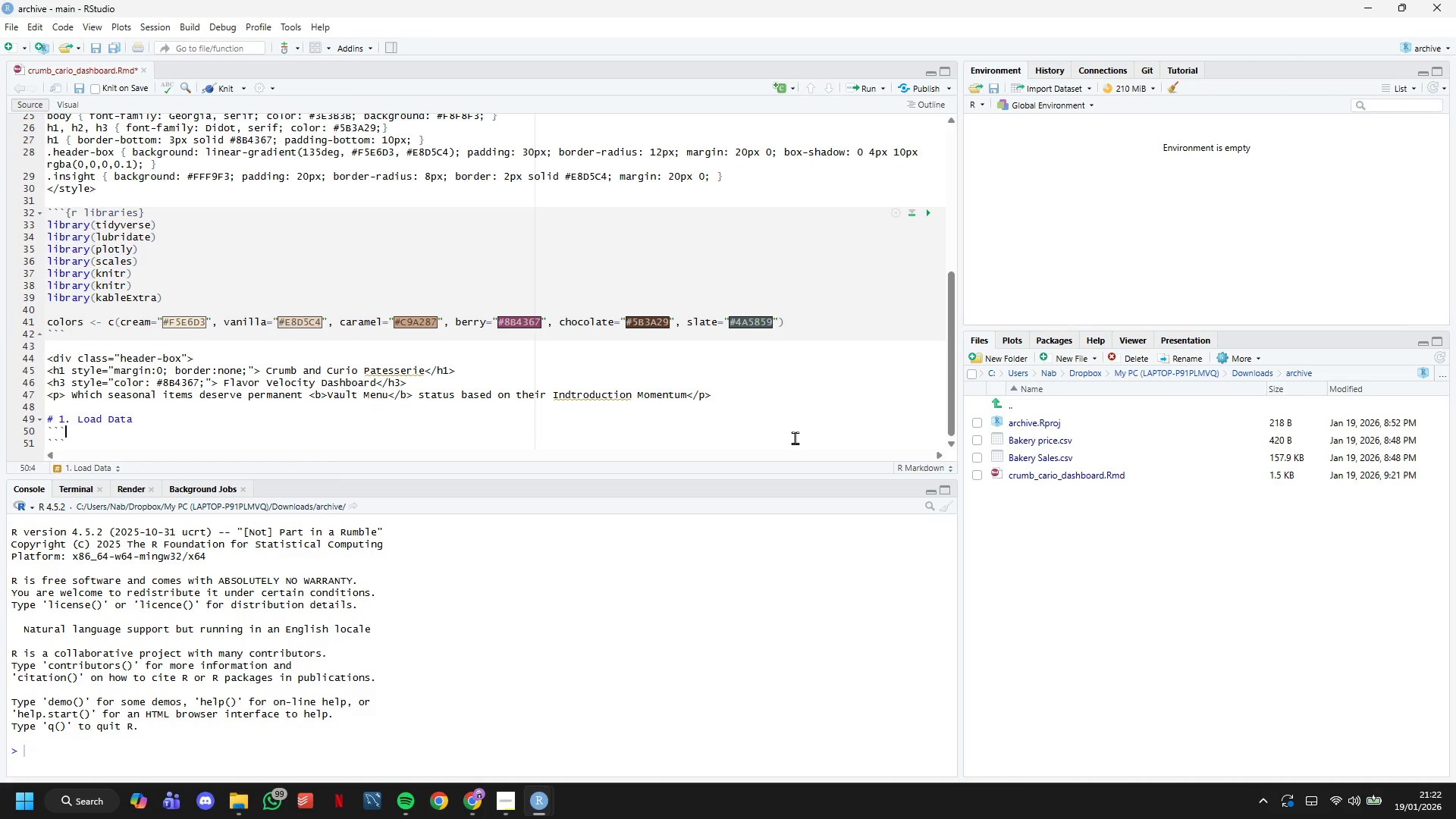 
type( {r load_data)
 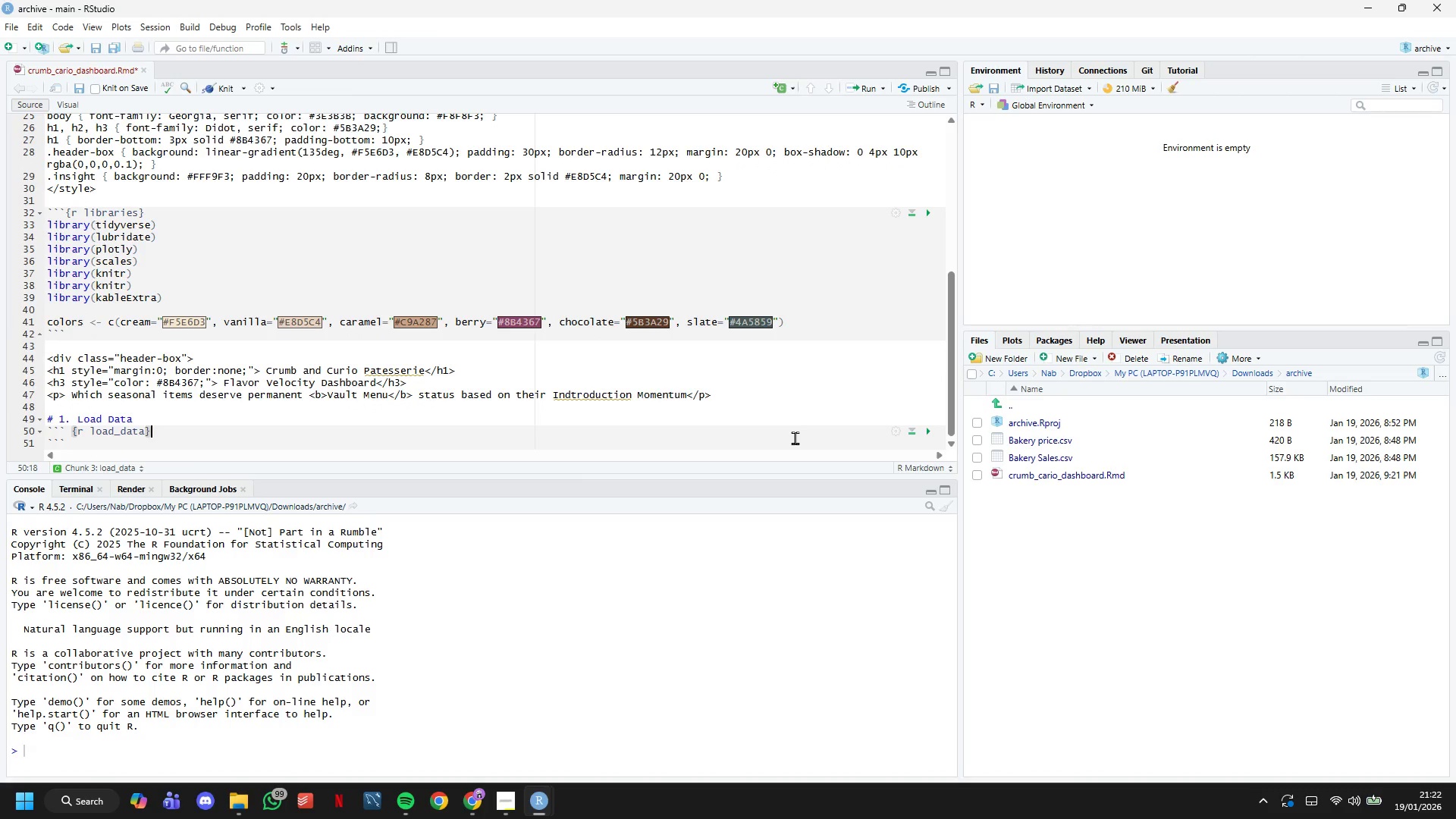 
 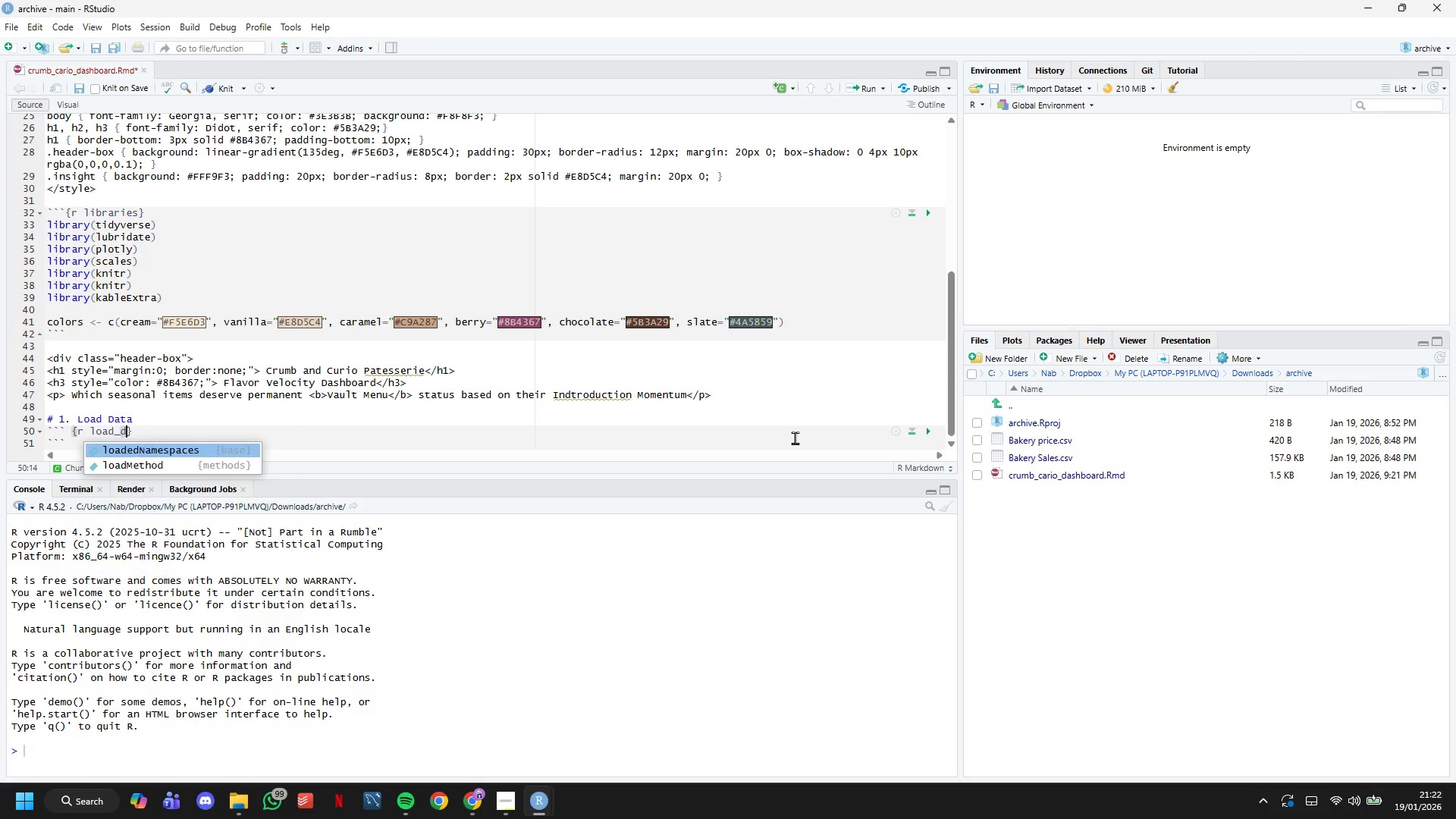 
key(ArrowRight)
 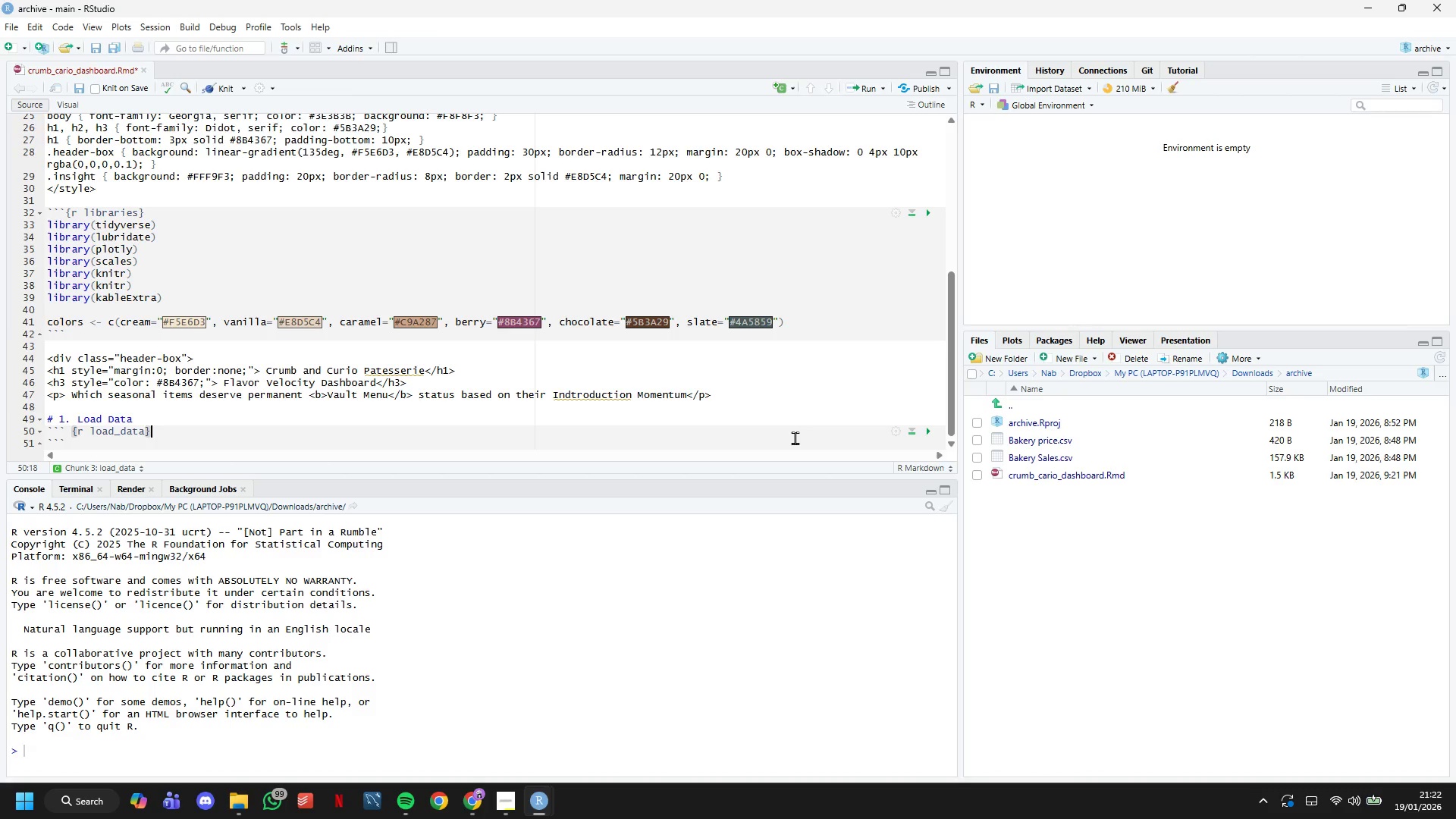 
wait(29.27)
 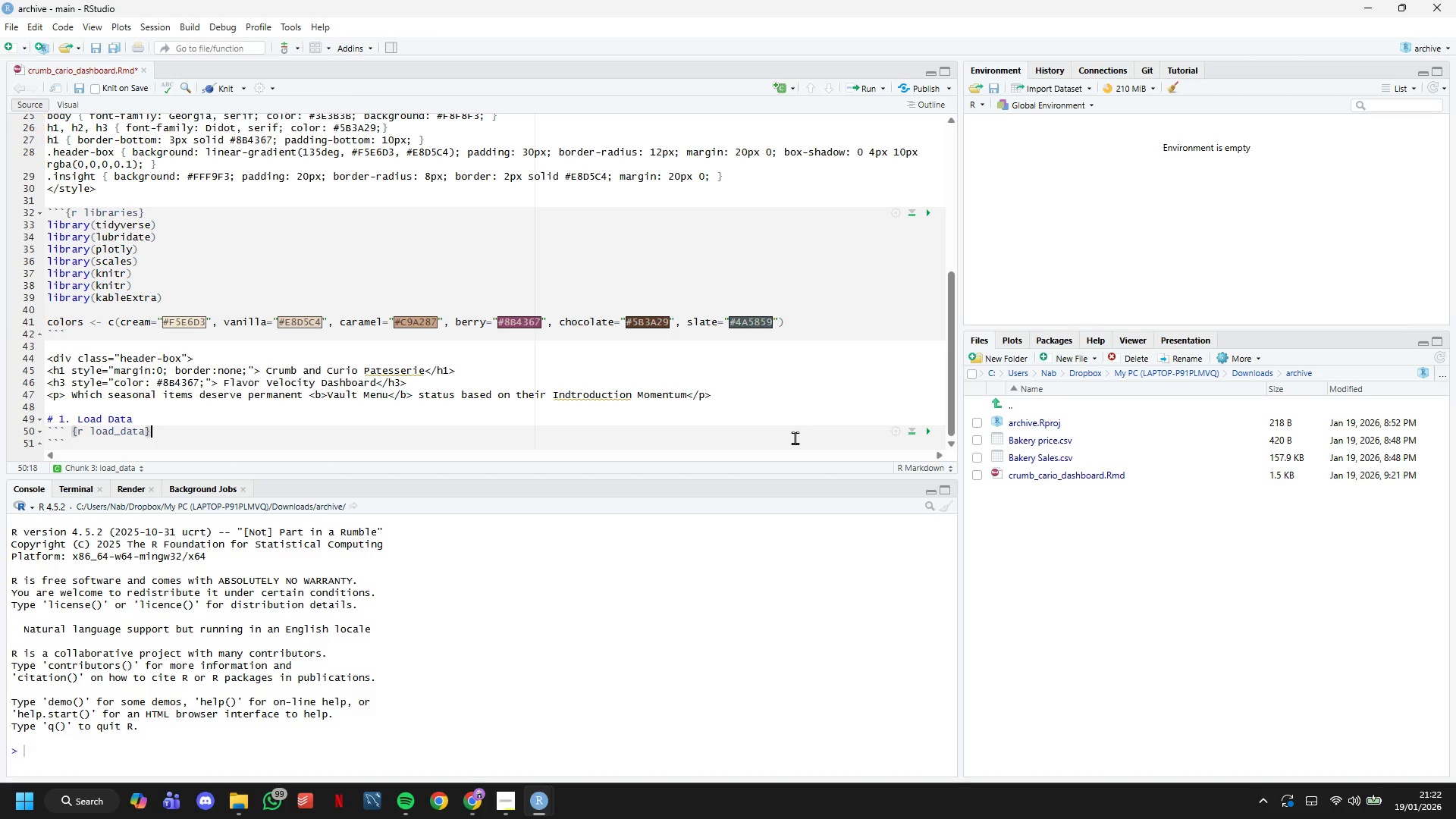 
key(Enter)
 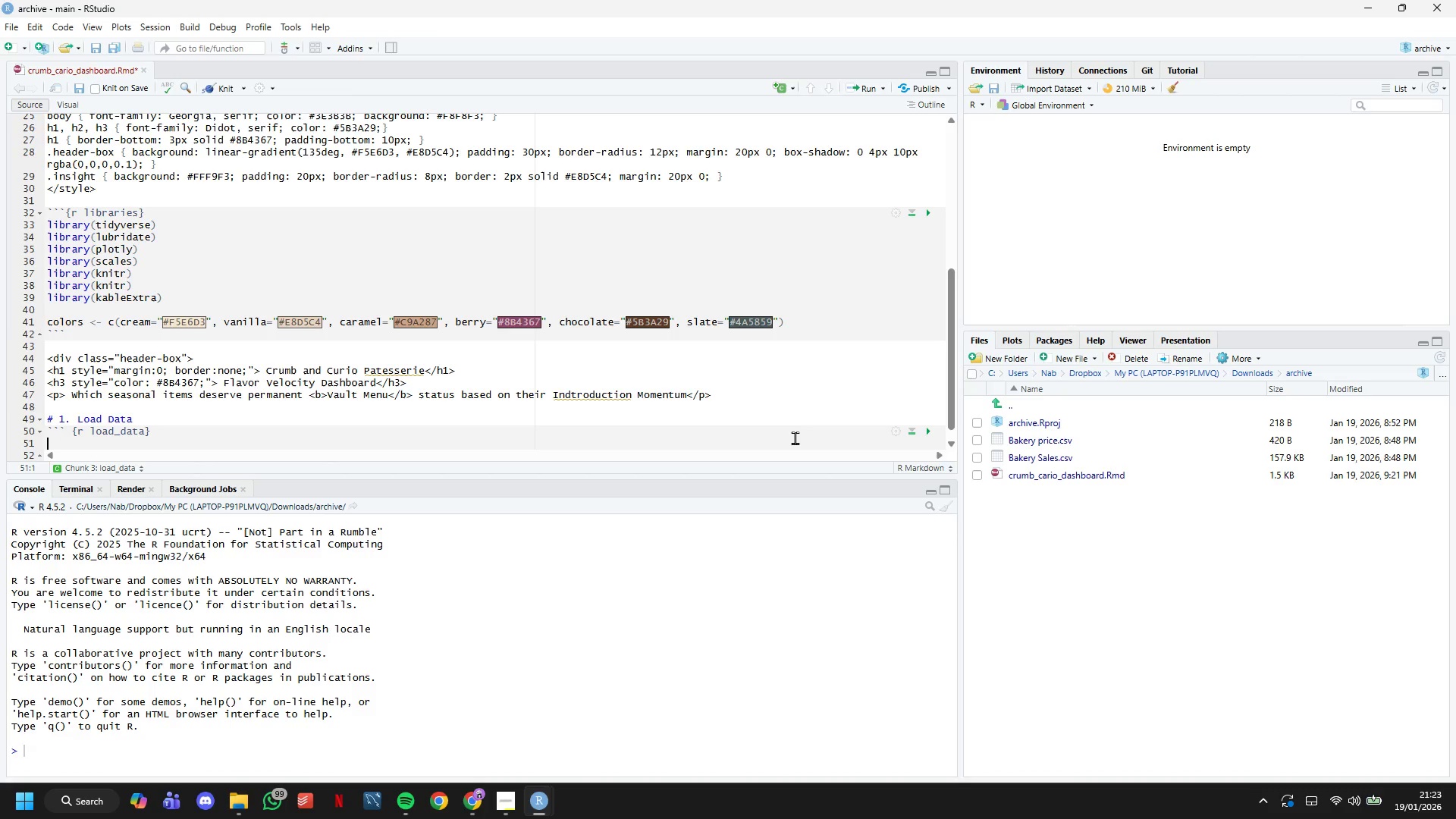 
wait(6.58)
 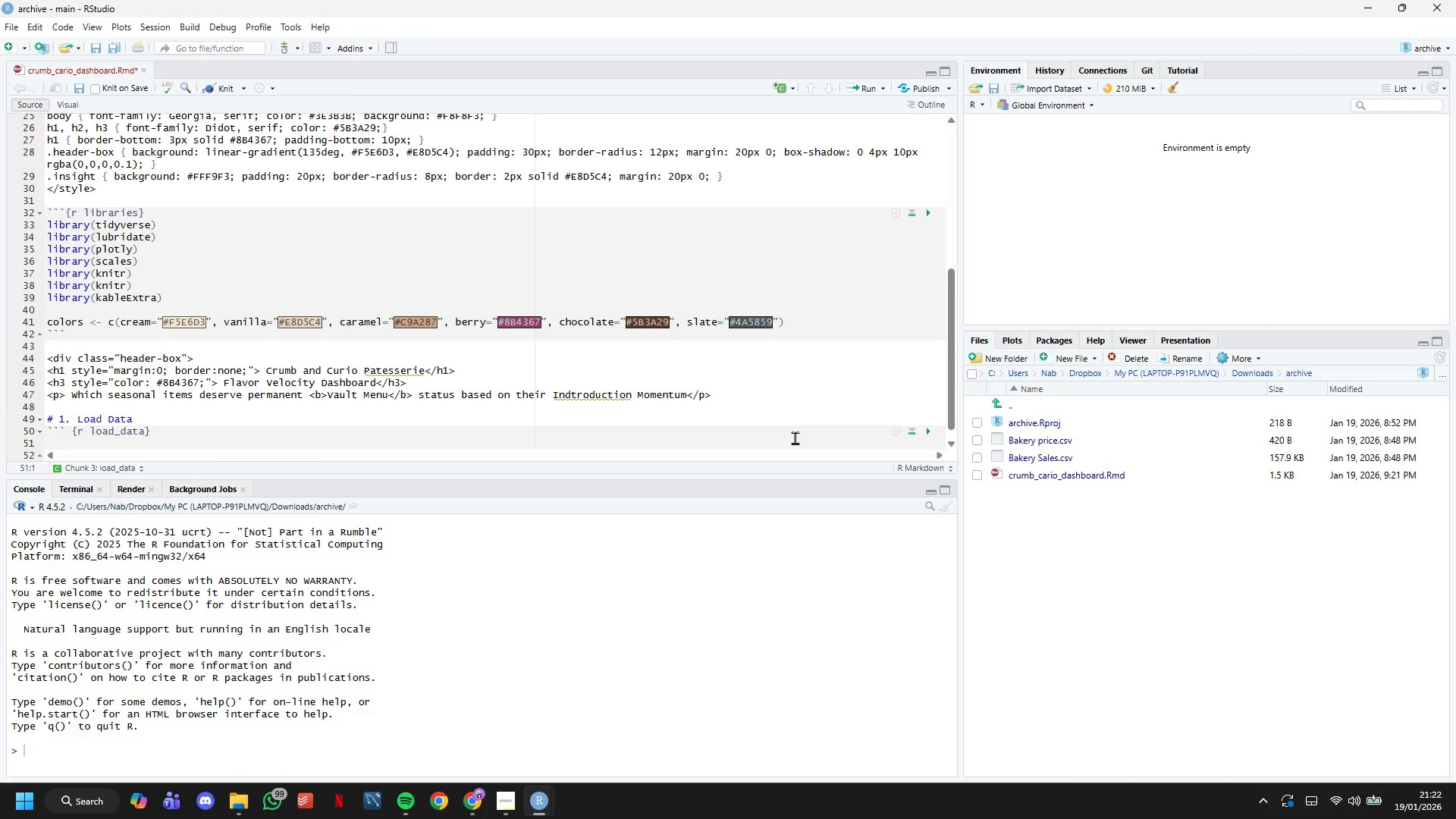 
type(if file)
key(Backspace)
key(Backspace)
key(Backspace)
key(Backspace)
type((file)
 